 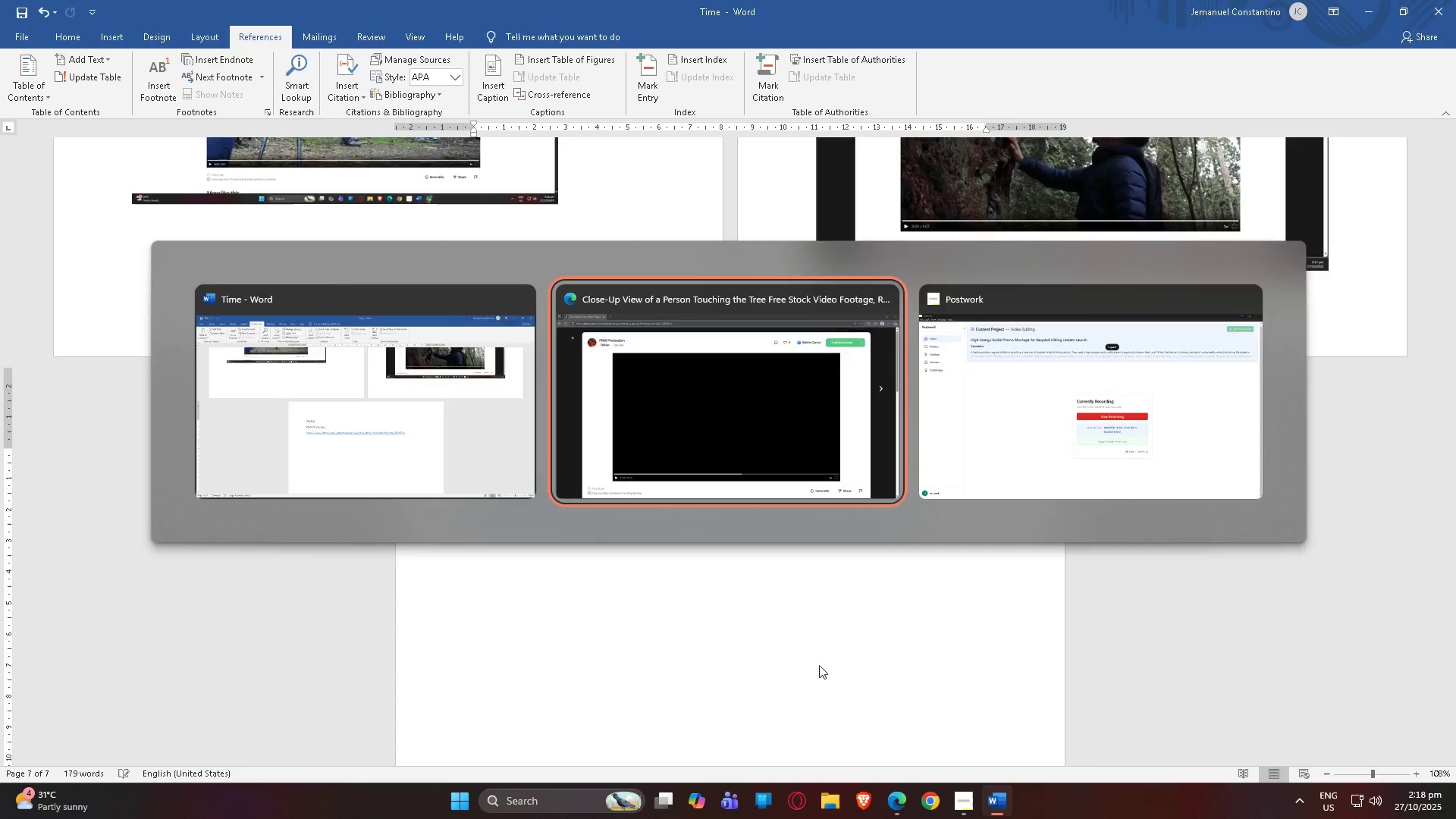 
key(Alt+Tab)
 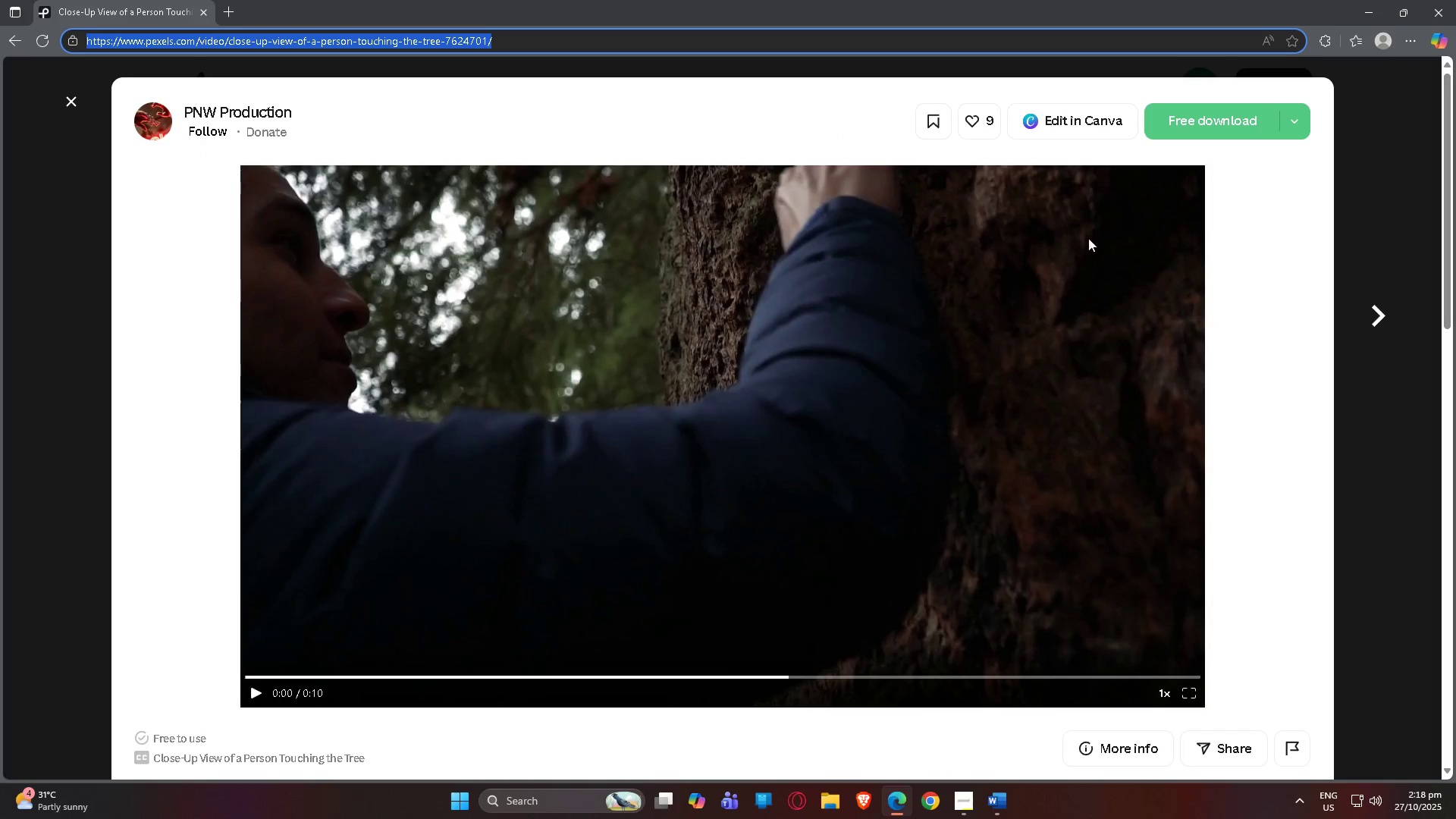 
key(Meta+MetaLeft)
 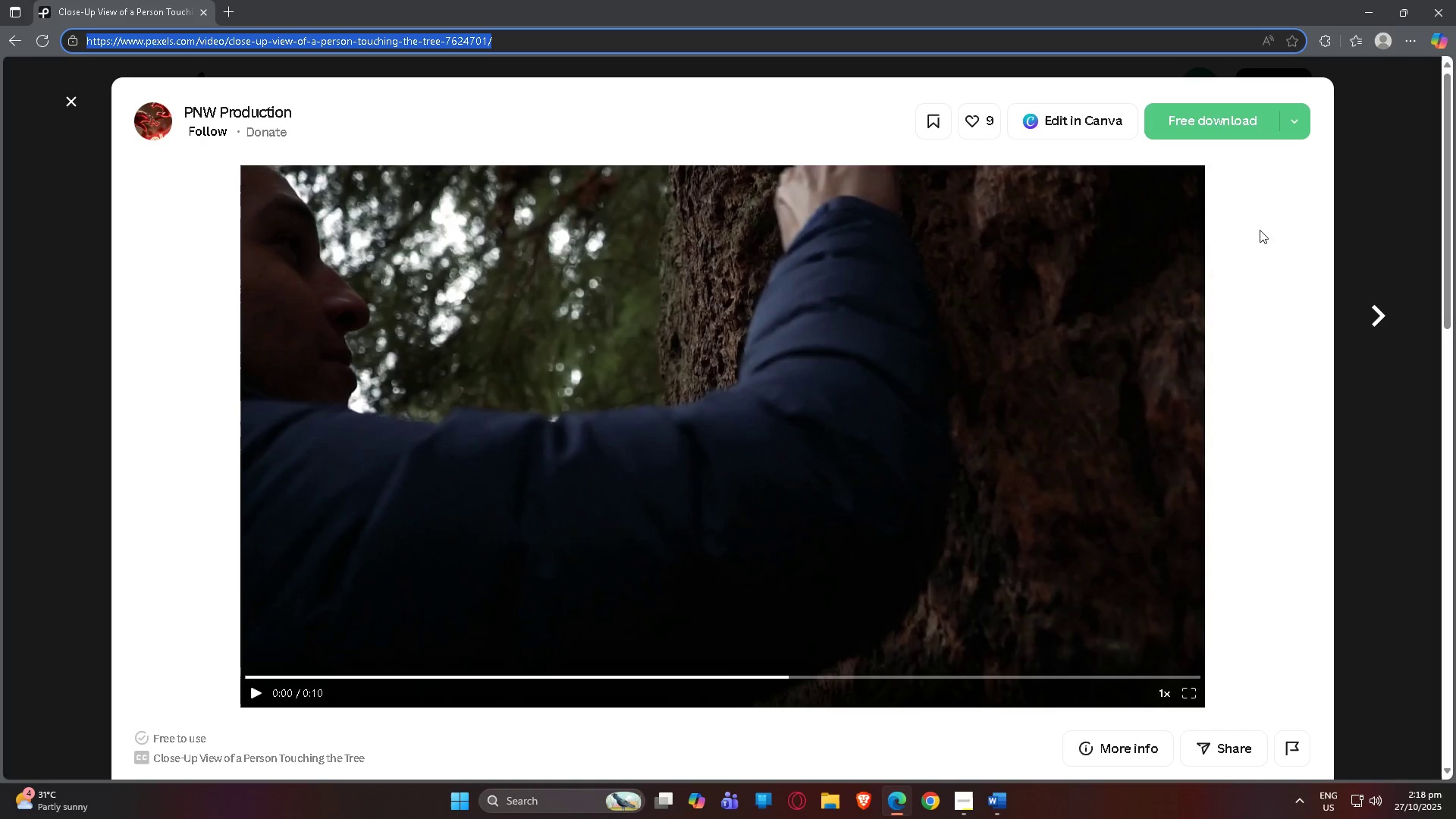 
key(Meta+Shift+ShiftLeft)
 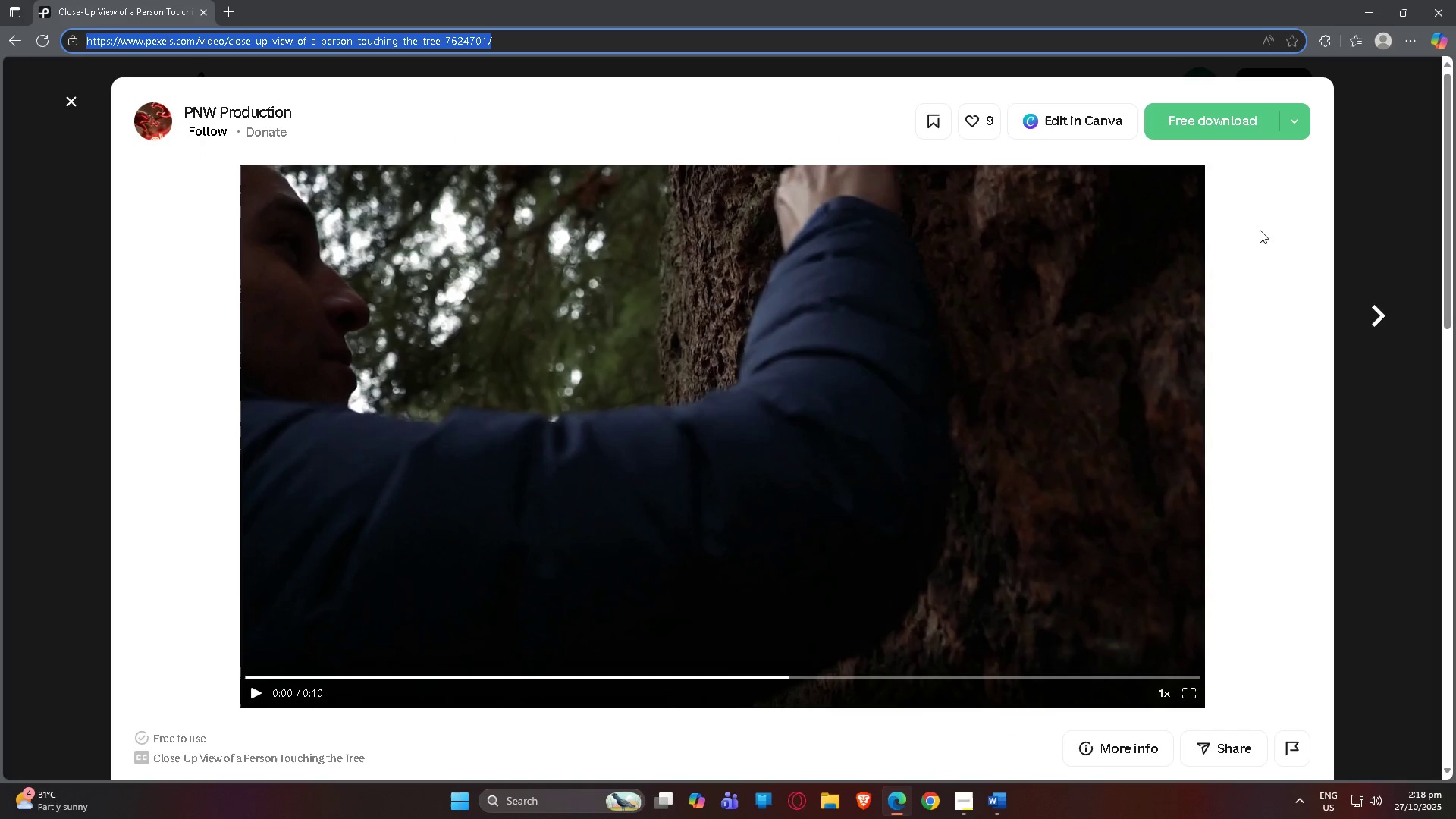 
key(Meta+Shift+S)
 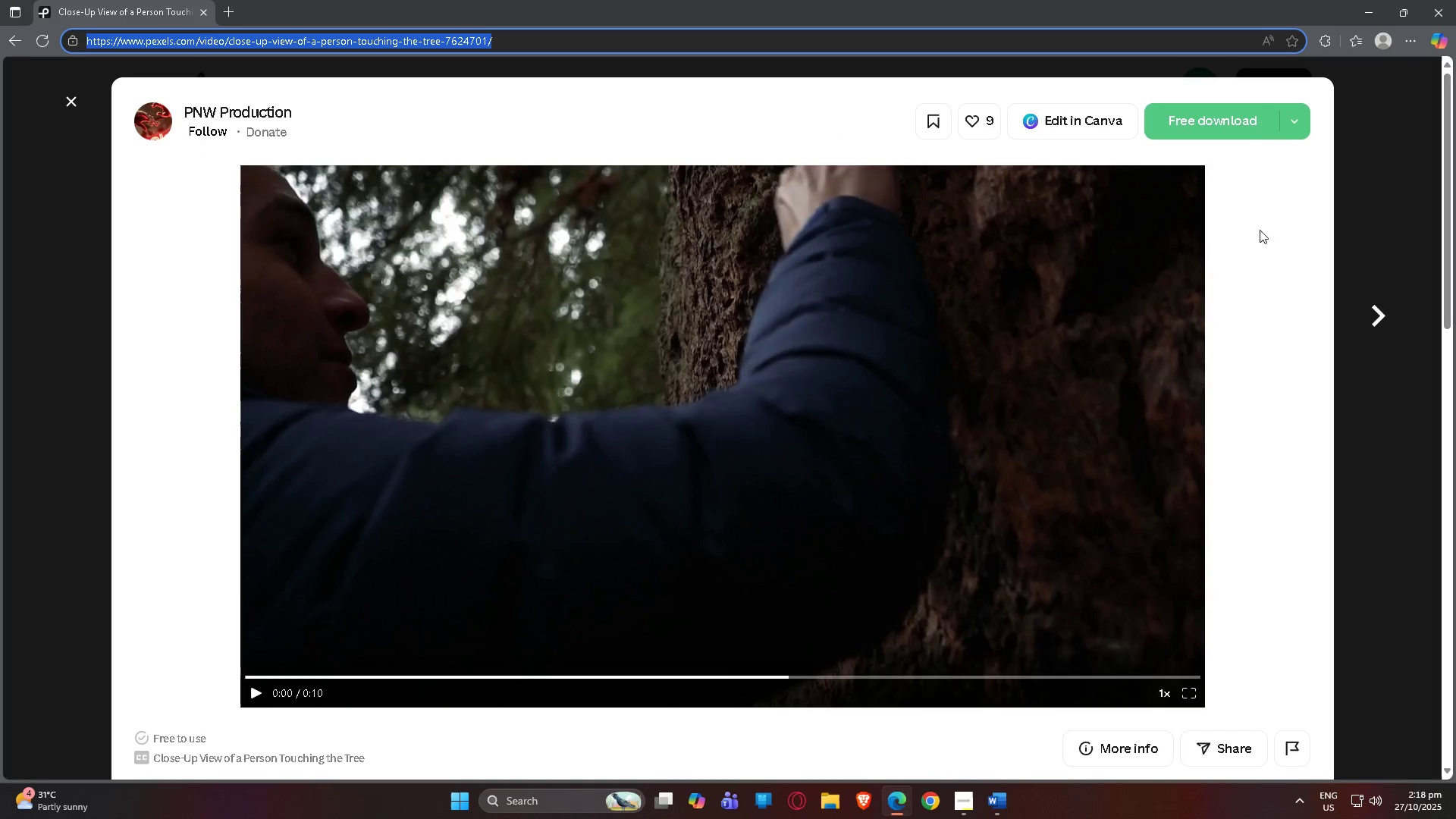 
key(Meta+Shift+S)
 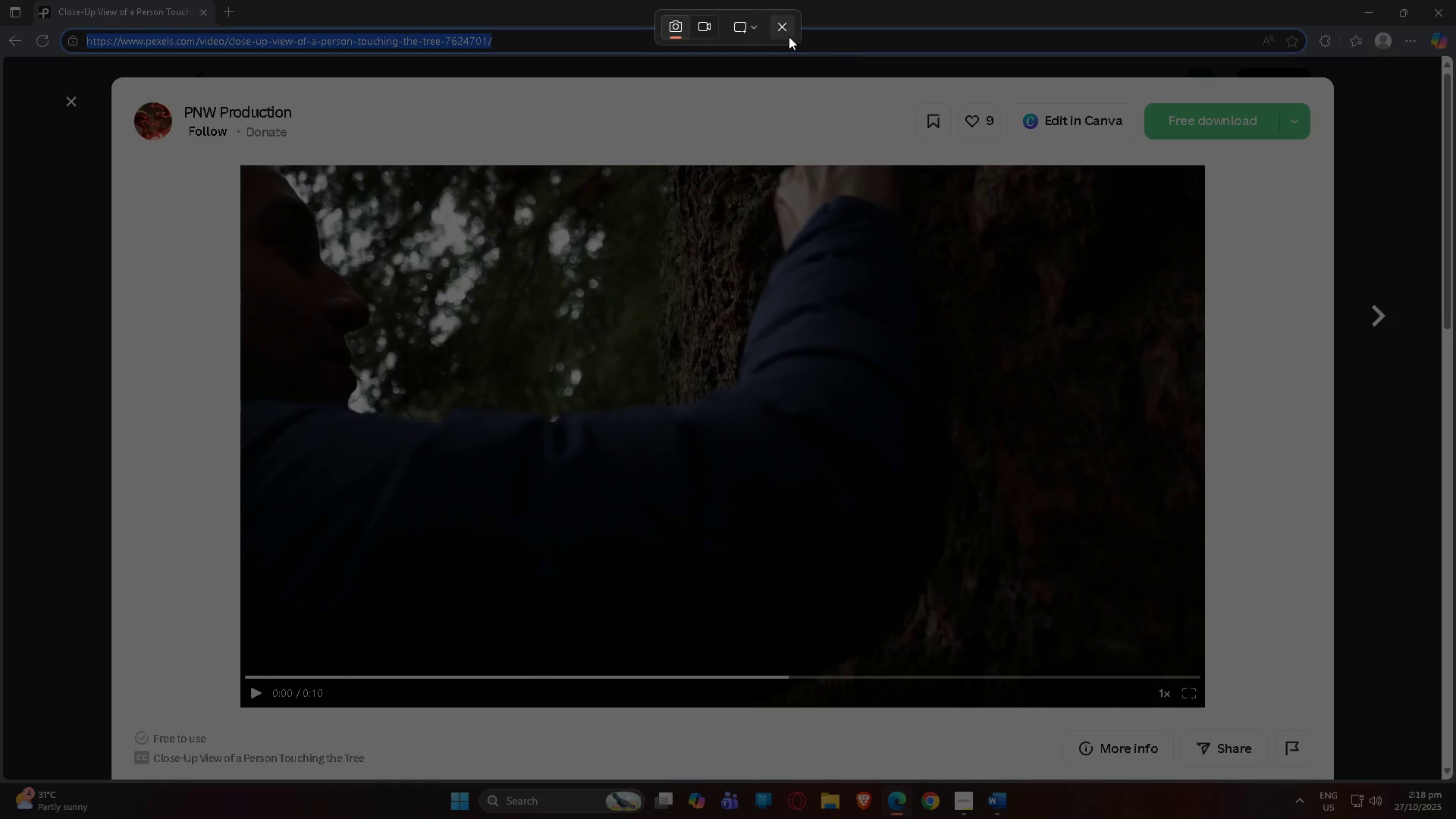 
left_click([755, 24])
 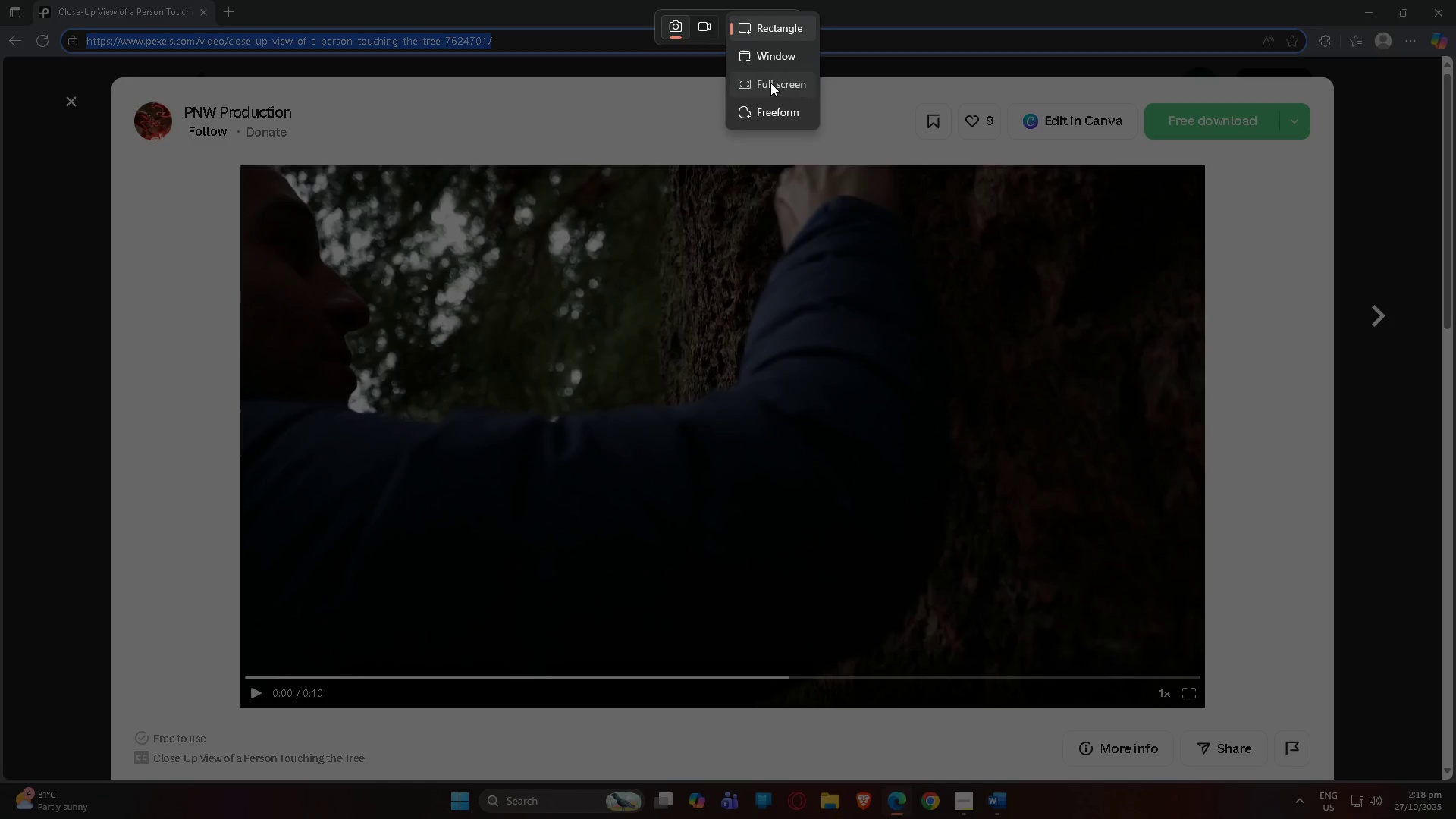 
left_click([770, 83])
 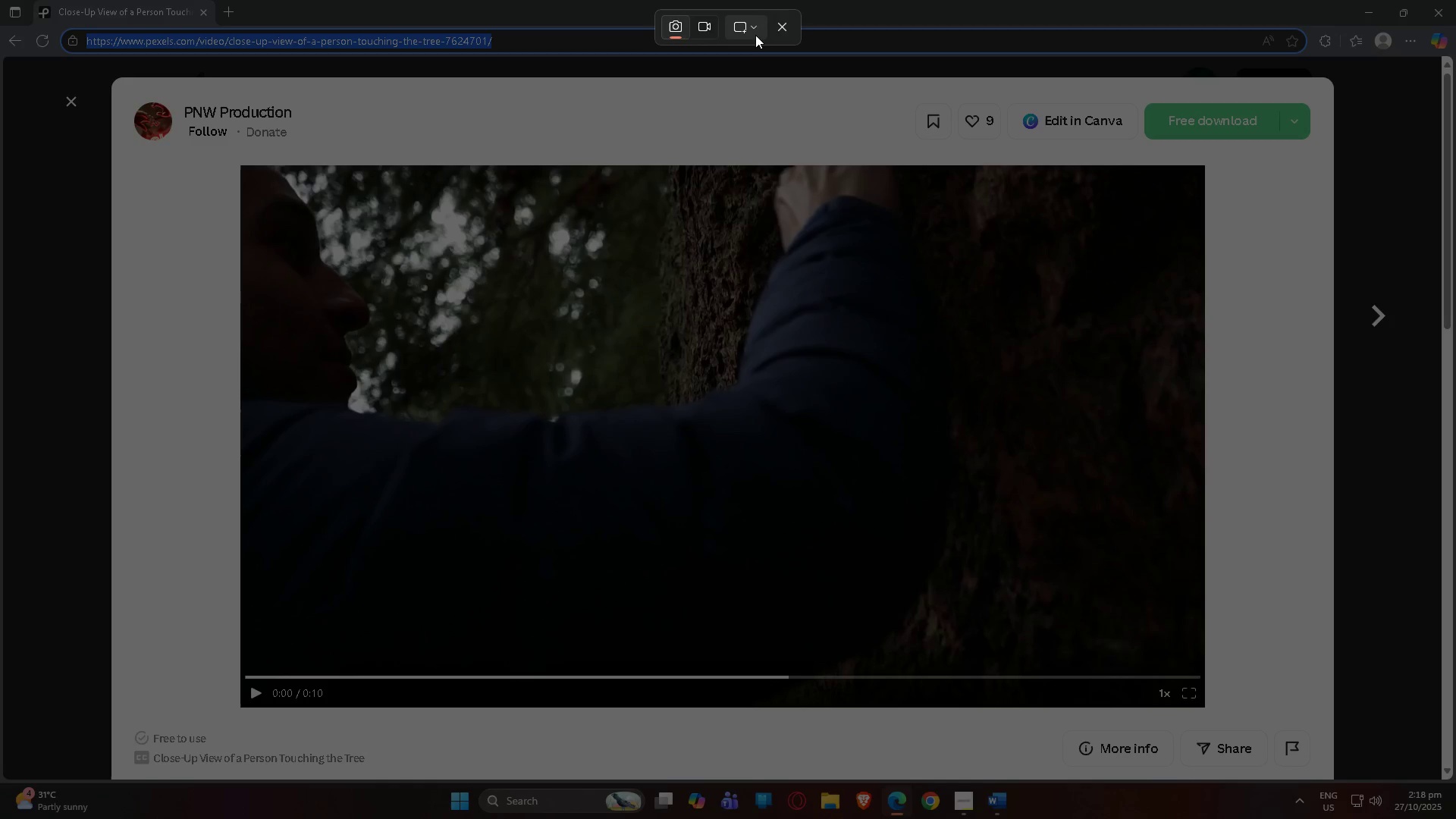 
left_click([753, 30])
 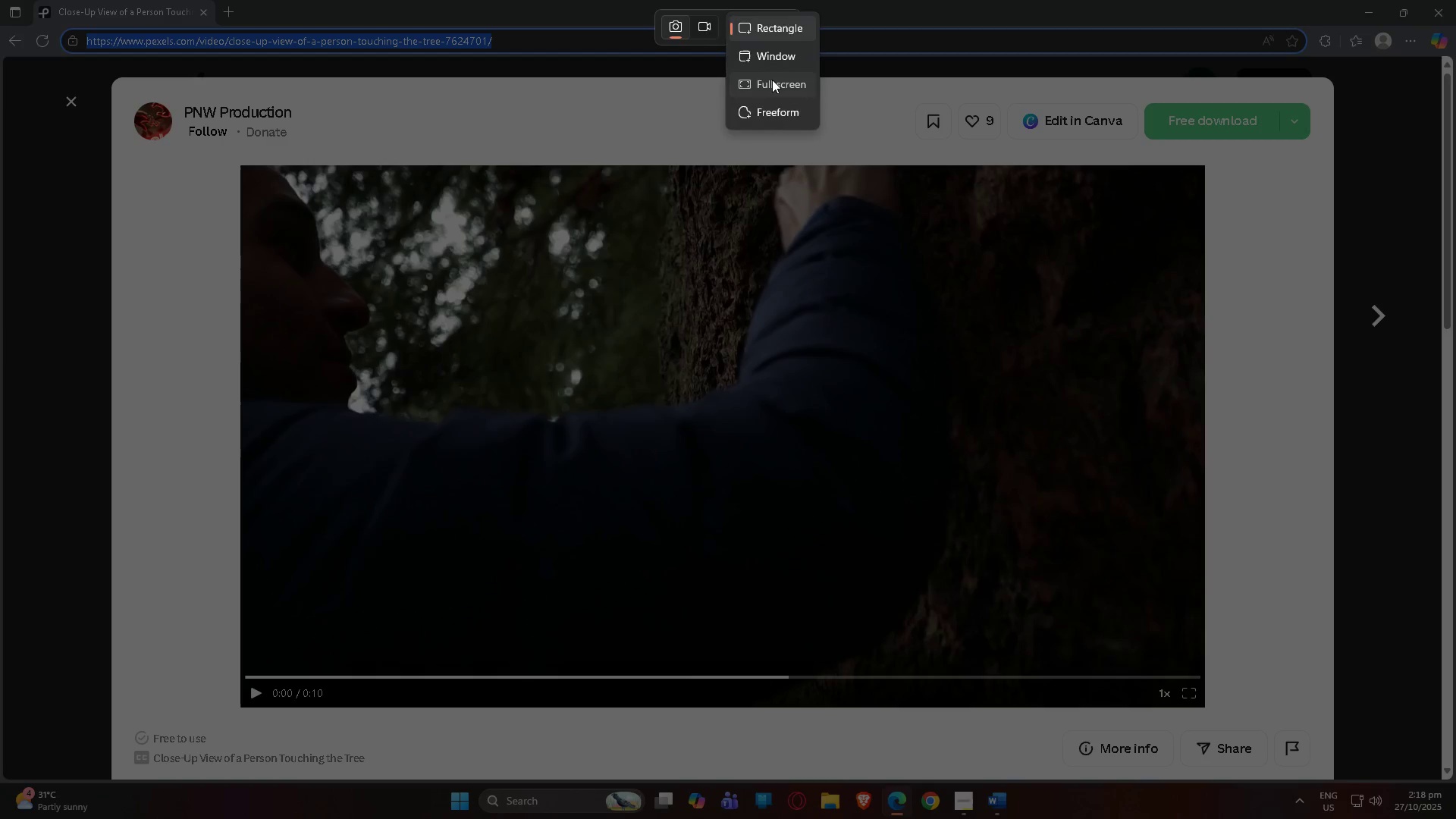 
left_click([772, 80])
 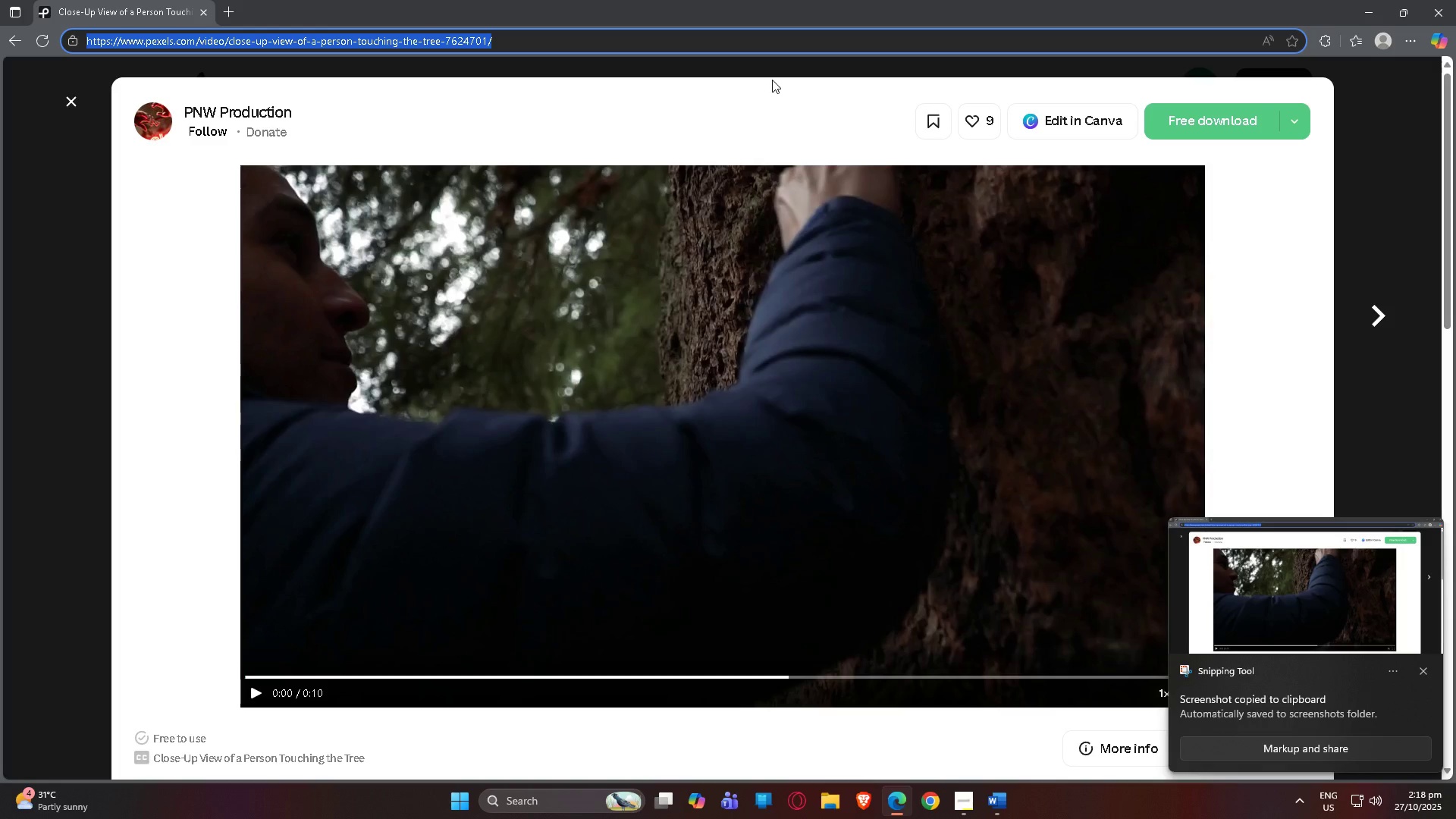 
key(Alt+AltLeft)
 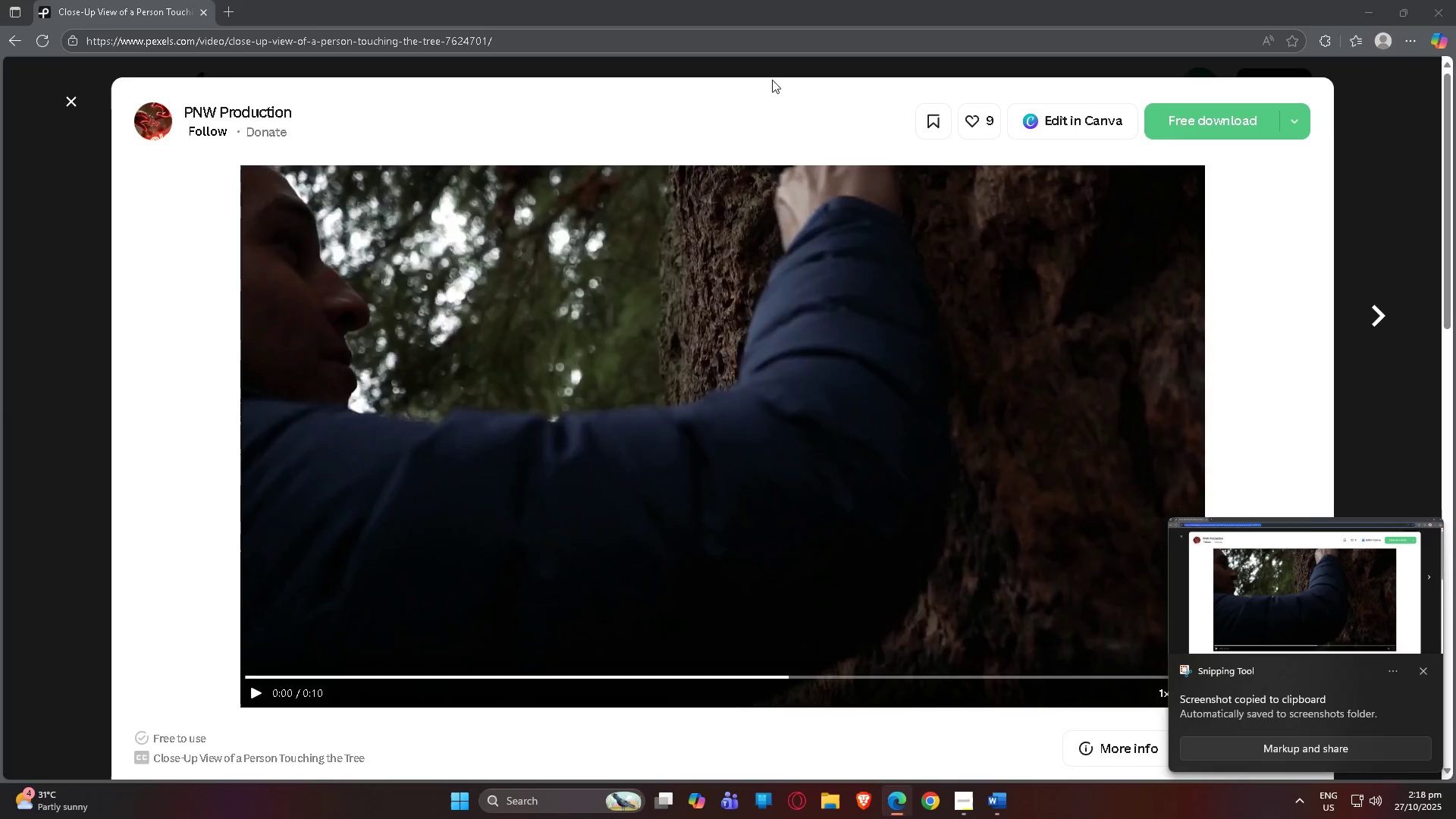 
key(Alt+Tab)
 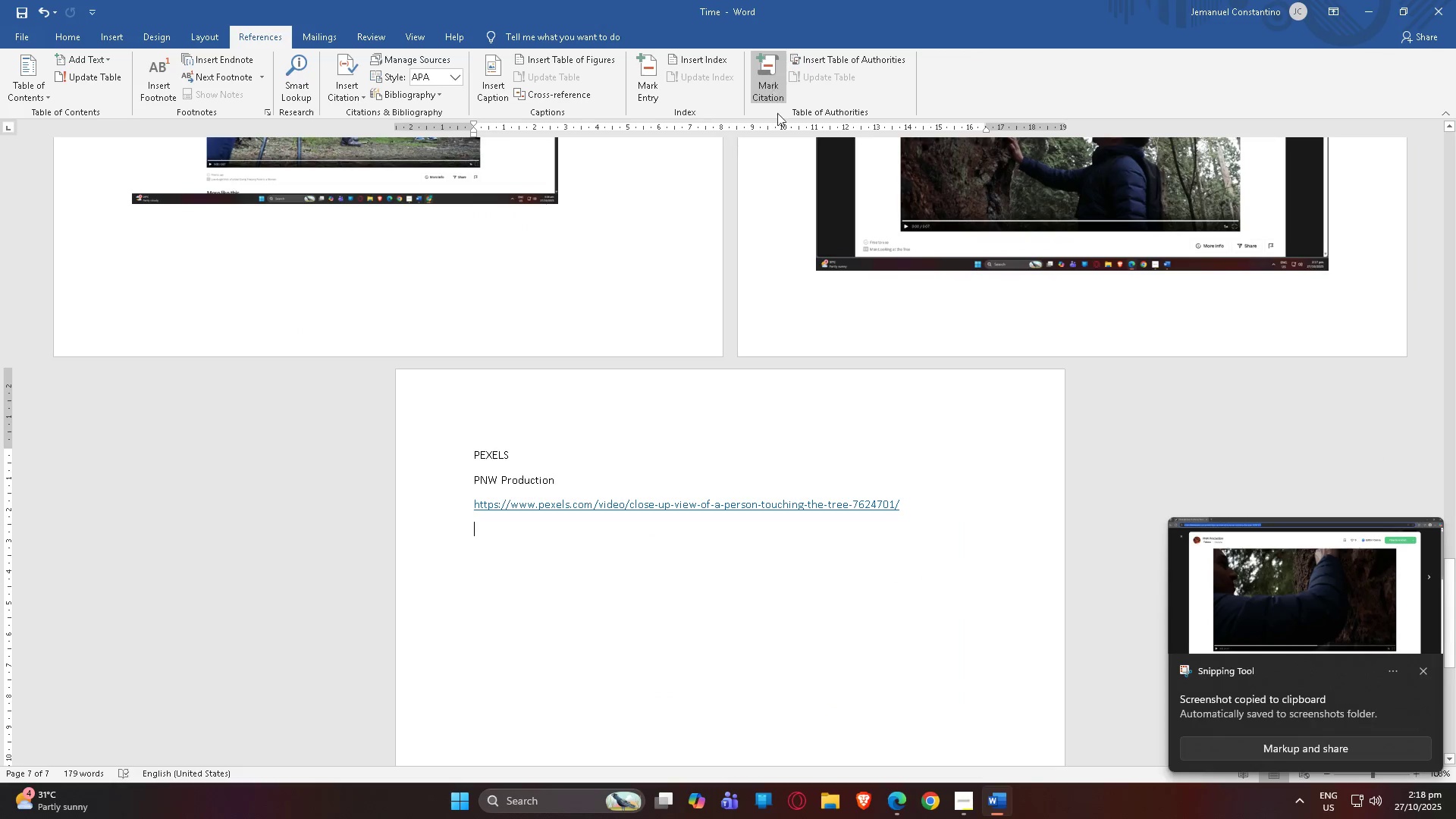 
key(Control+V)
 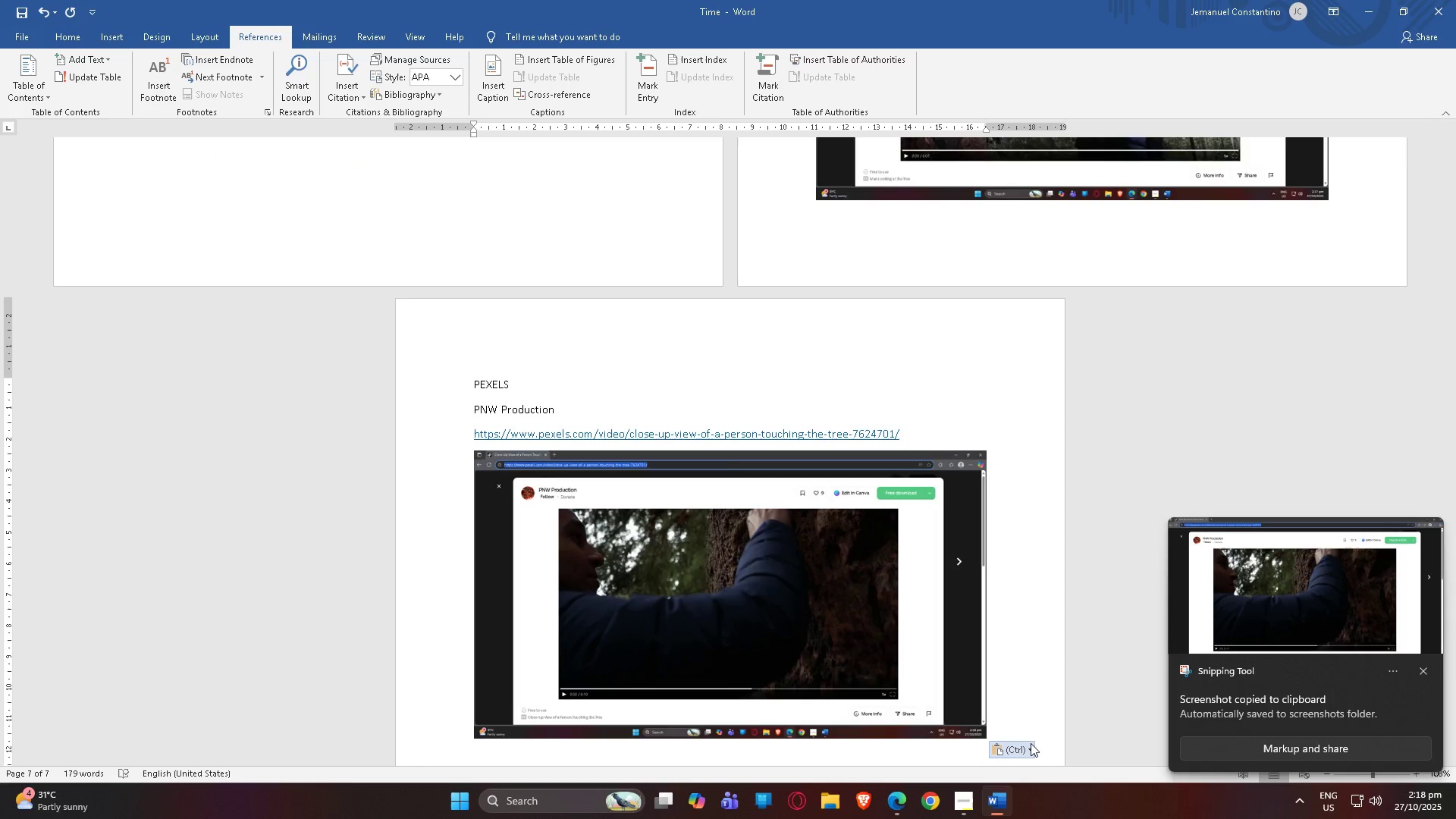 
left_click([1015, 716])
 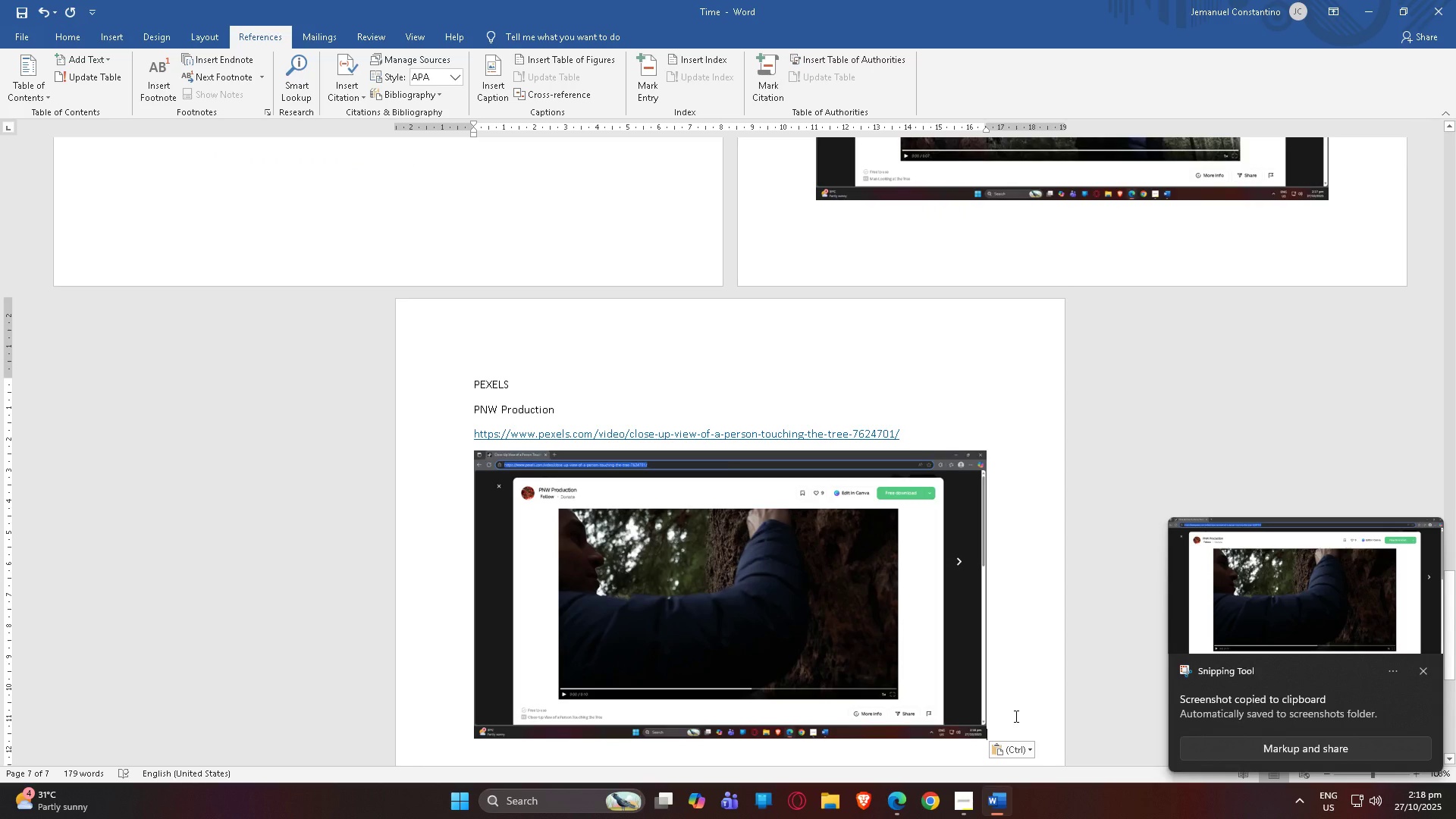 
key(NumpadEnter)
type(PN)
key(Backspace)
key(Backspace)
 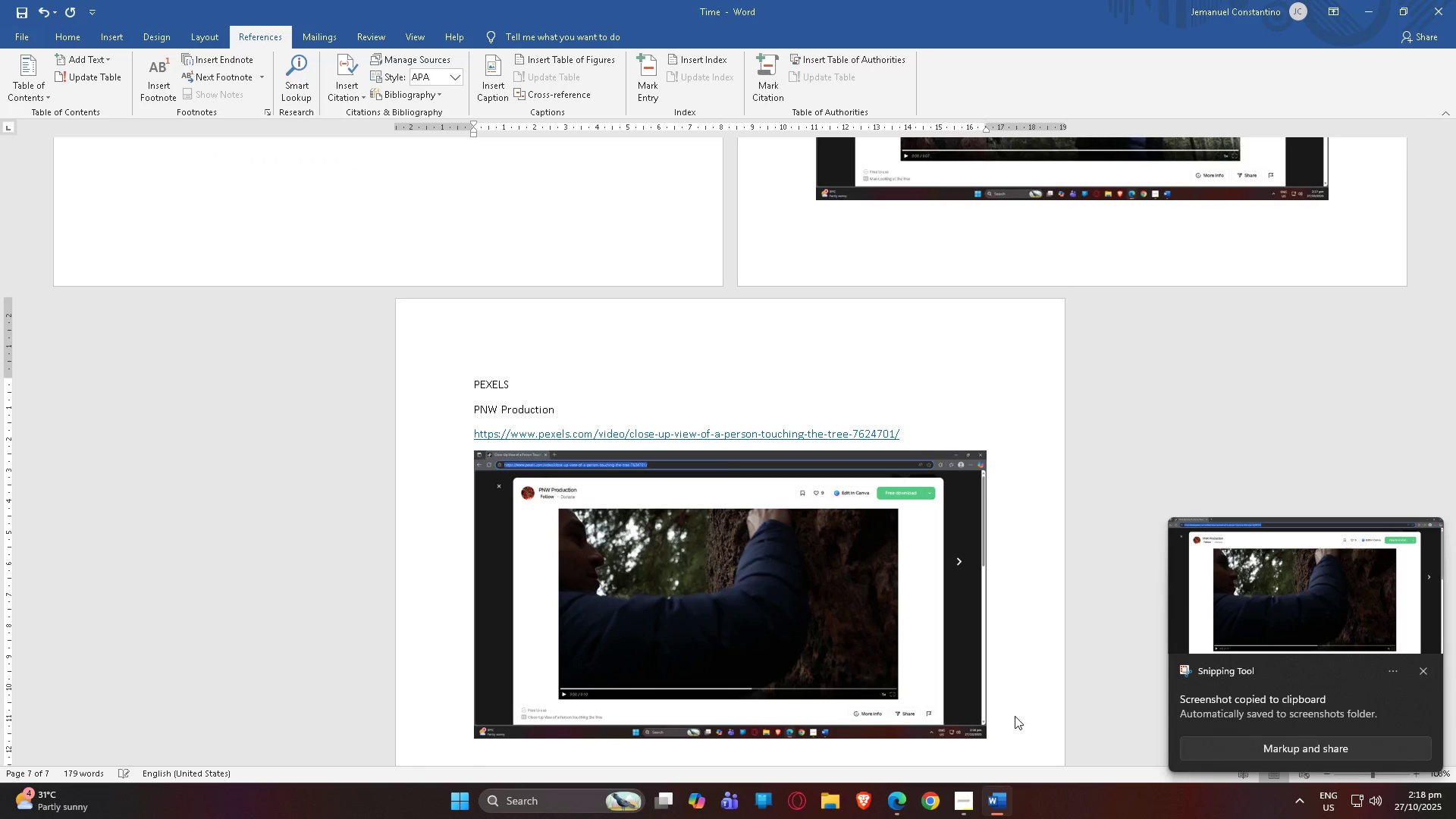 
left_click_drag(start_coordinate=[584, 410], to_coordinate=[419, 366])
 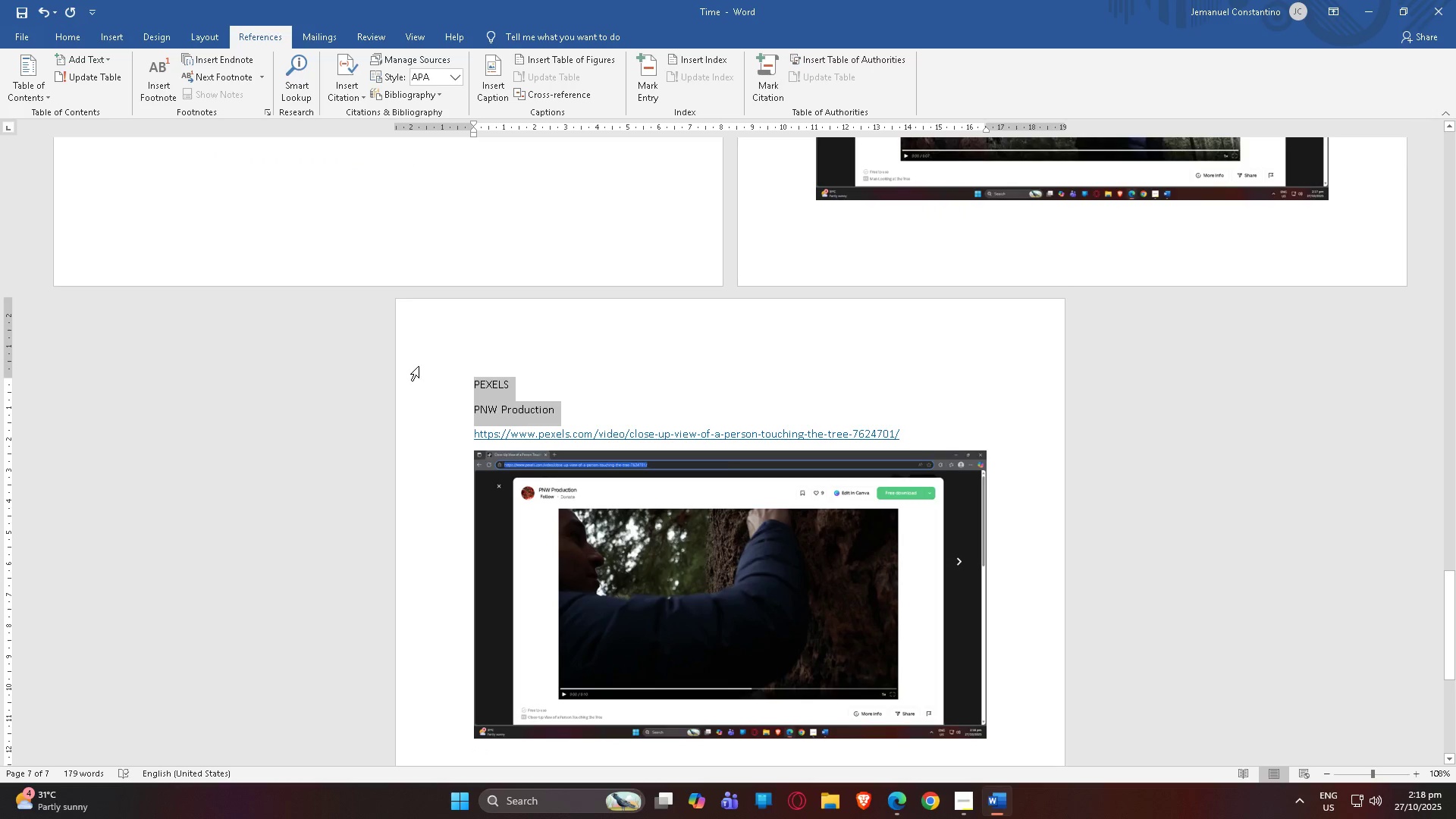 
key(Control+C)
 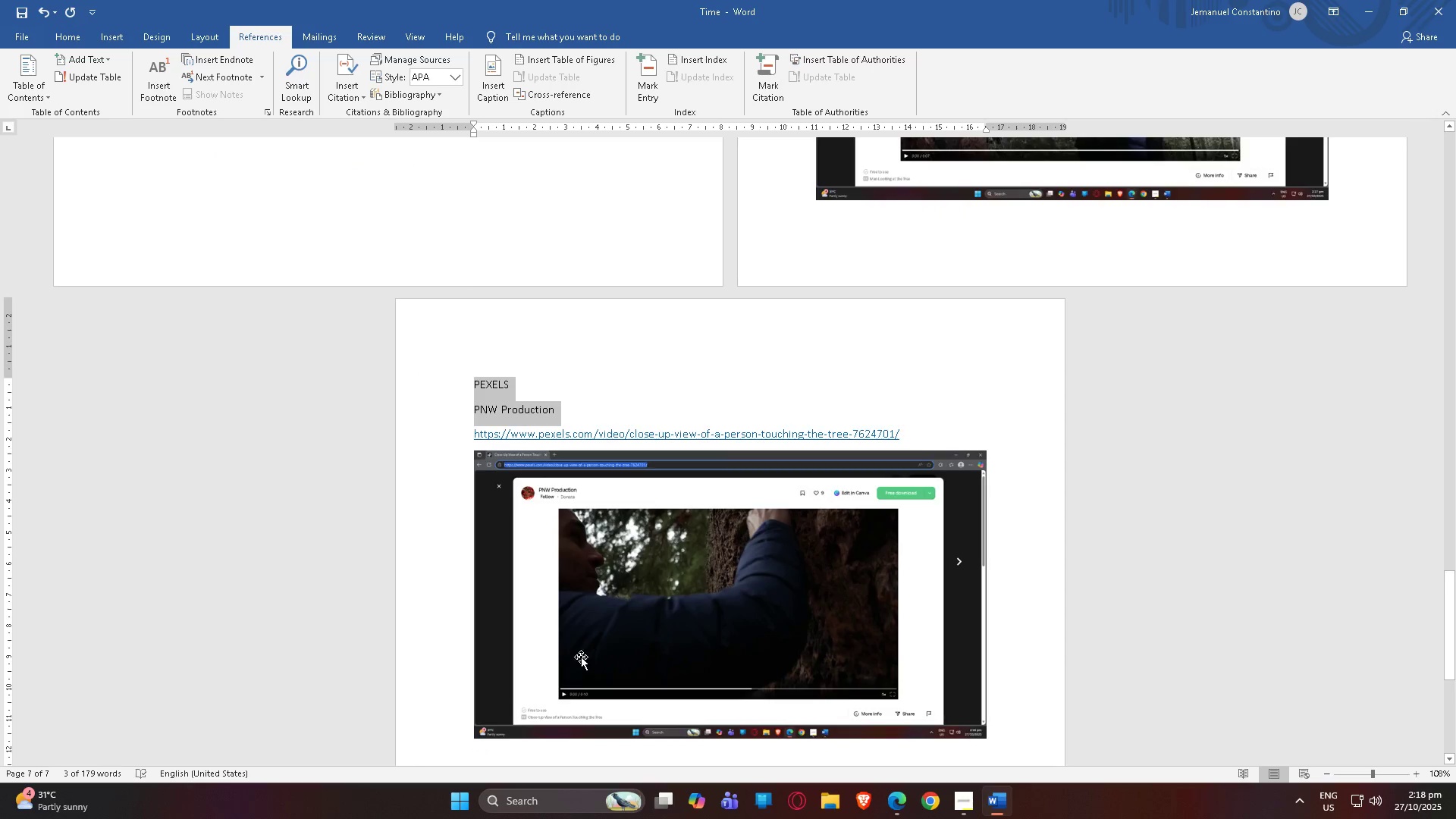 
scroll: coordinate [581, 657], scroll_direction: down, amount: 3.0
 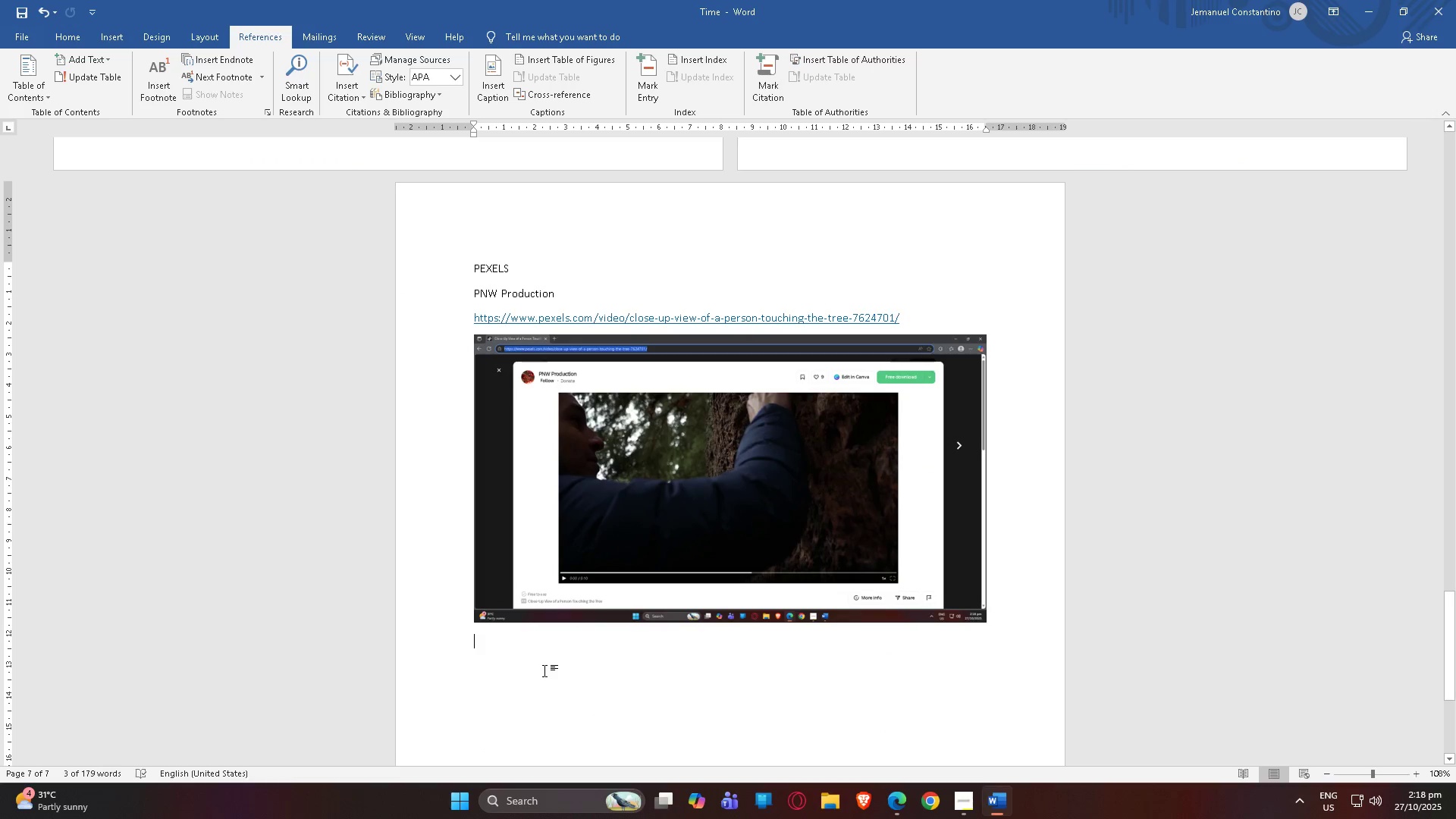 
key(Control+ControlLeft)
 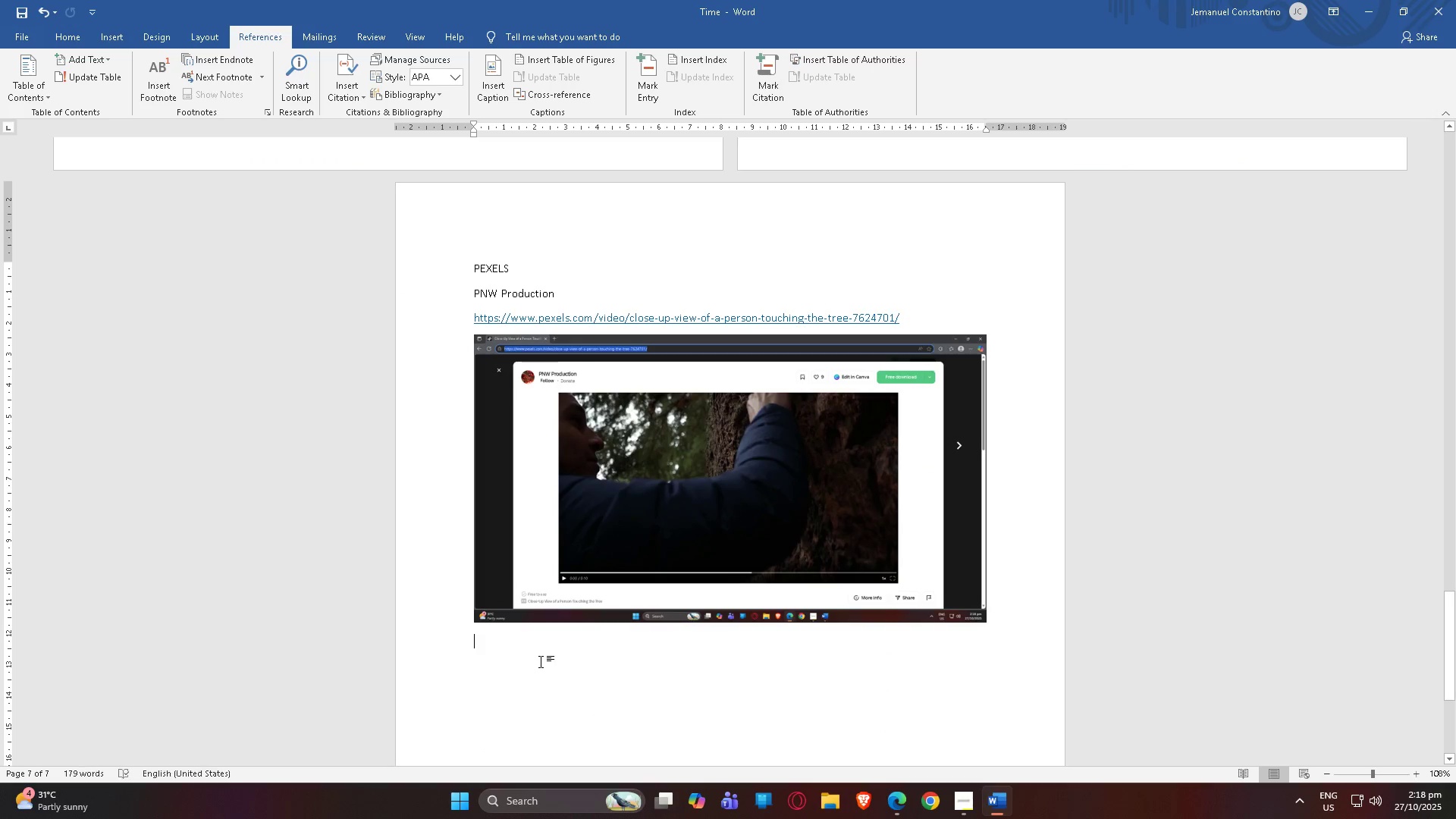 
key(Control+V)
 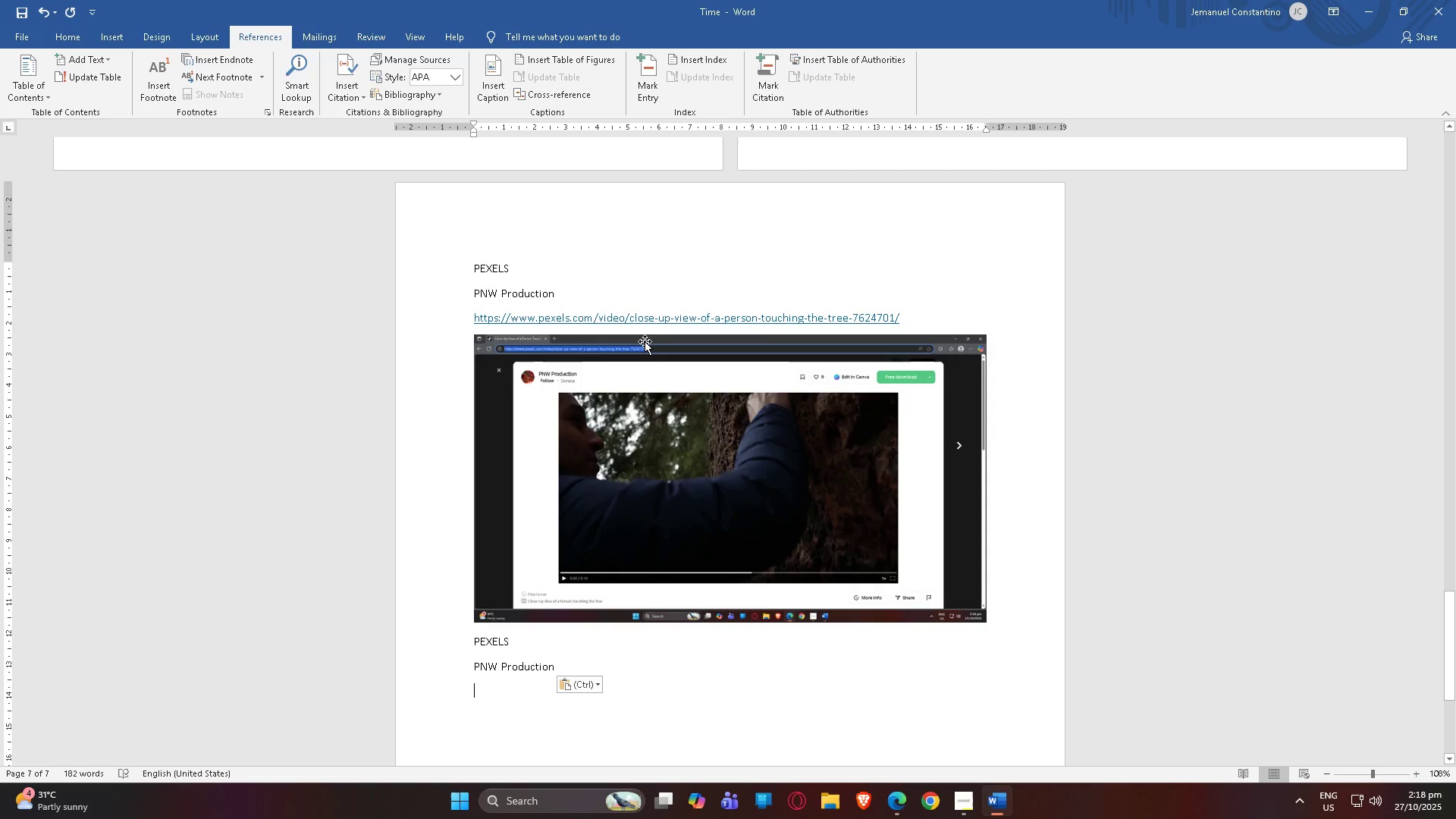 
key(Alt+Tab)
 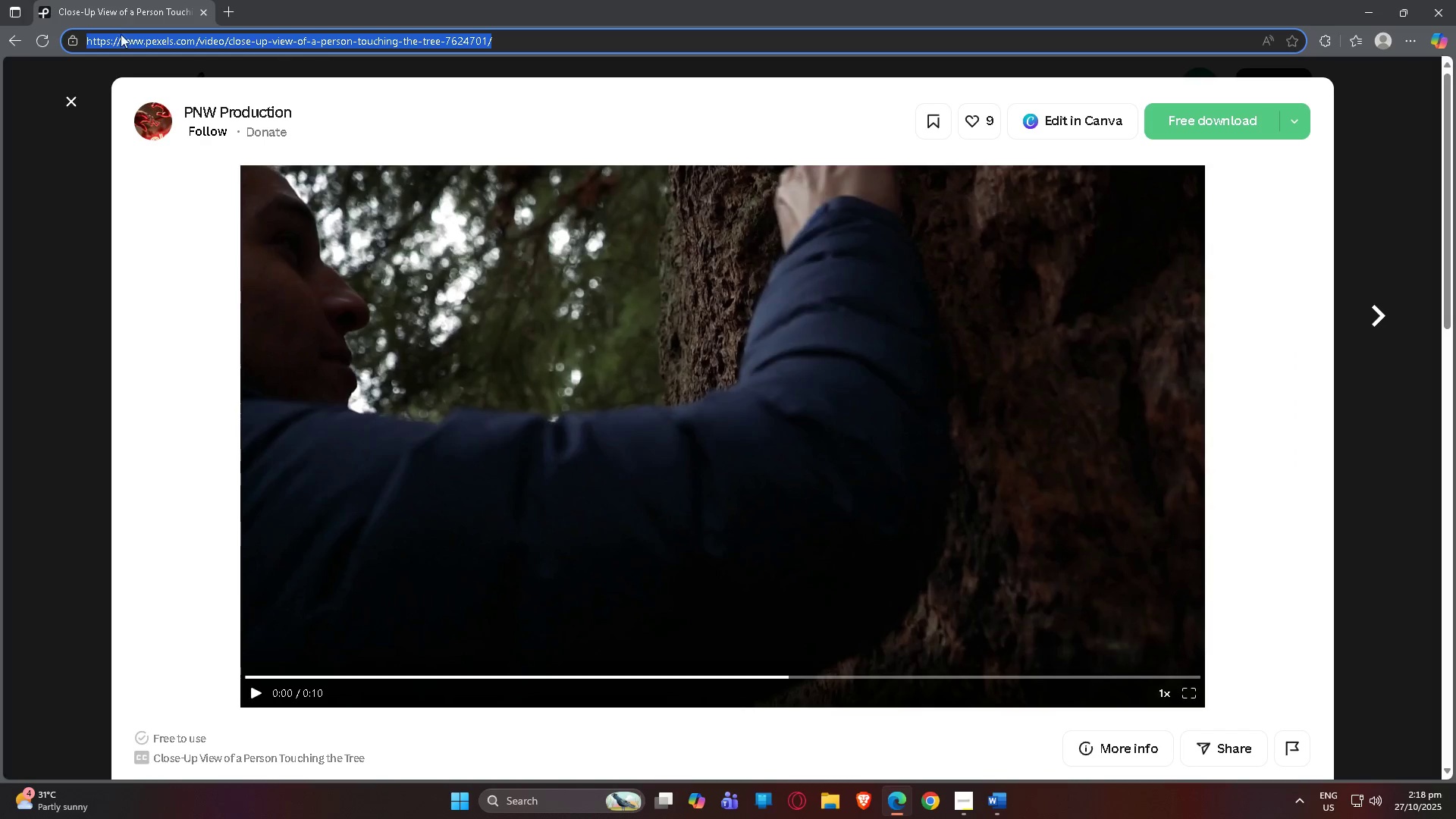 
left_click([71, 96])
 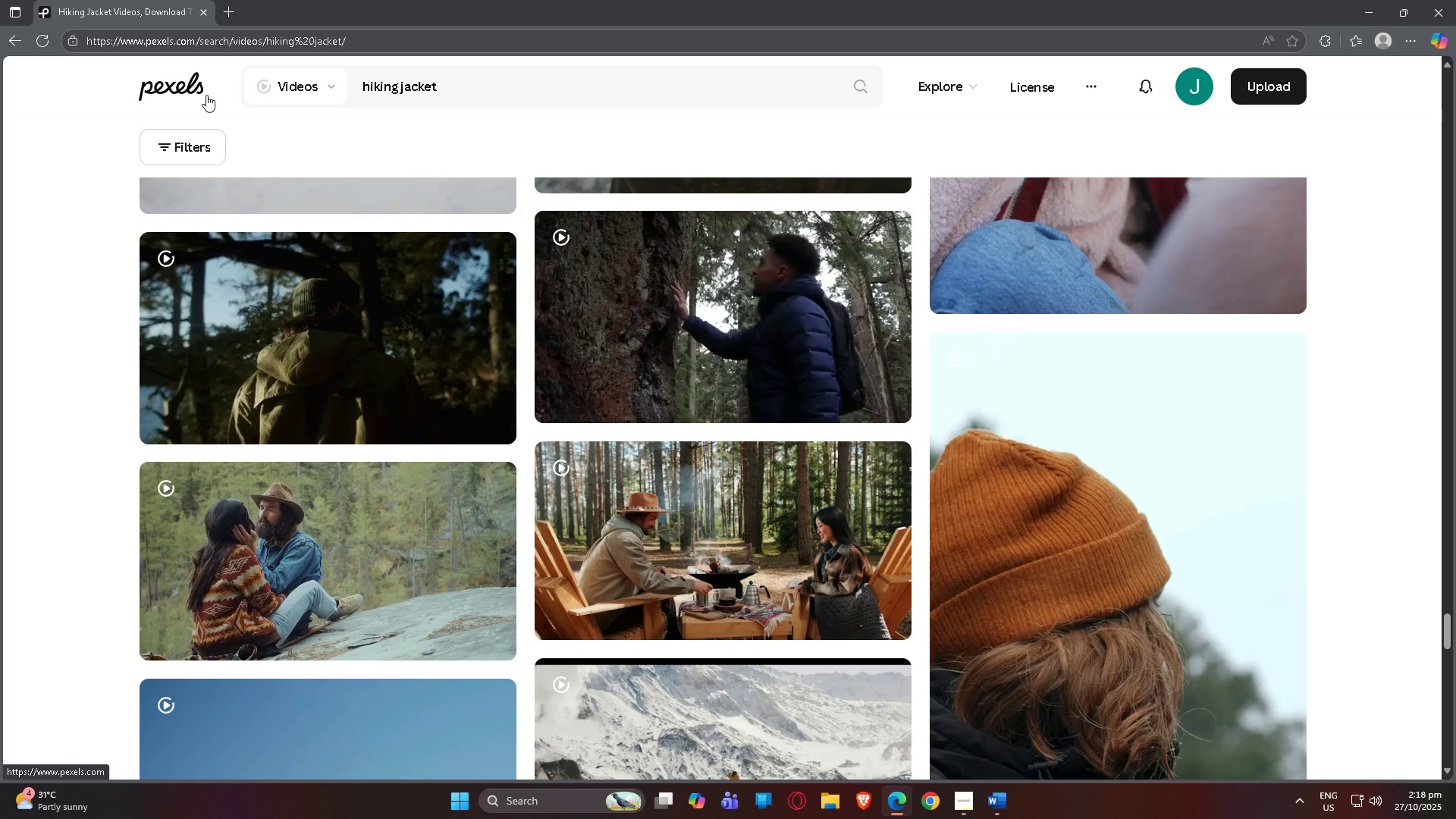 
scroll: coordinate [607, 353], scroll_direction: down, amount: 4.0
 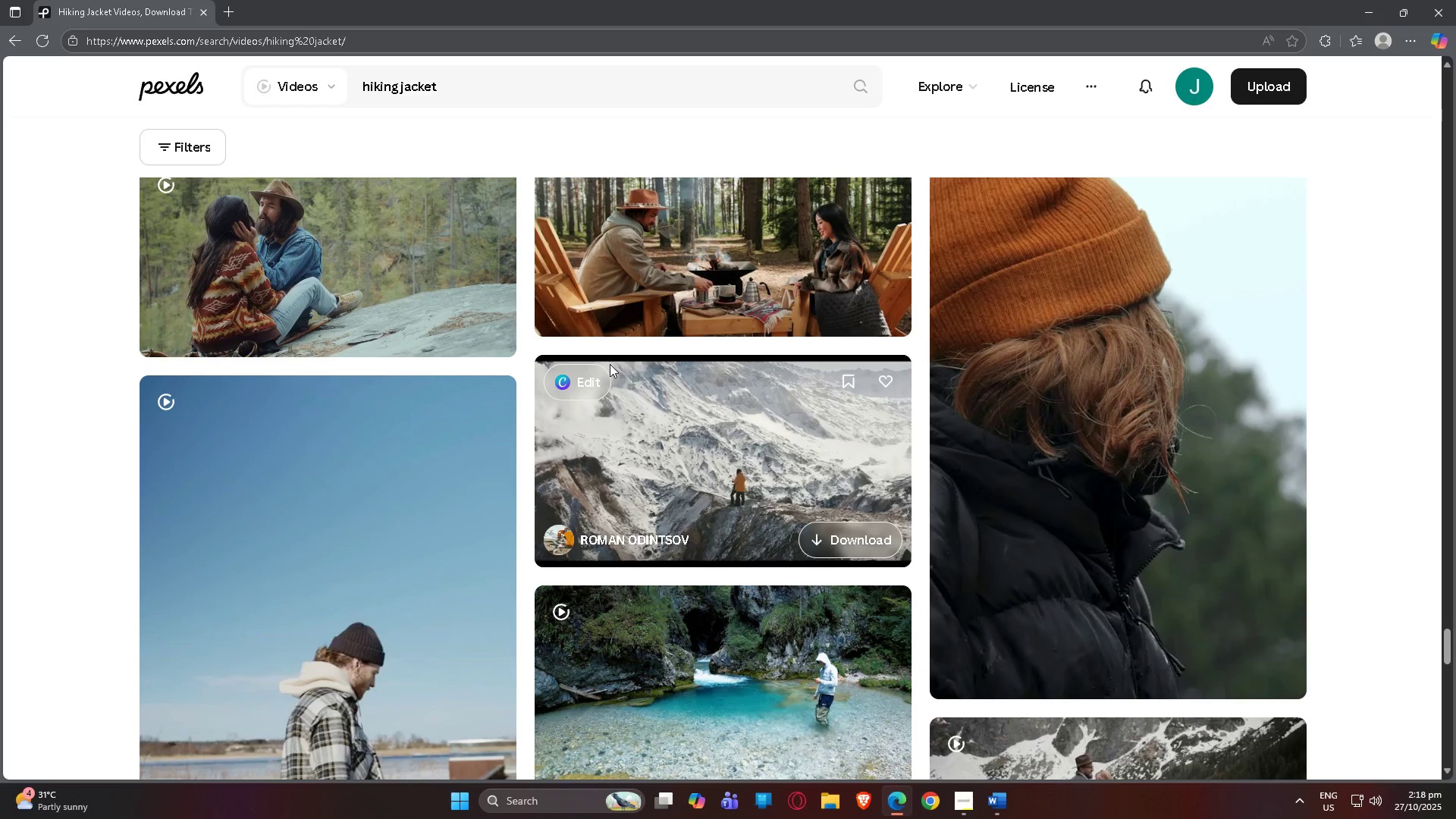 
scroll: coordinate [607, 363], scroll_direction: up, amount: 7.0
 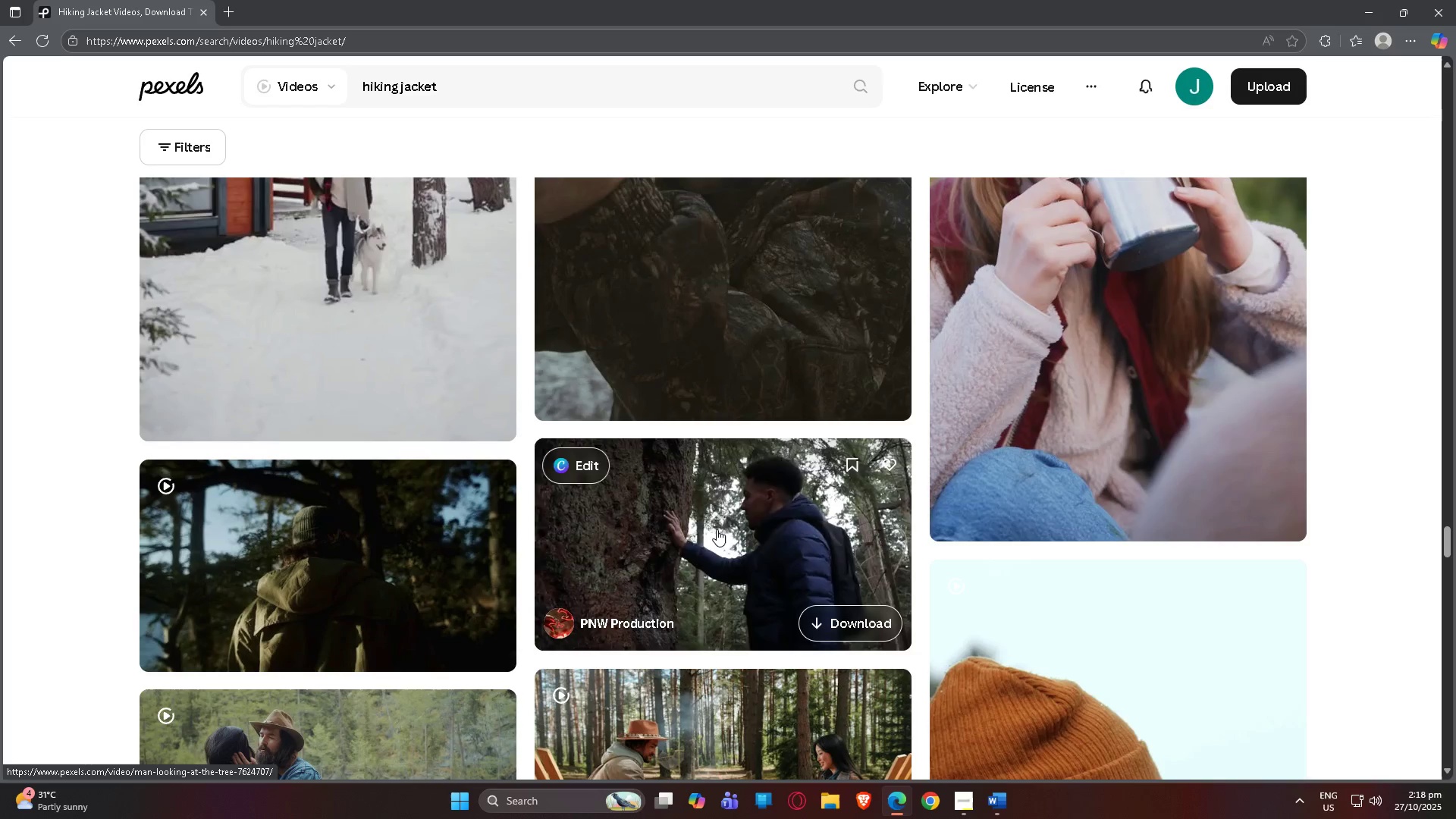 
left_click([717, 529])
 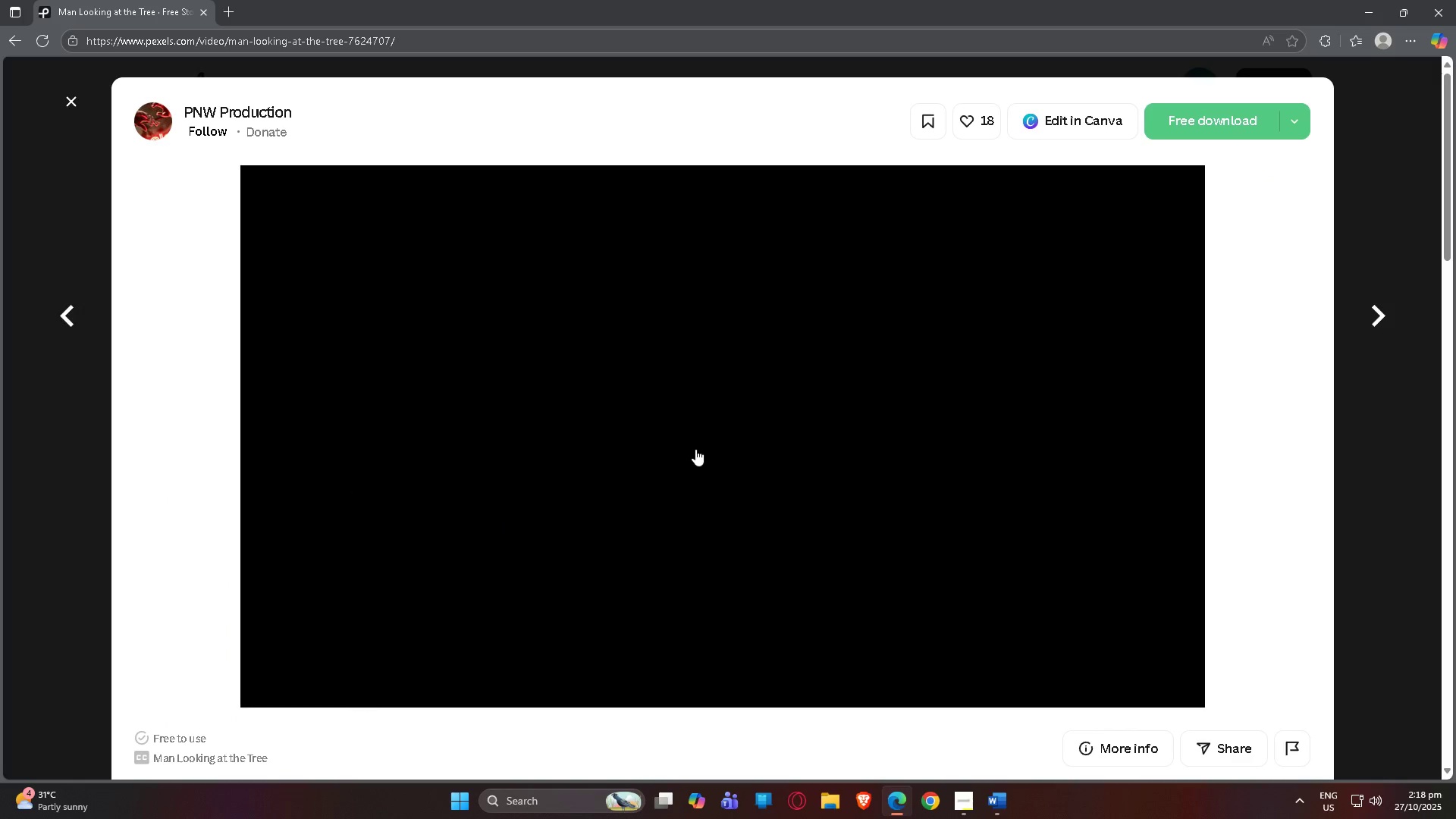 
scroll: coordinate [1078, 543], scroll_direction: down, amount: 12.0
 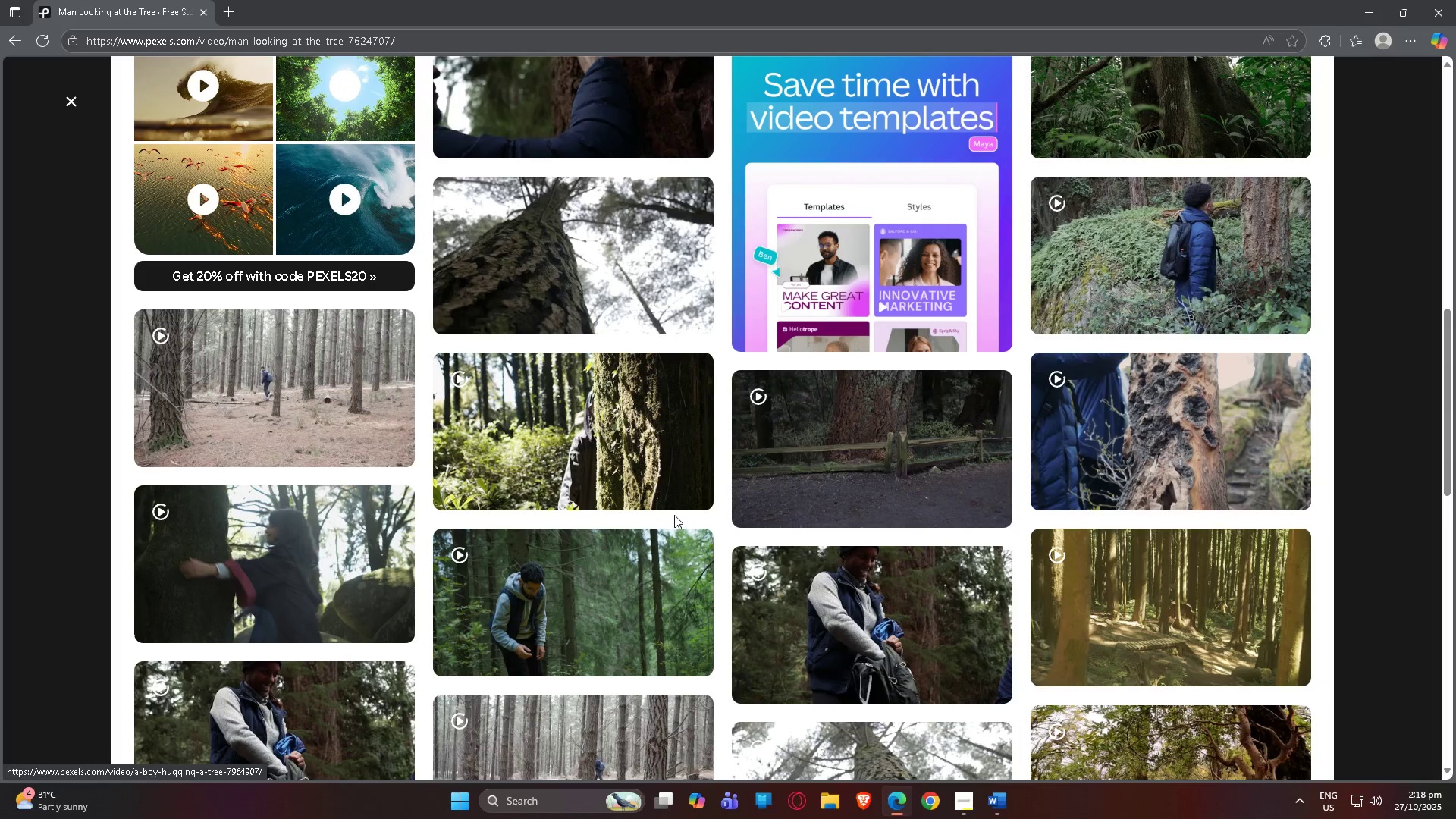 
mouse_move([843, 436])
 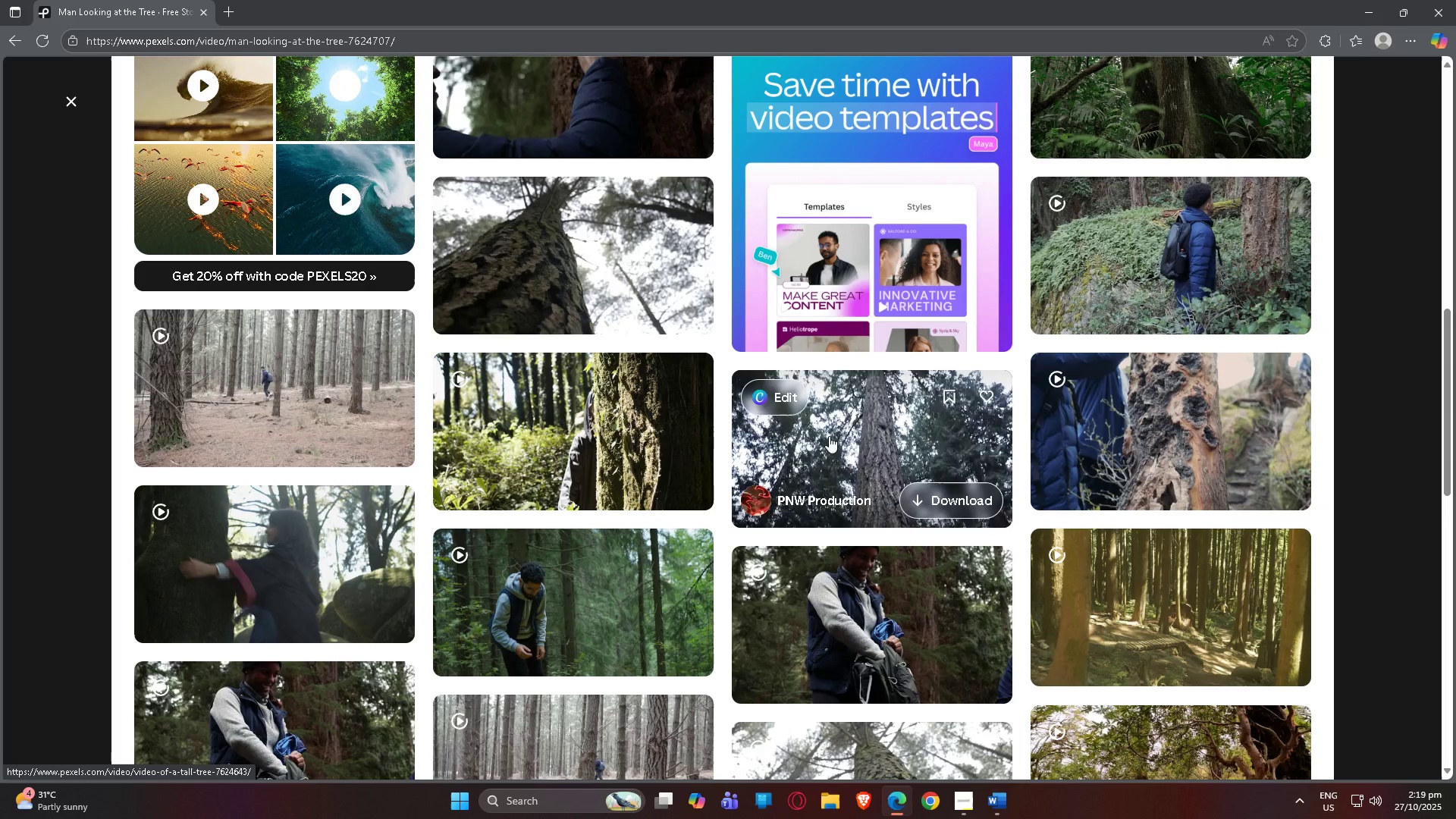 
mouse_move([343, 374])
 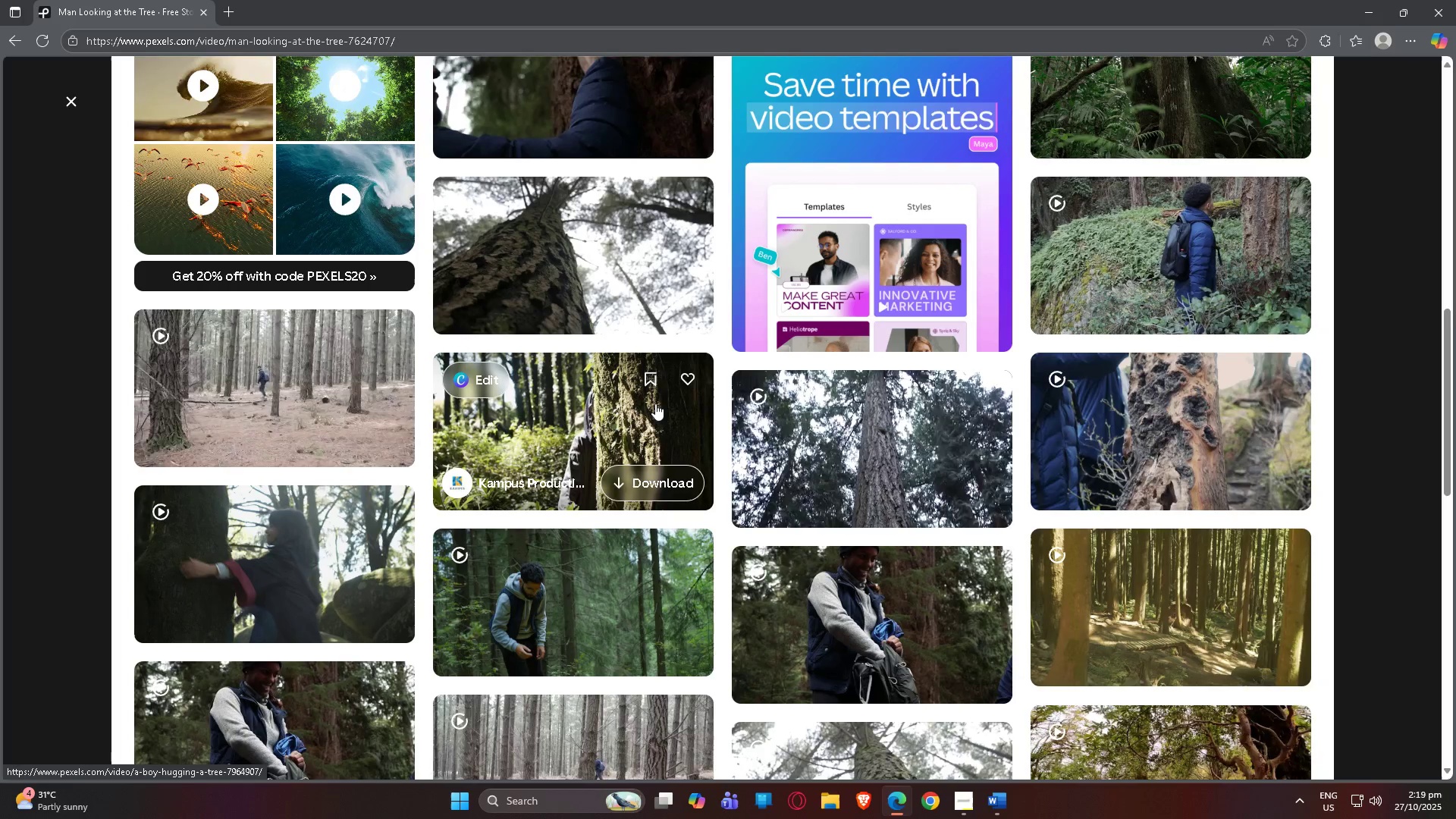 
scroll: coordinate [655, 403], scroll_direction: down, amount: 2.0
 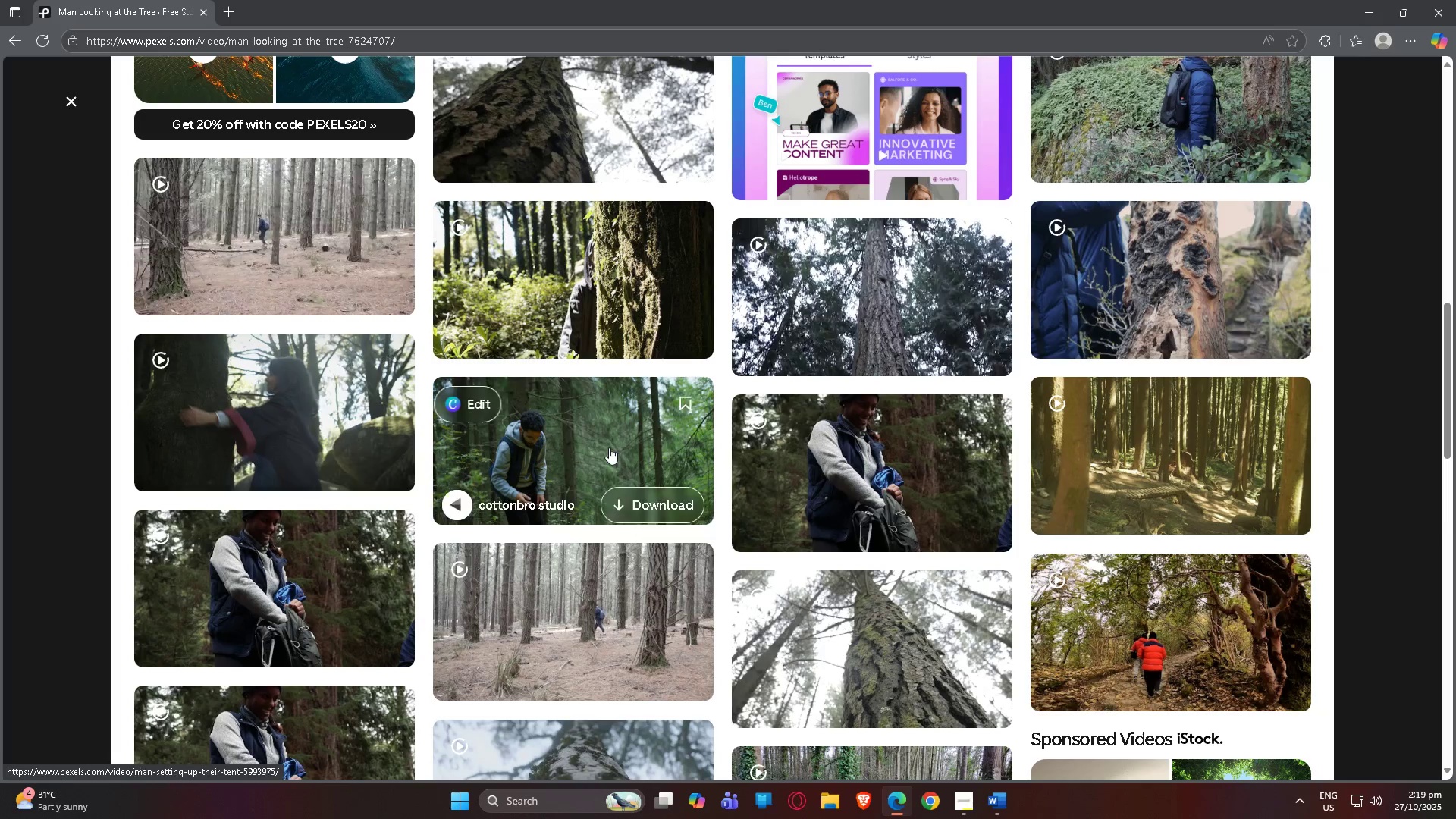 
mouse_move([892, 444])
 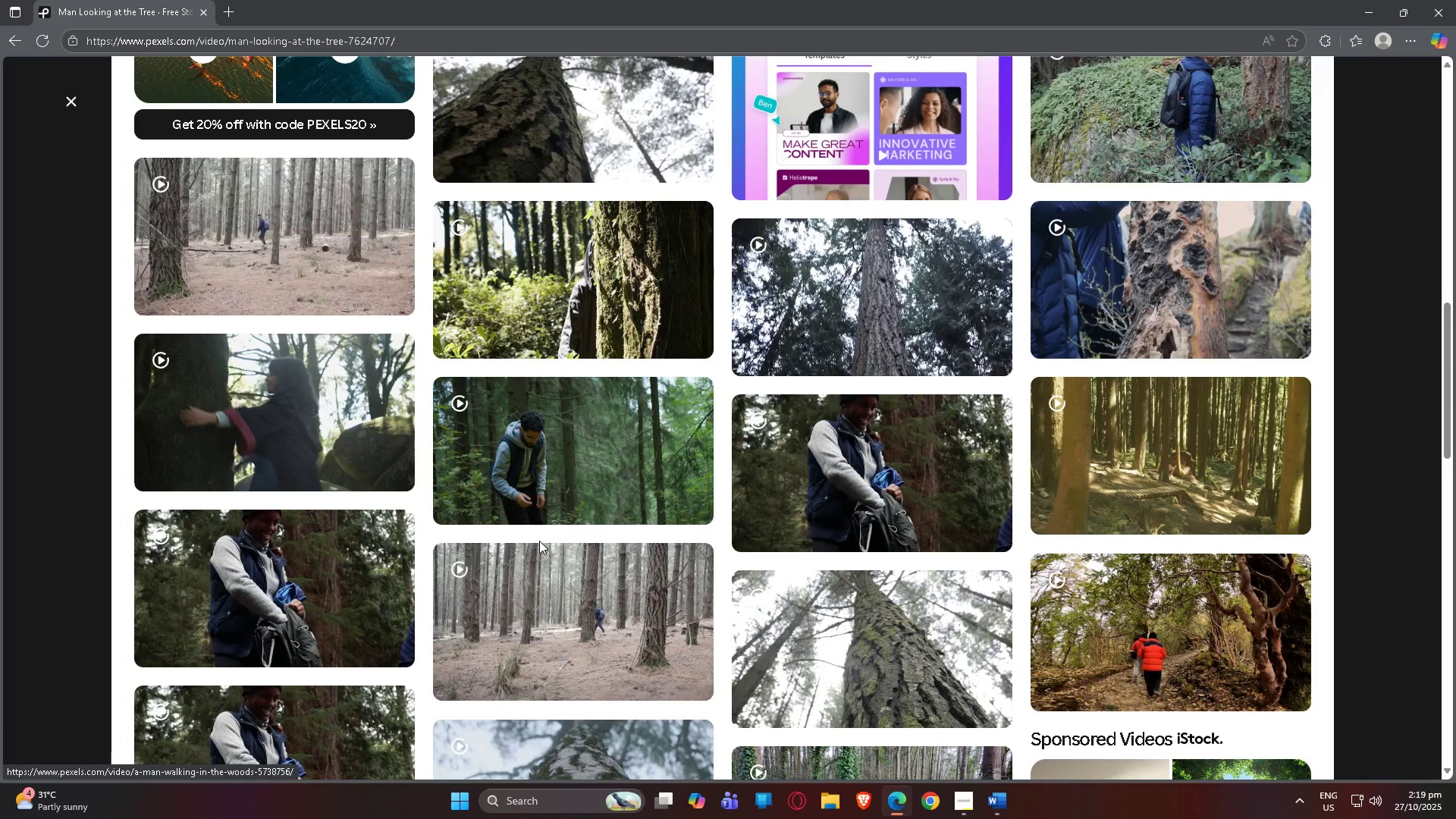 
scroll: coordinate [272, 474], scroll_direction: down, amount: 11.0
 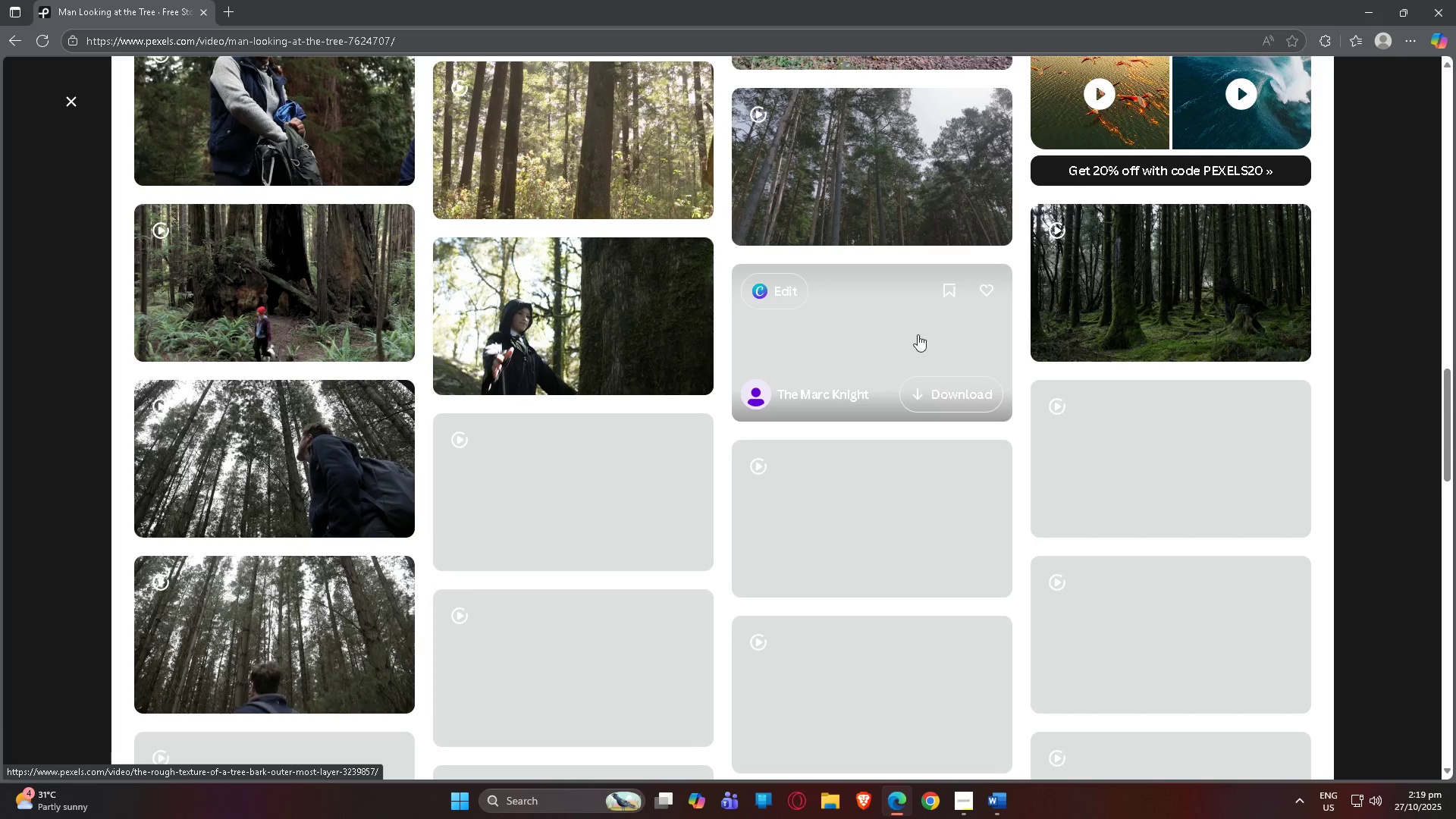 
scroll: coordinate [1147, 159], scroll_direction: up, amount: 11.0
 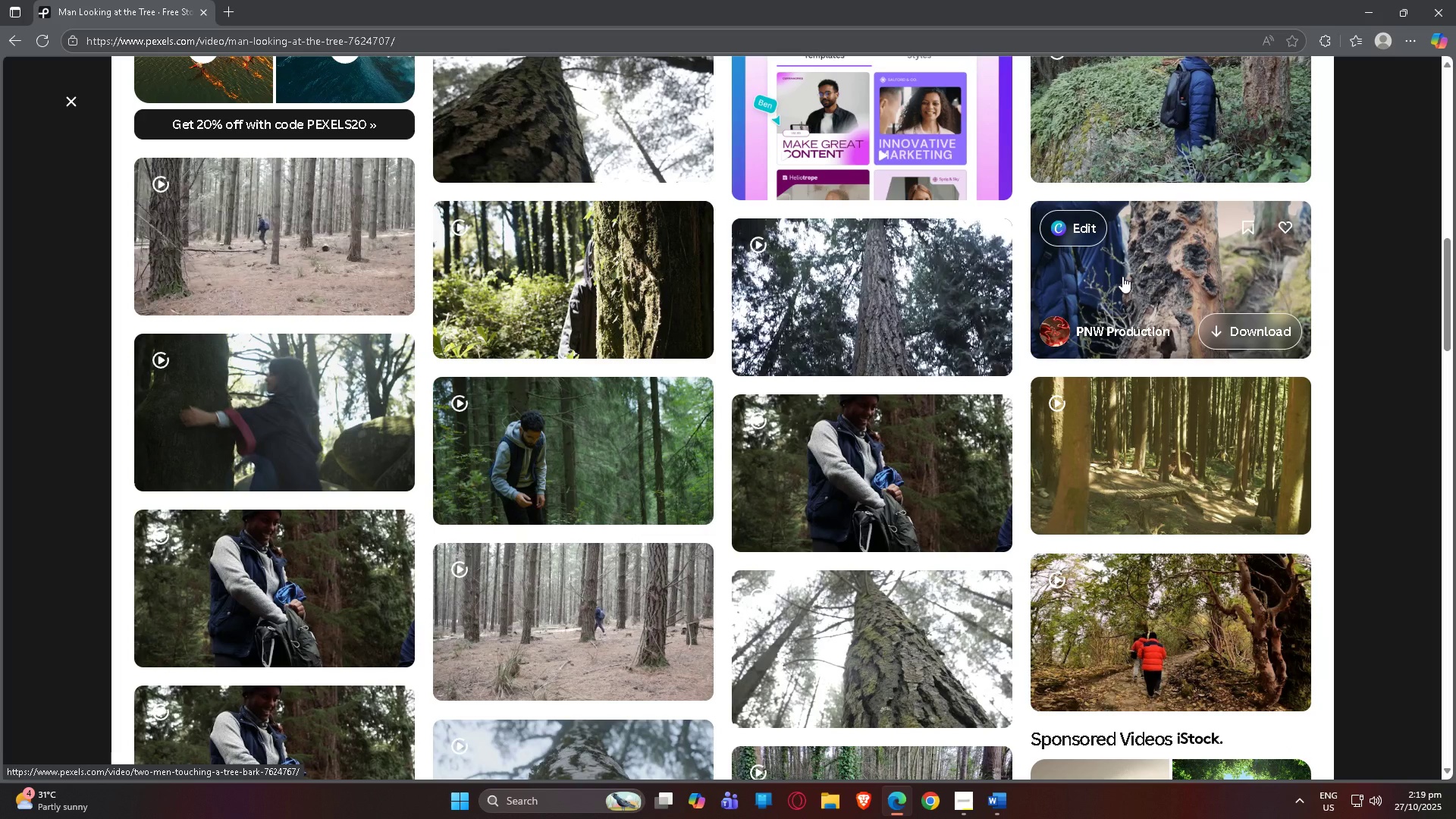 
left_click([1122, 276])
 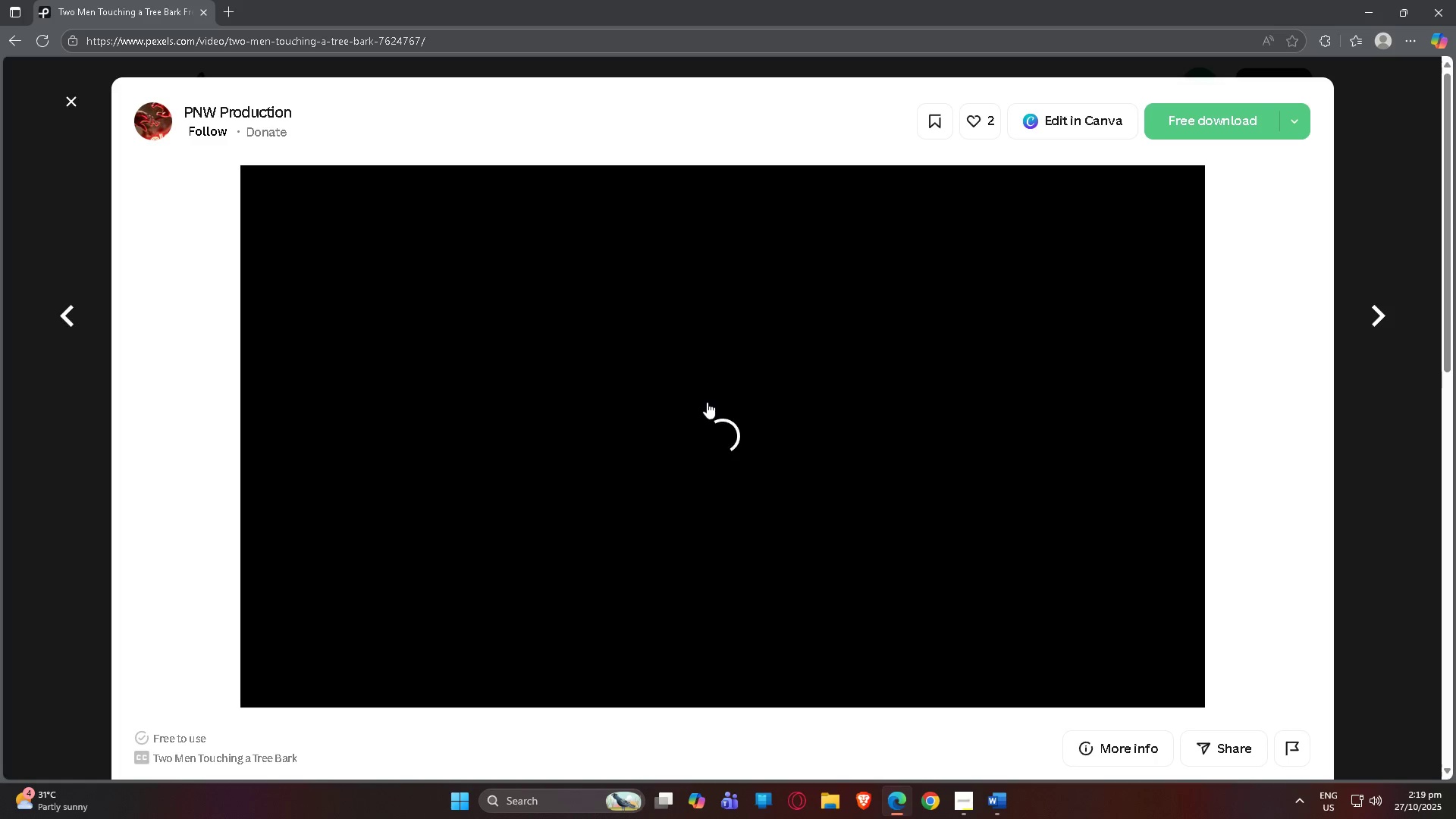 
wait(17.35)
 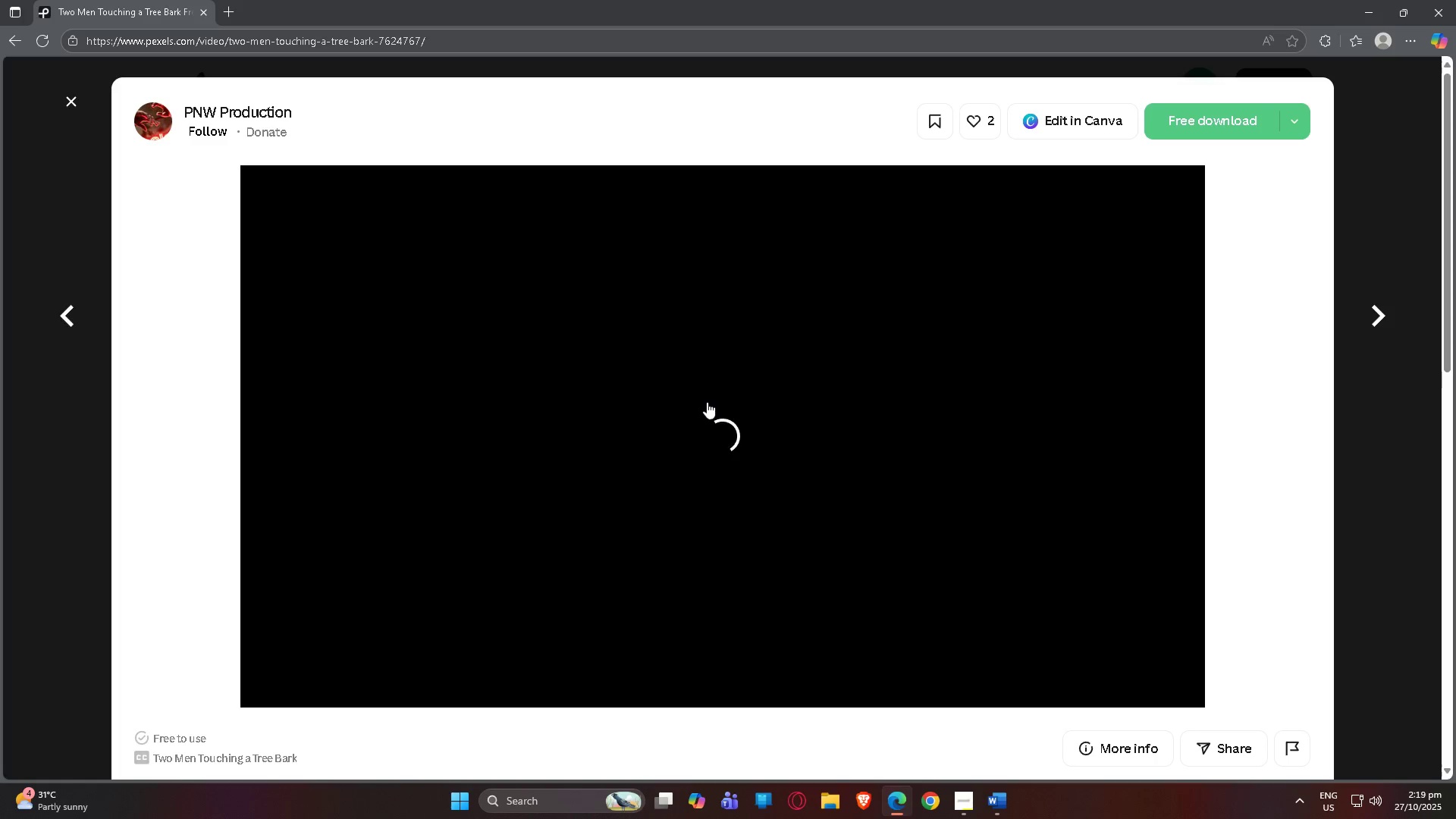 
left_click([1379, 318])
 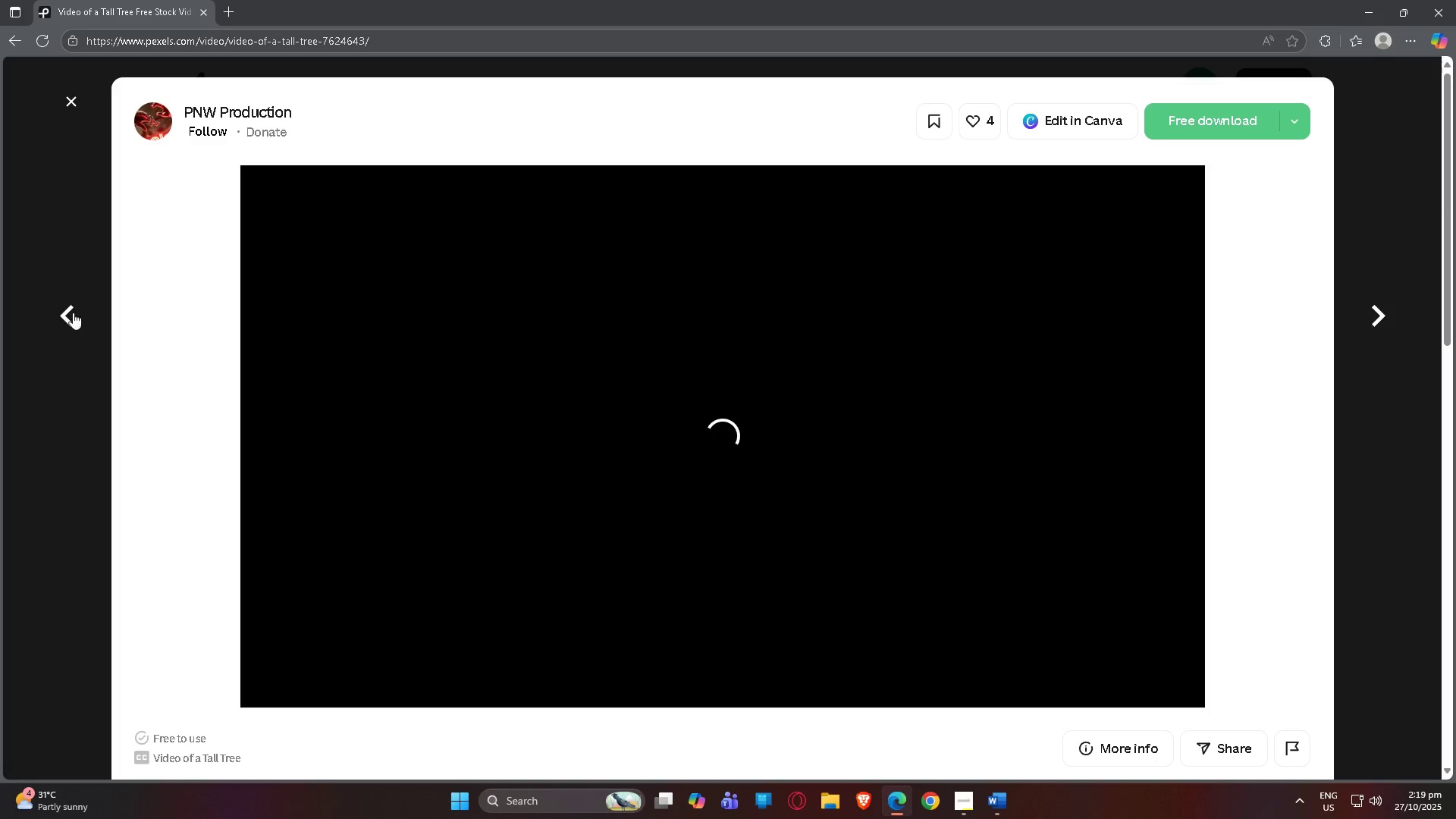 
left_click([71, 313])
 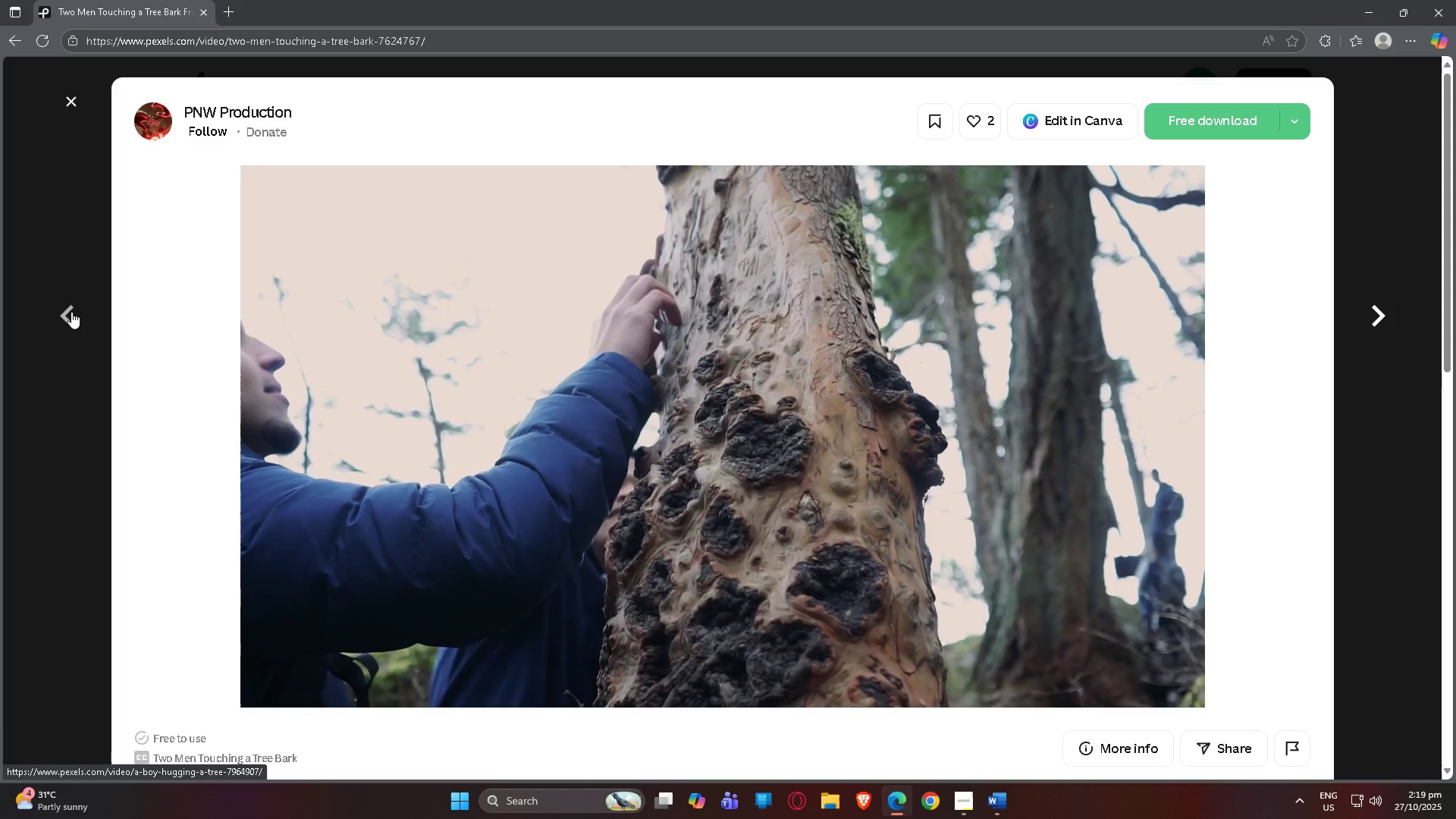 
wait(10.03)
 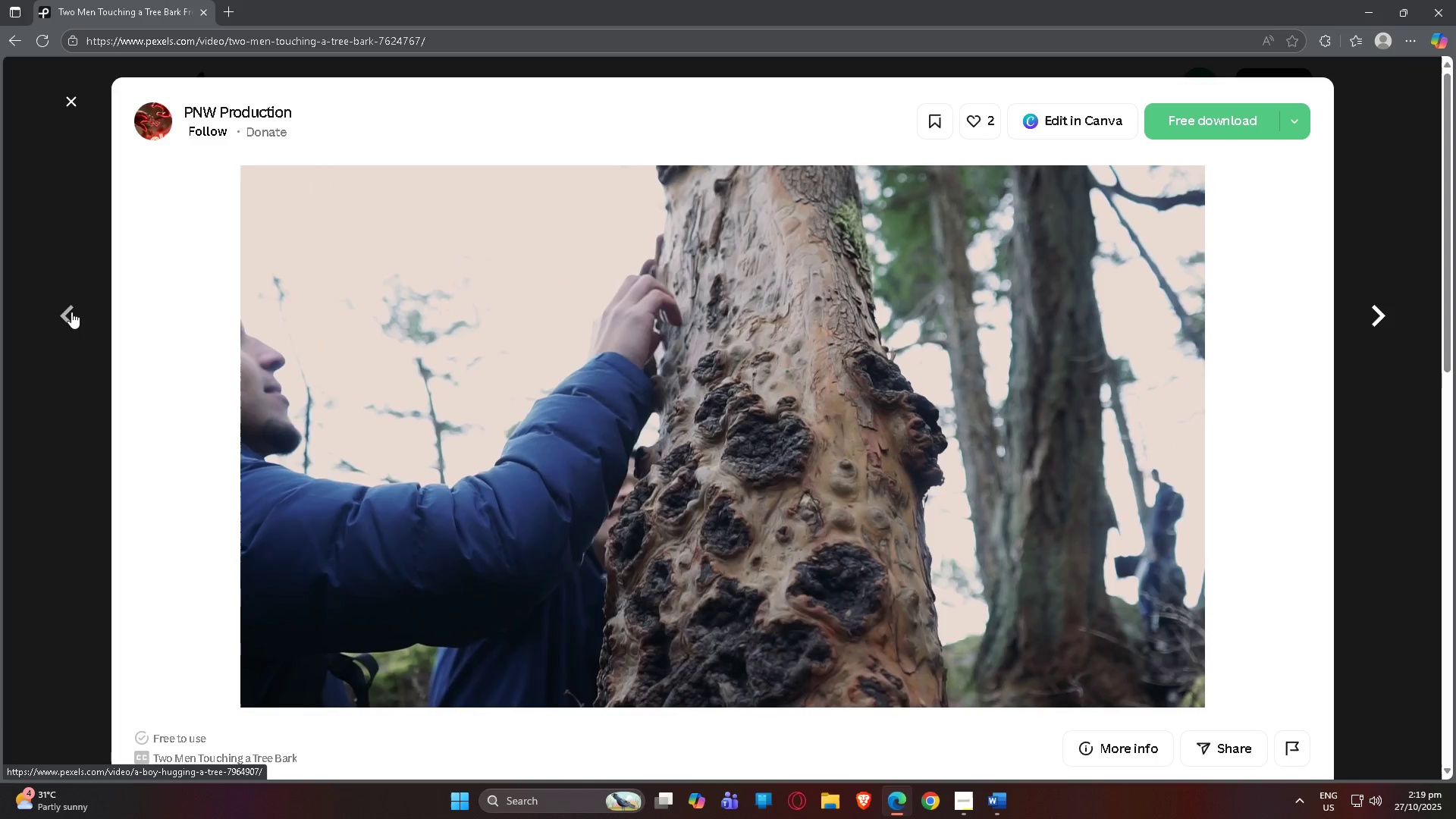 
left_click([80, 101])
 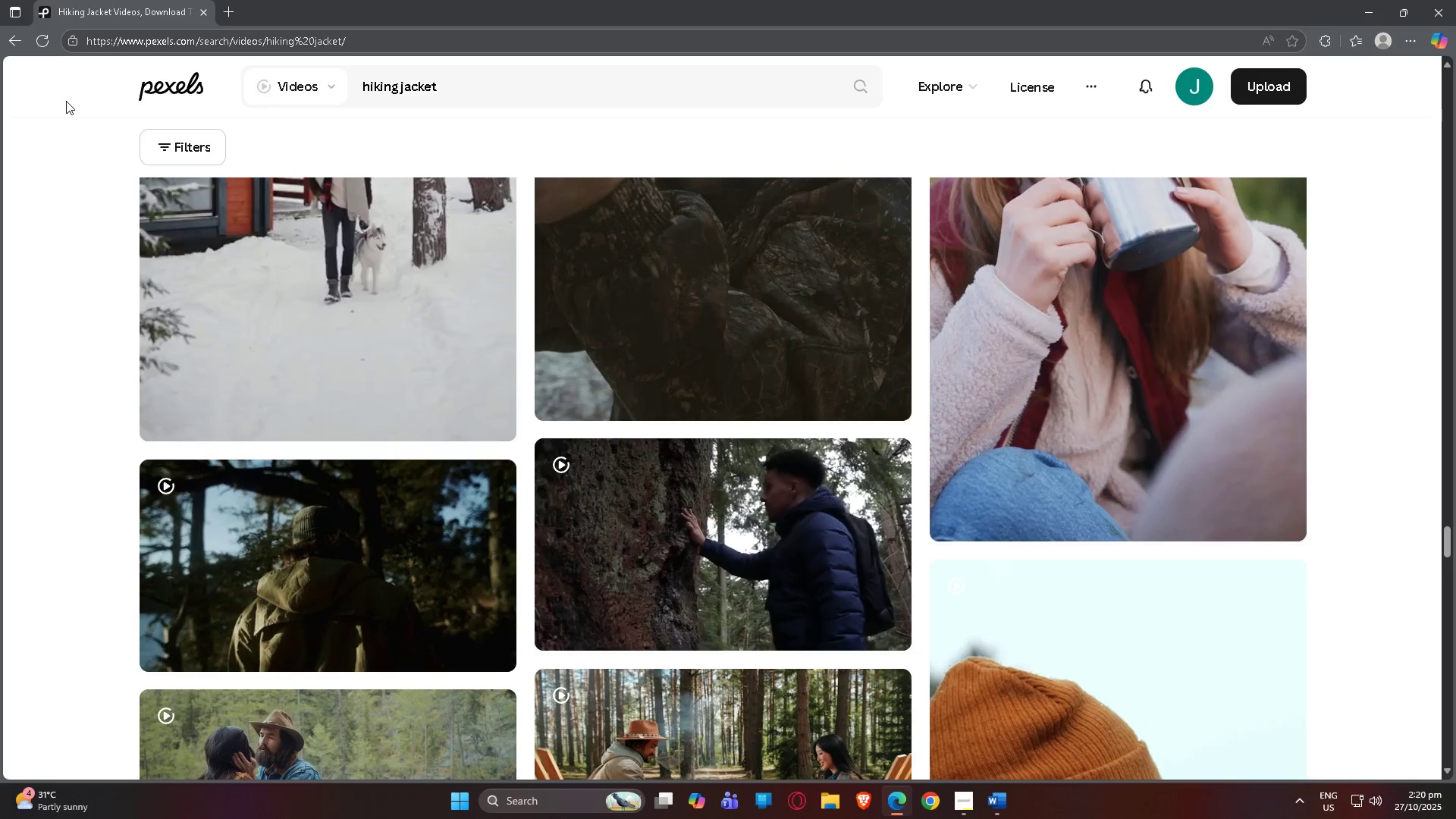 
left_click([66, 101])
 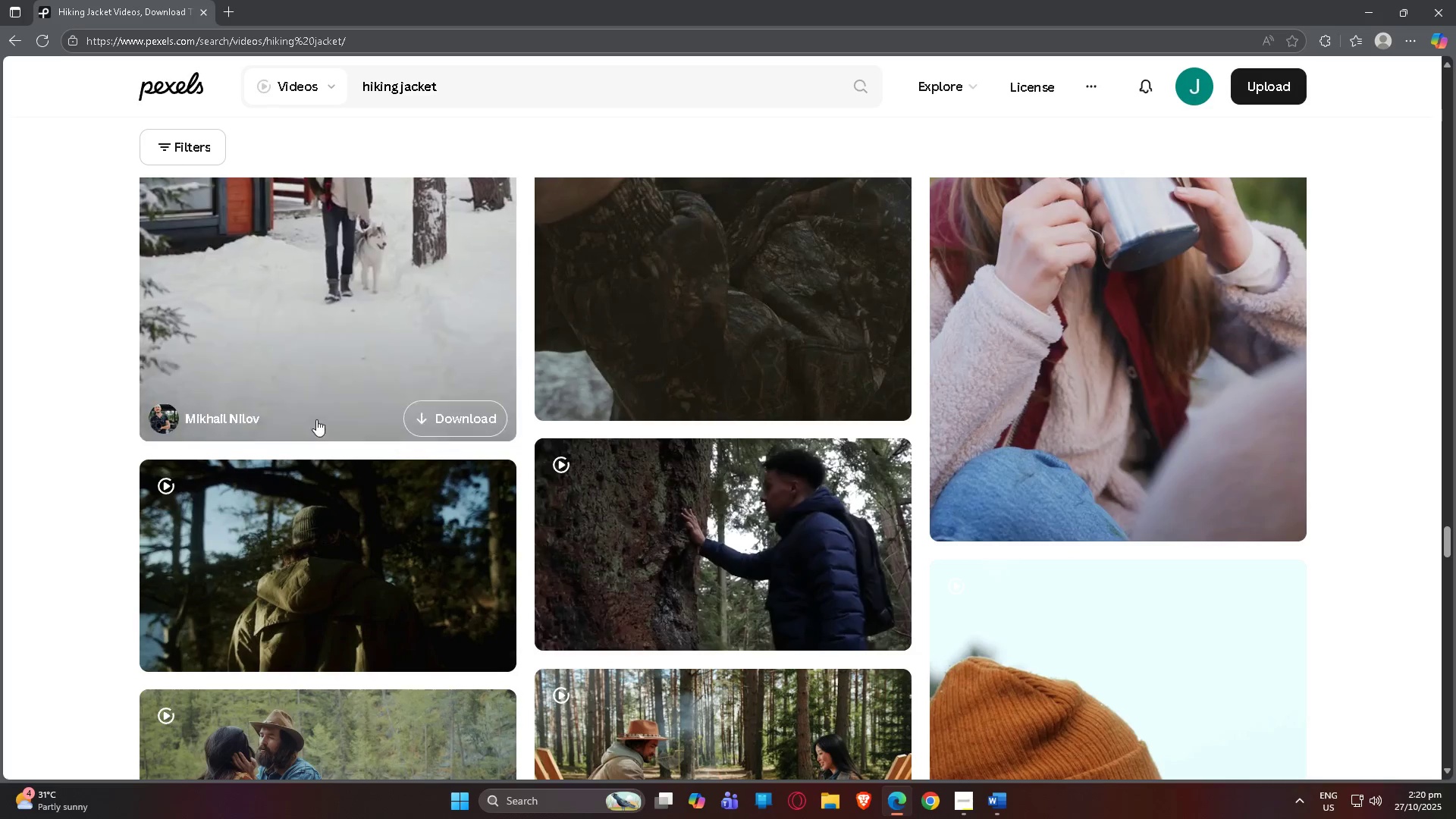 
scroll: coordinate [767, 384], scroll_direction: down, amount: 38.0
 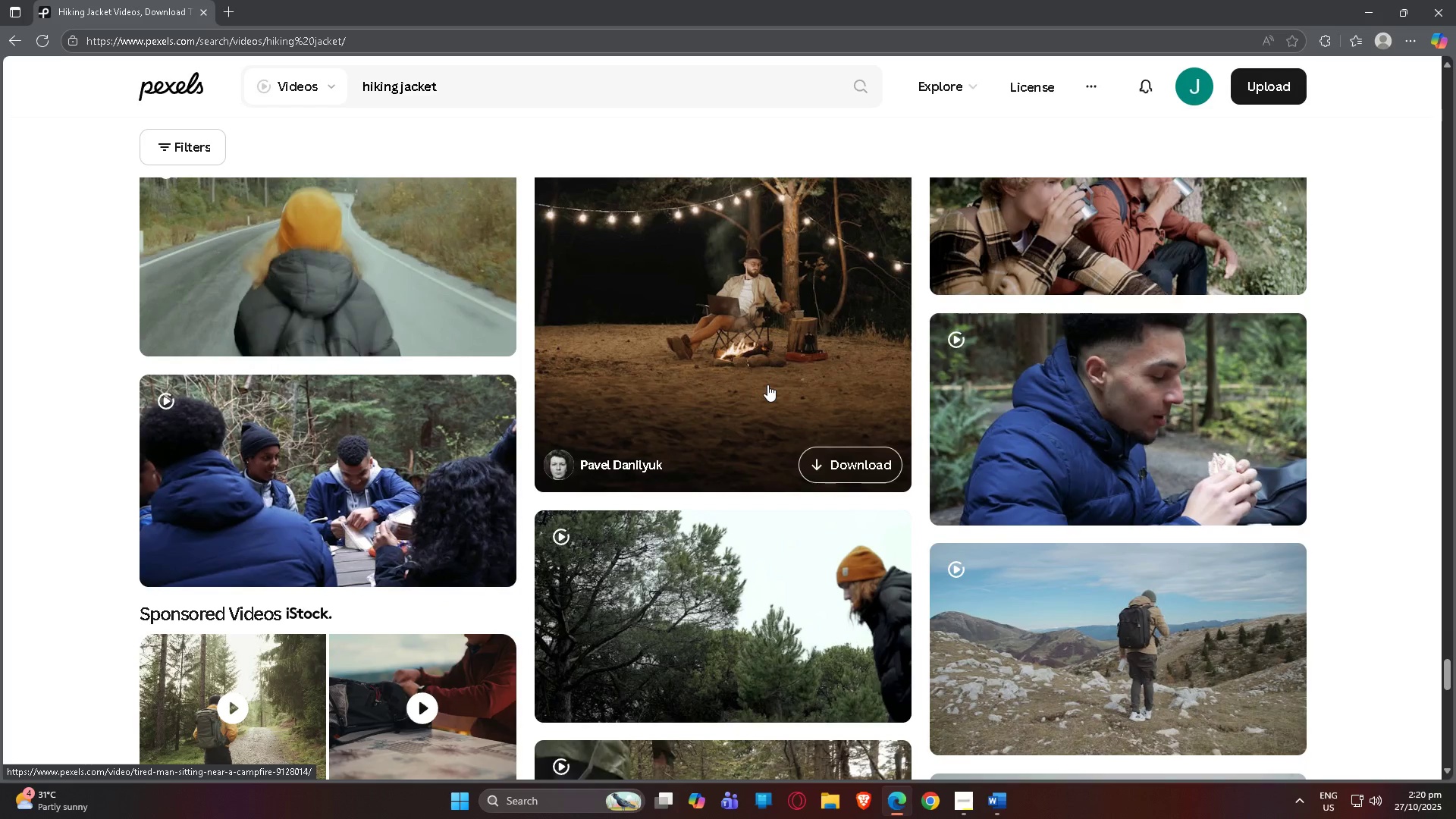 
mouse_move([1071, 413])
 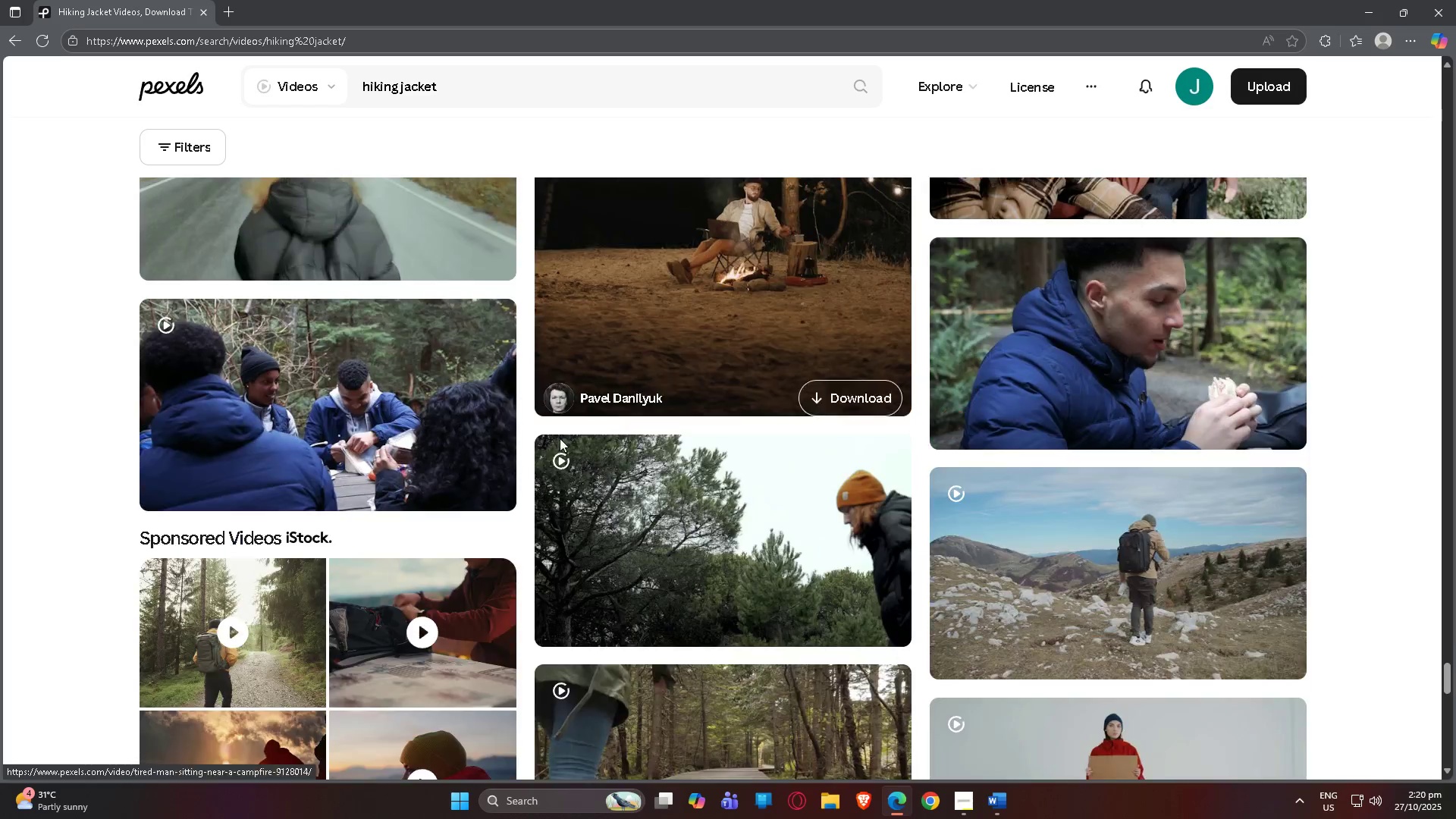 
scroll: coordinate [983, 413], scroll_direction: down, amount: 1.0
 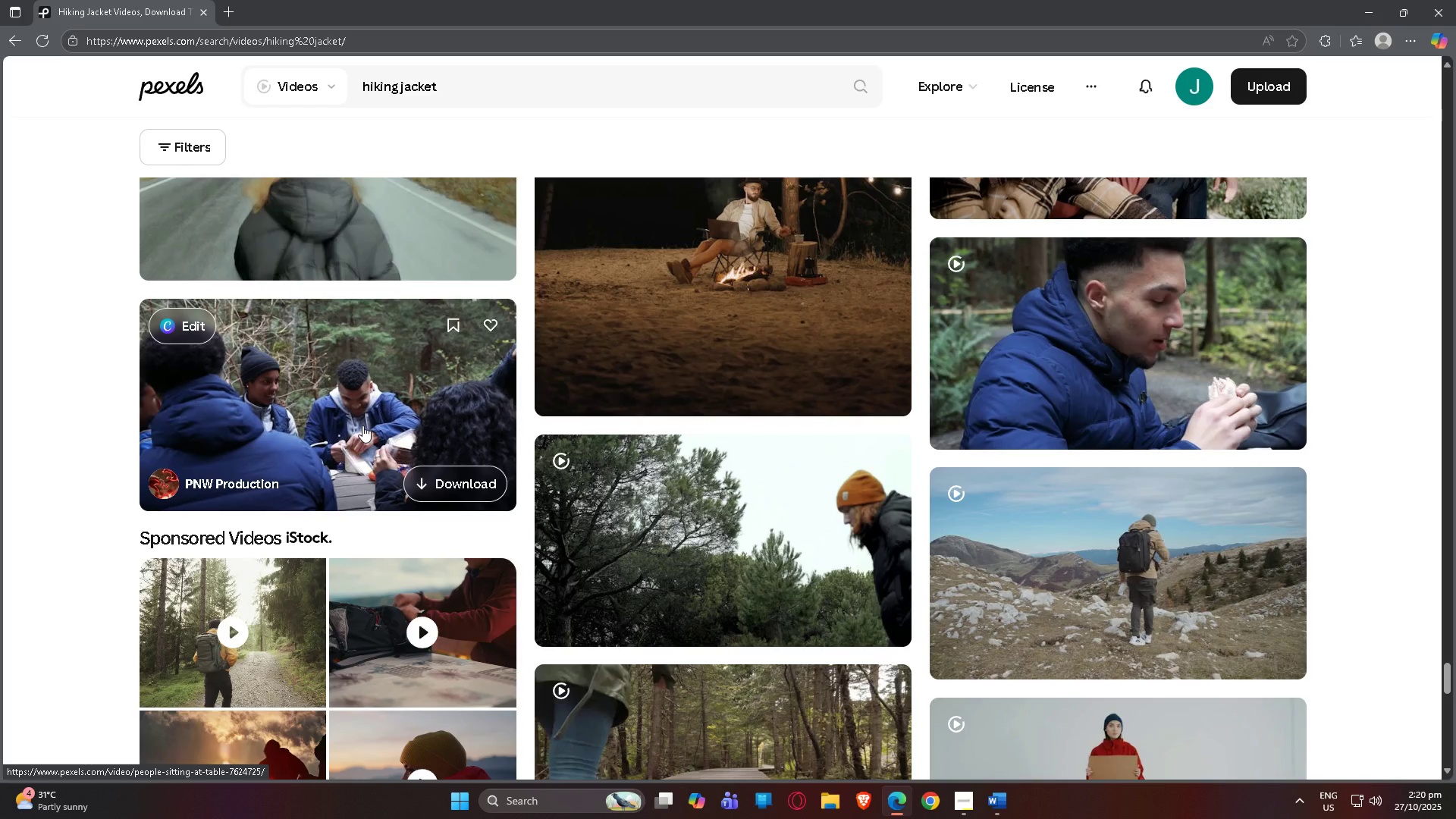 
scroll: coordinate [365, 439], scroll_direction: up, amount: 2.0
 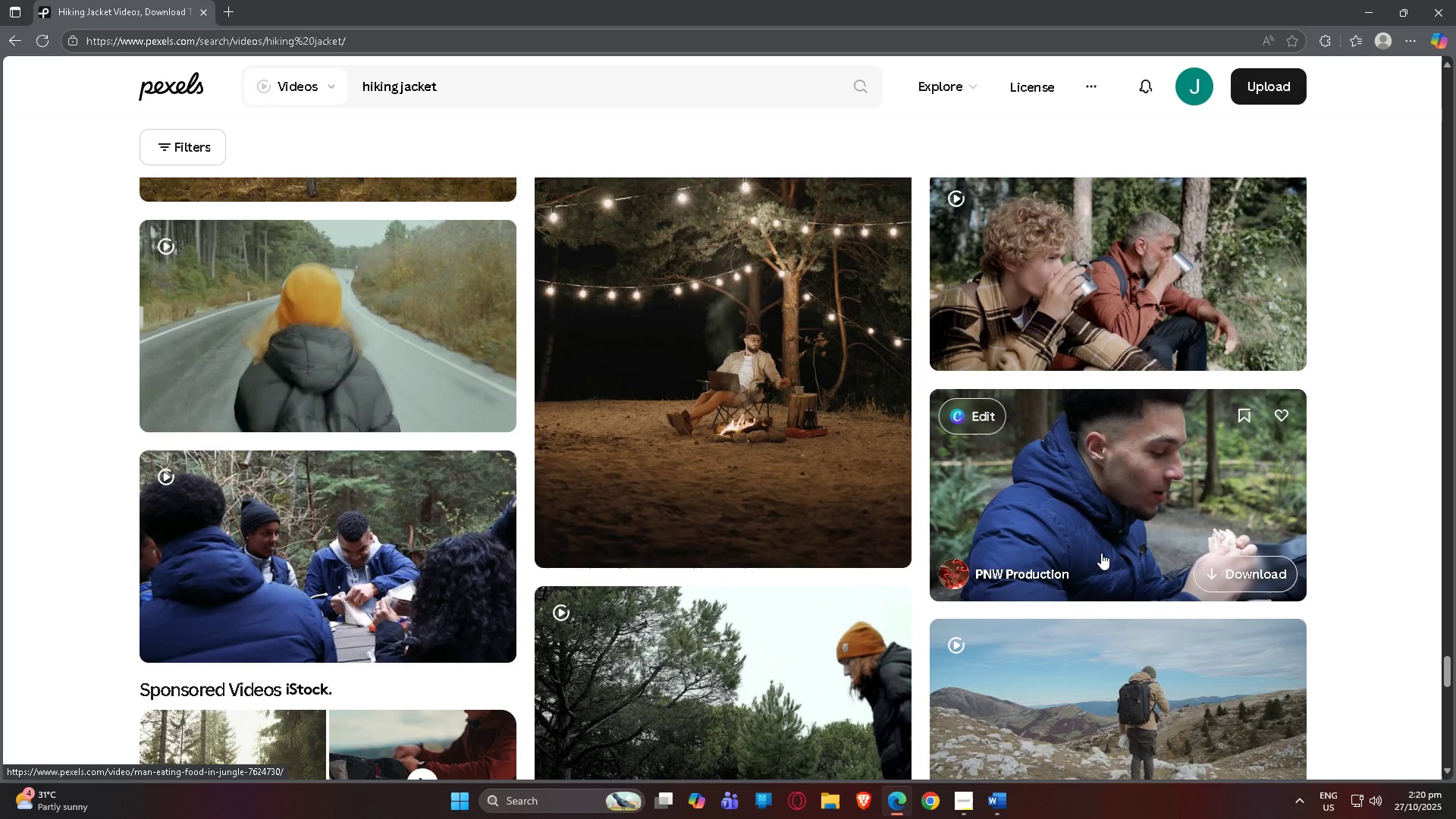 
scroll: coordinate [1043, 553], scroll_direction: down, amount: 3.0
 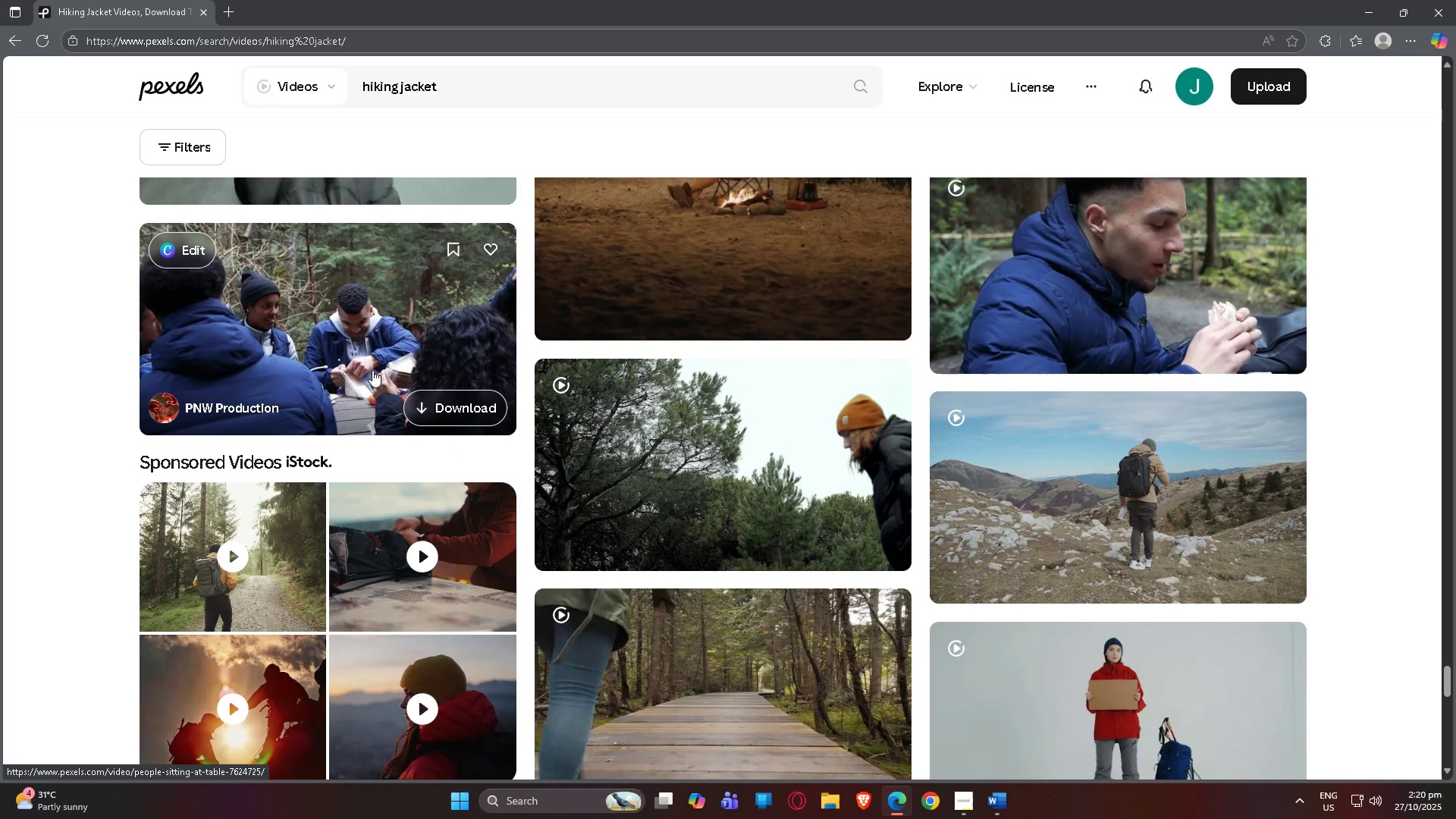 
right_click([372, 370])
 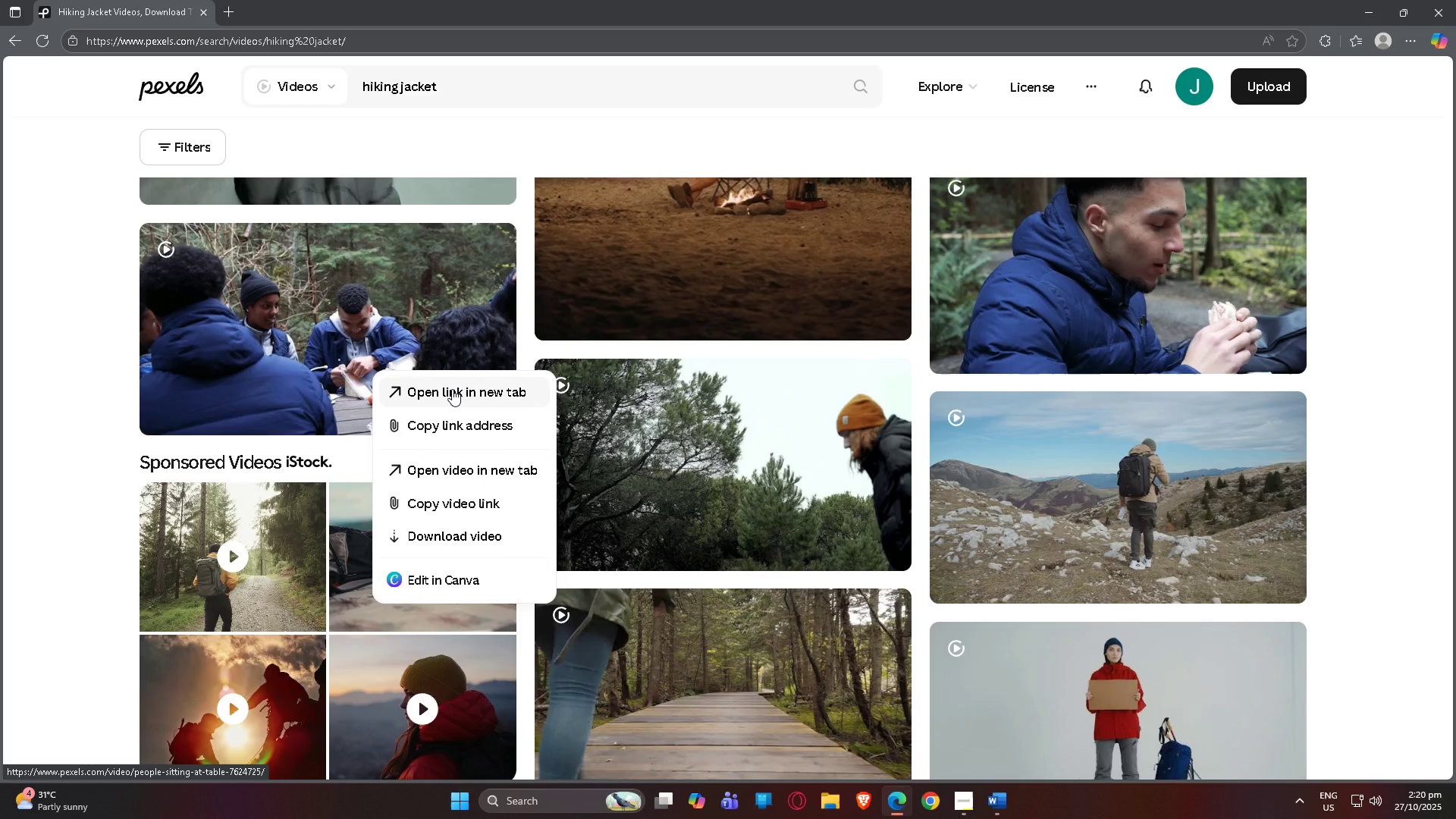 
left_click([452, 389])
 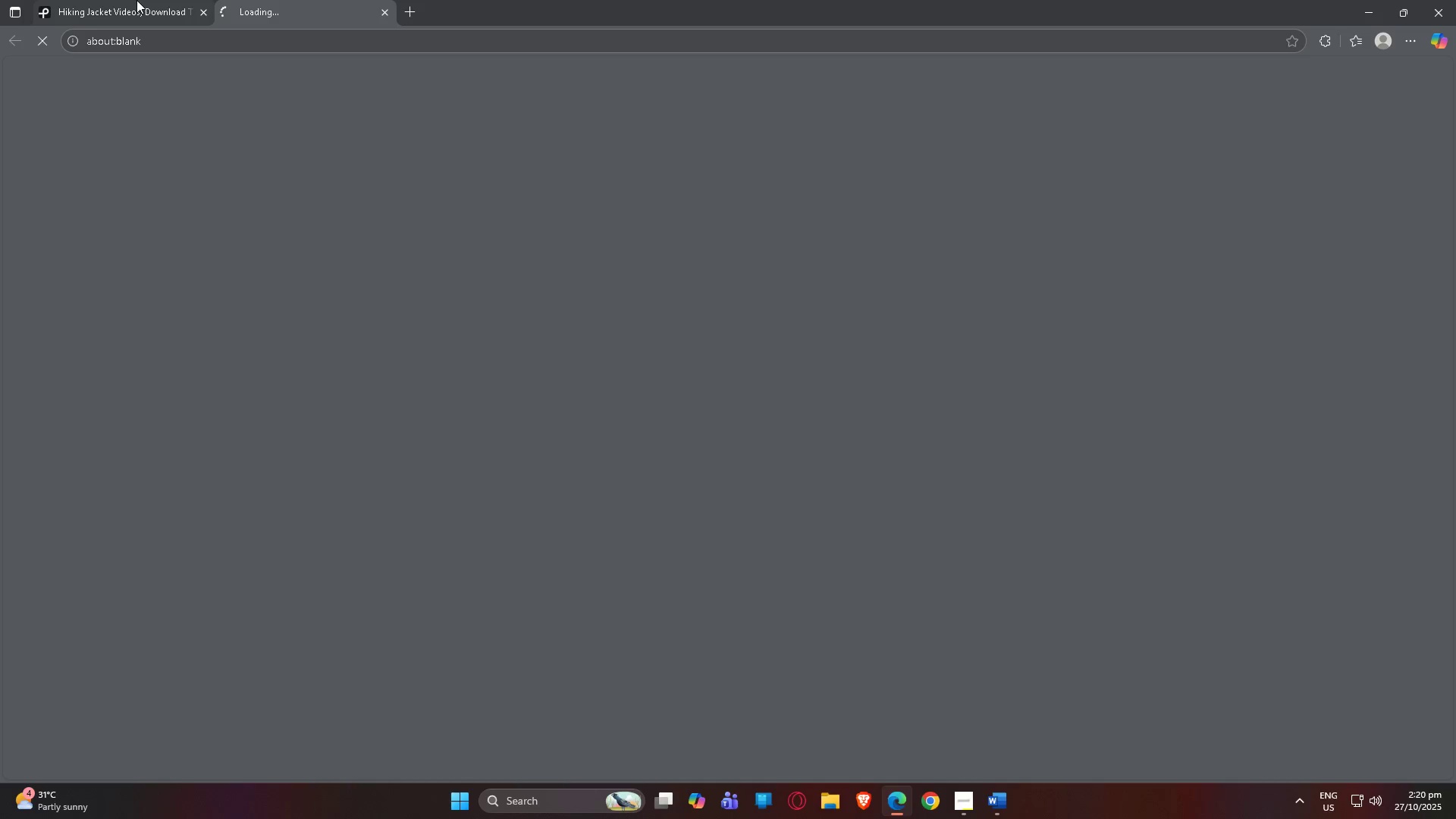 
left_click([136, 0])
 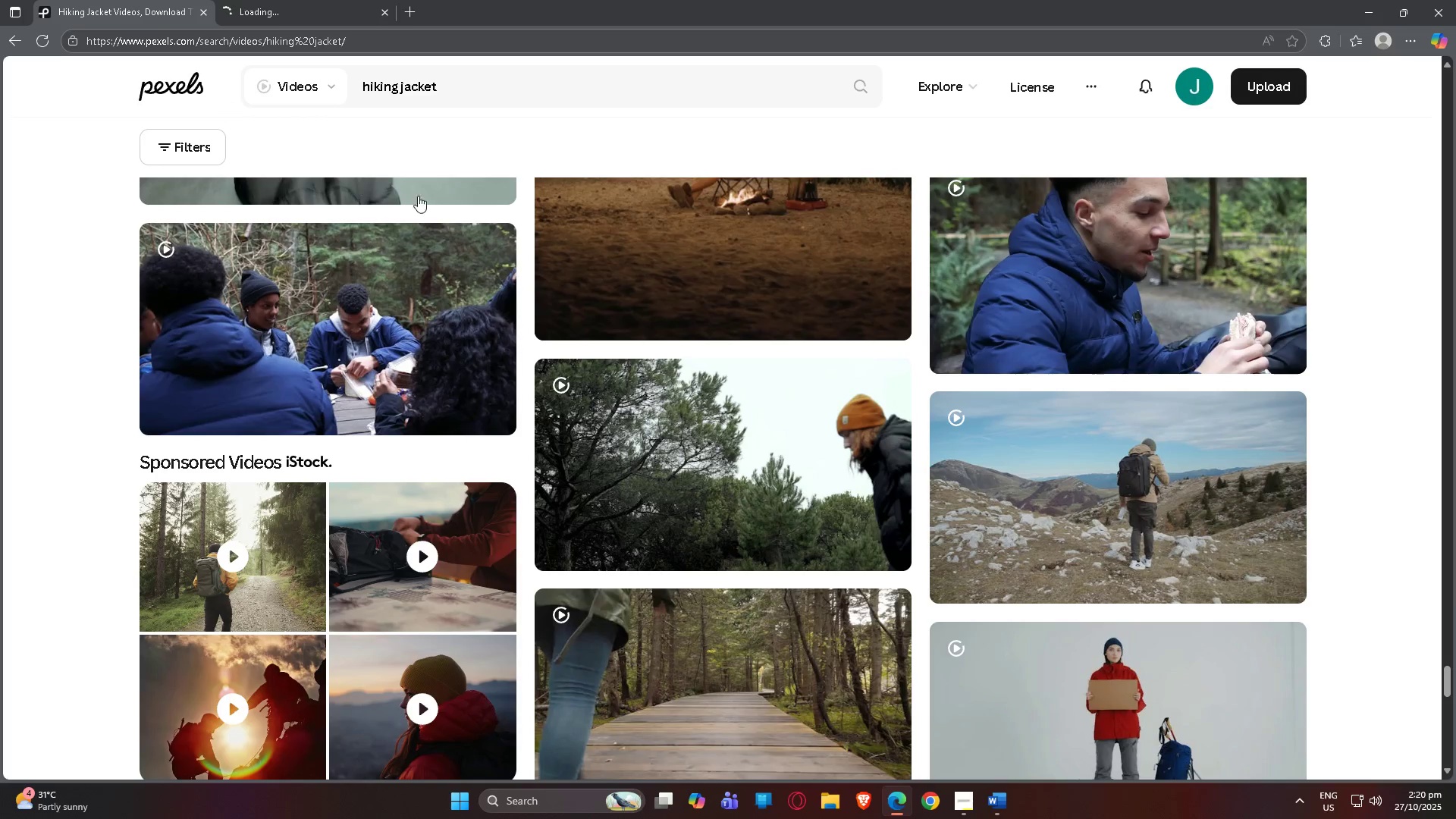 
scroll: coordinate [522, 539], scroll_direction: up, amount: 39.0
 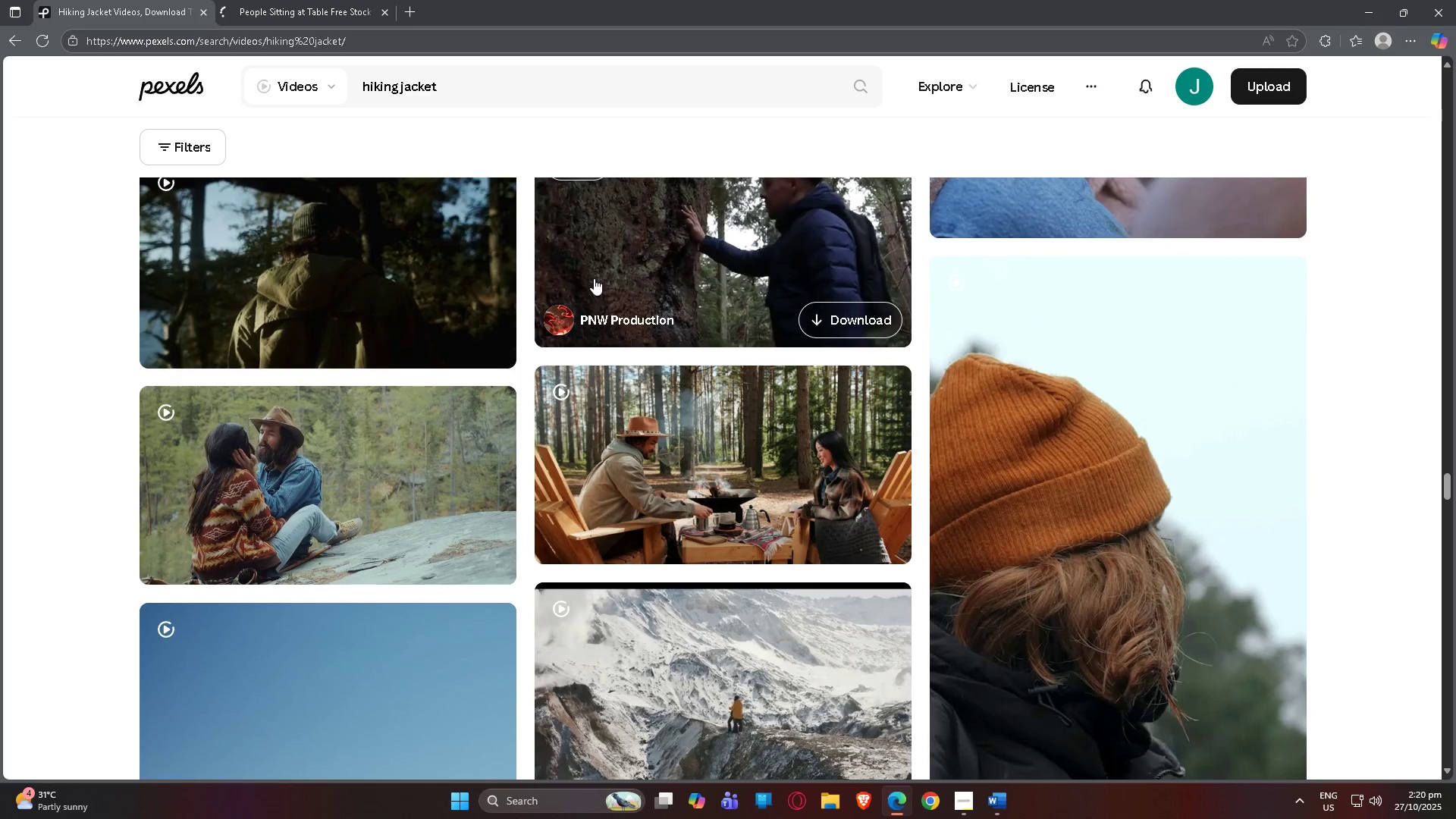 
right_click([594, 278])
 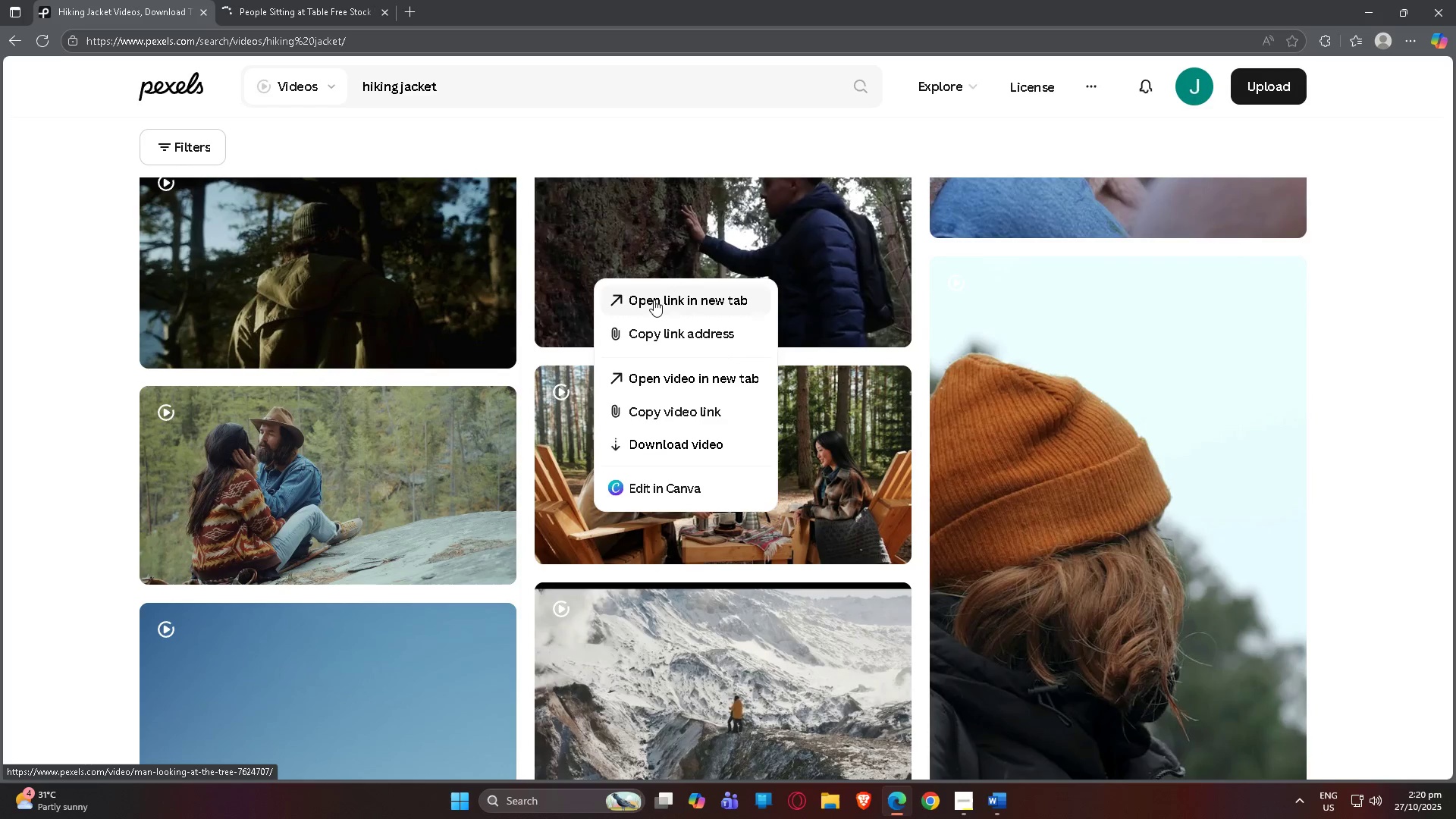 
left_click([654, 300])
 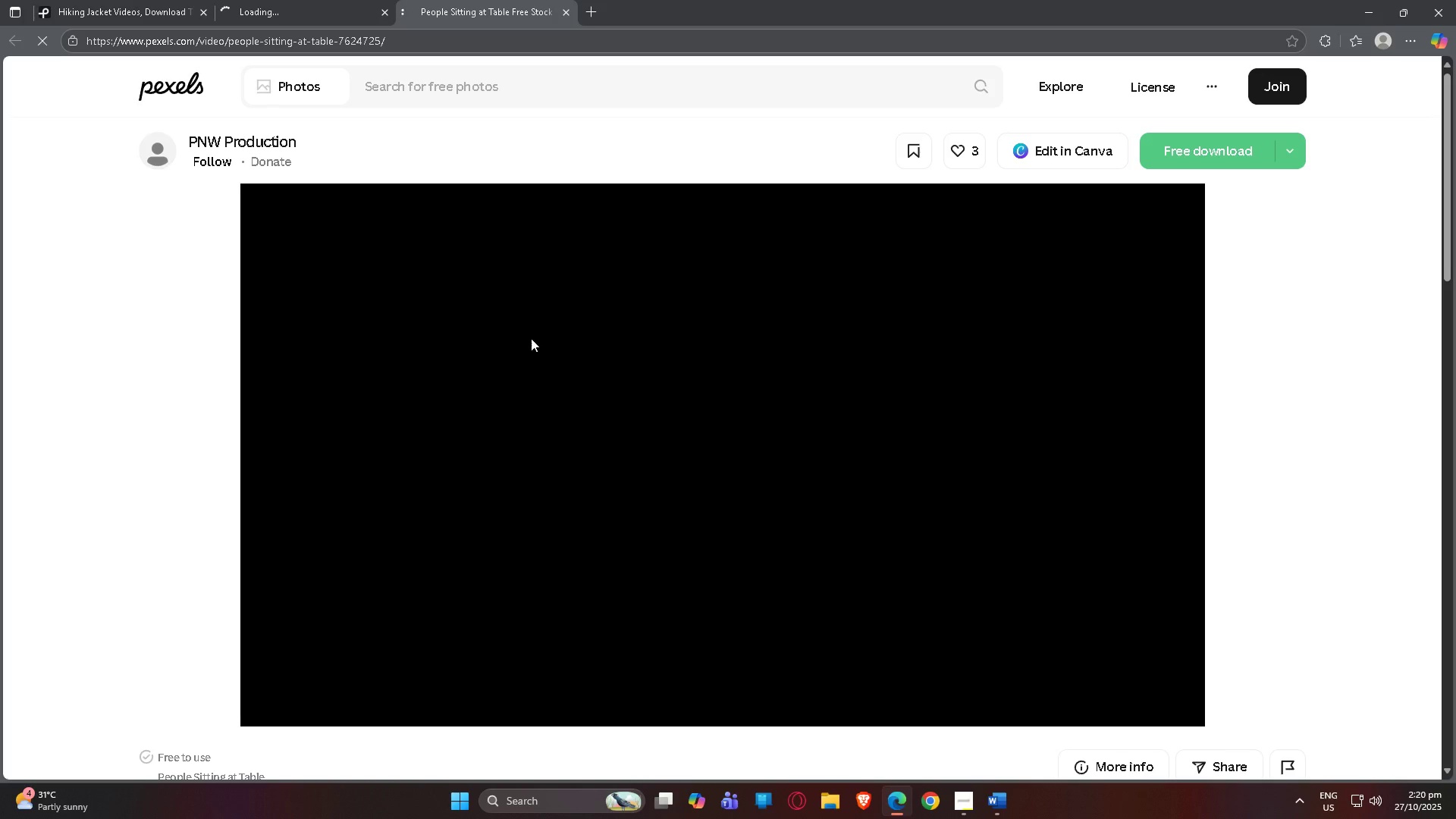 
left_click([281, 0])
 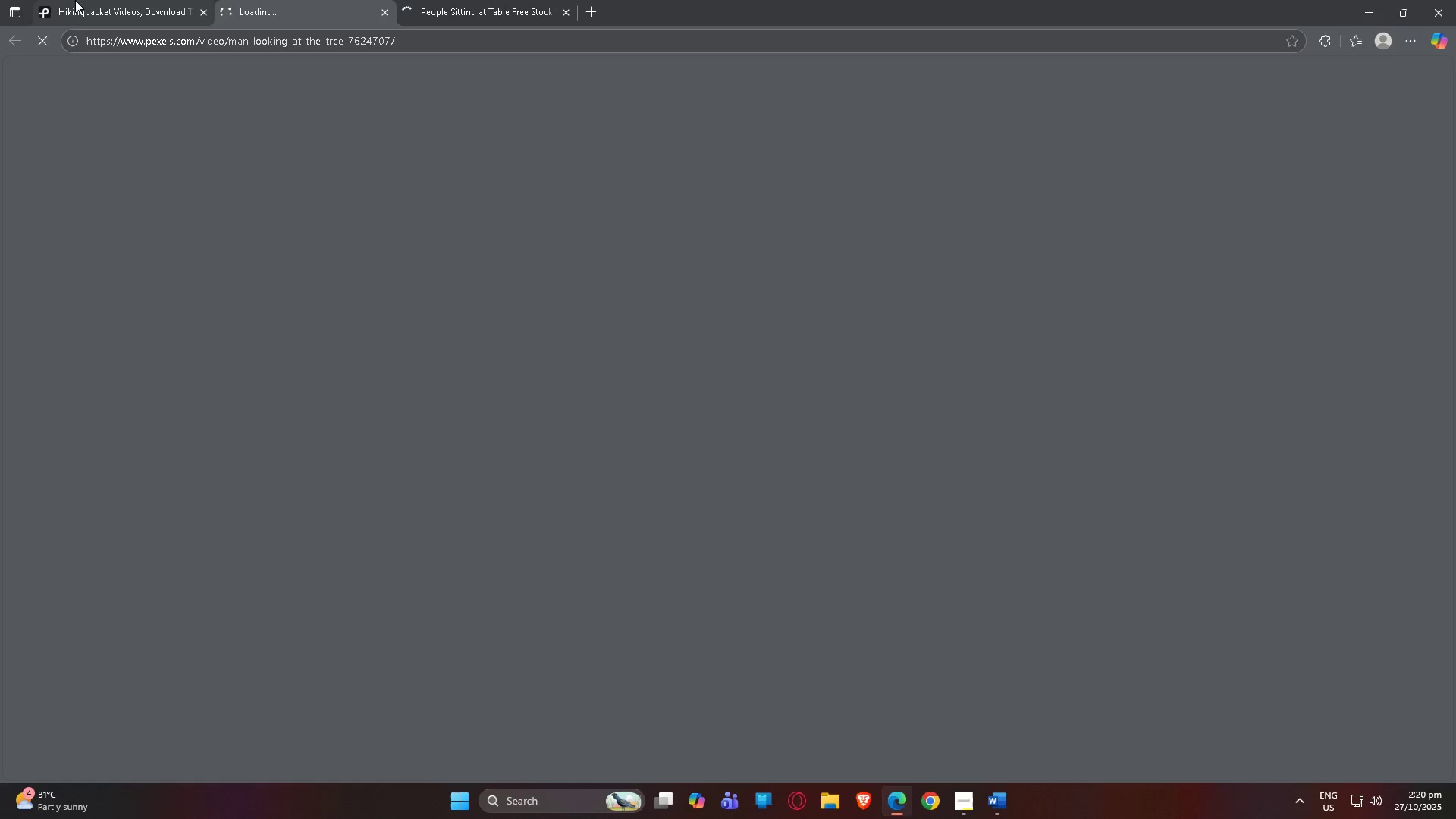 
triple_click([83, 0])
 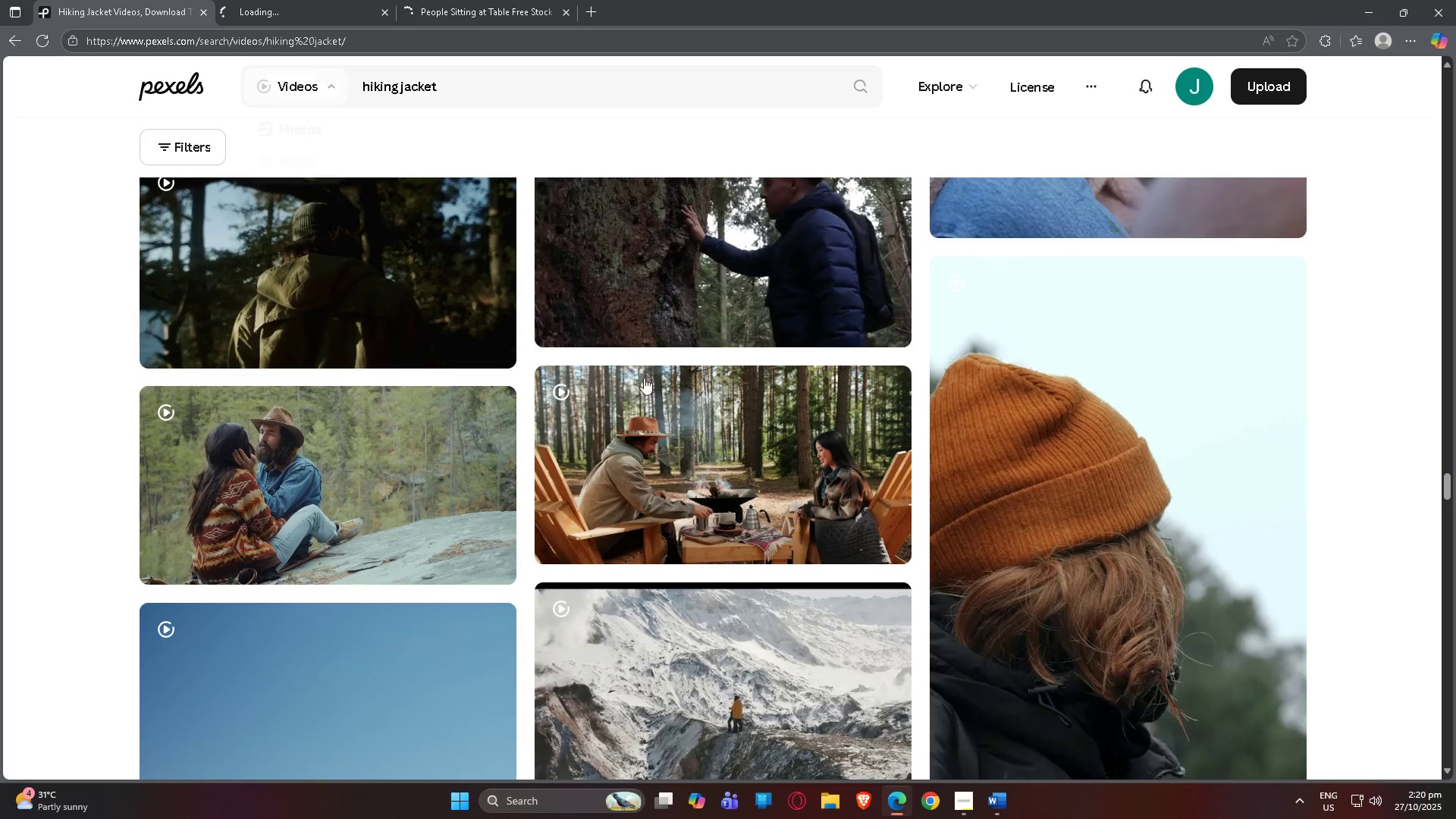 
scroll: coordinate [855, 592], scroll_direction: up, amount: 29.0
 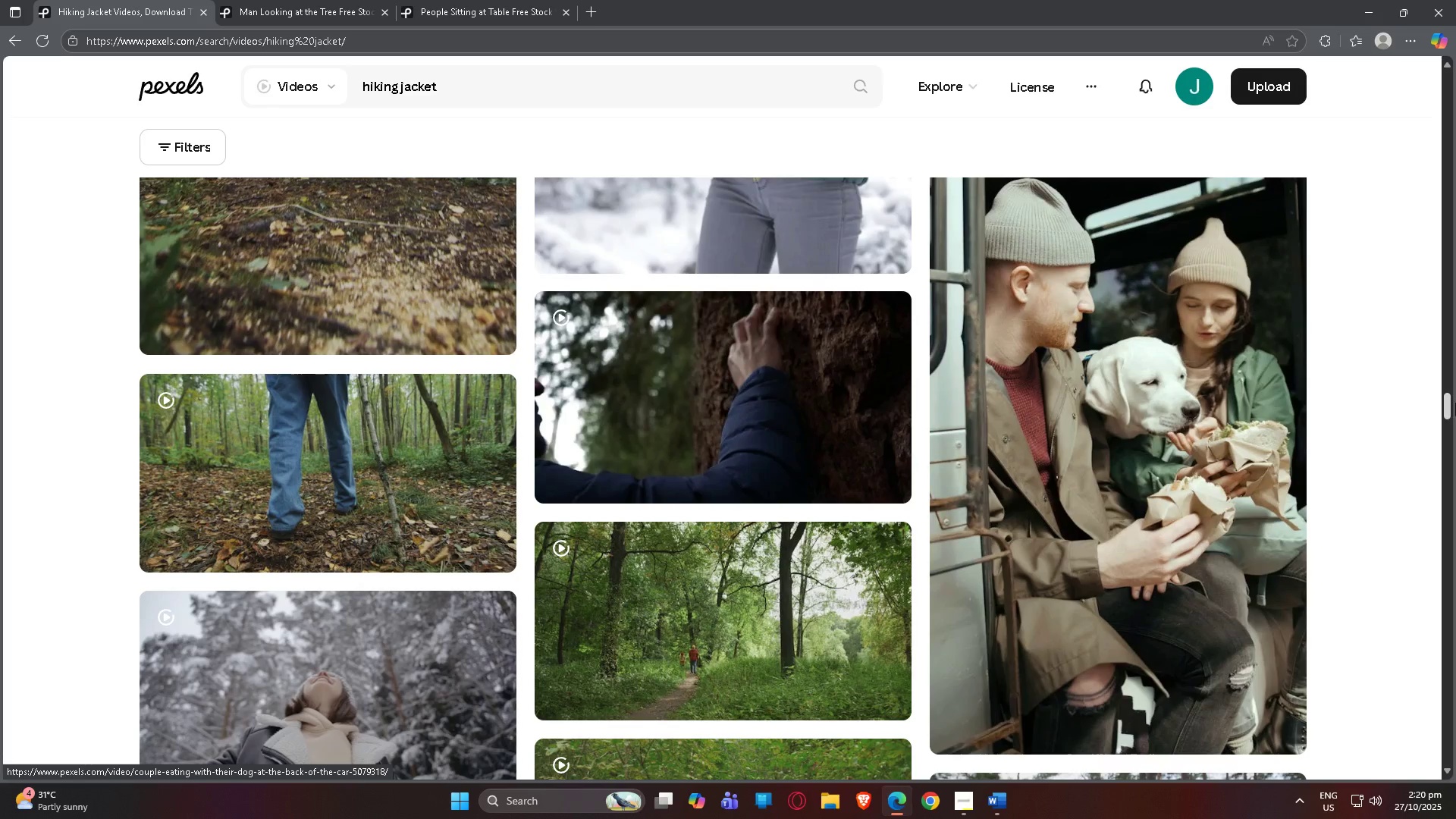 
left_click_drag(start_coordinate=[1448, 402], to_coordinate=[1445, 67])
 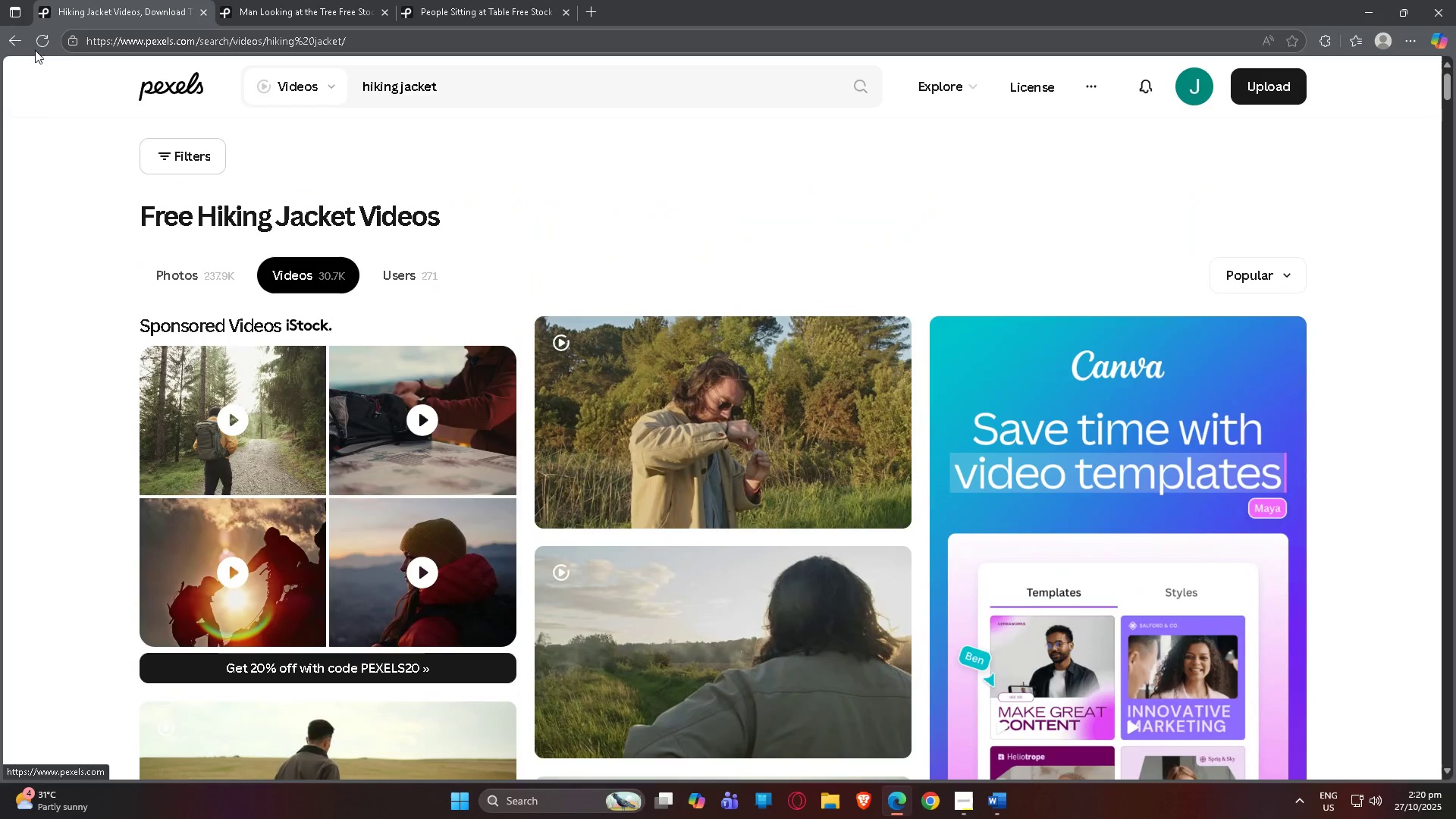 
left_click([9, 42])
 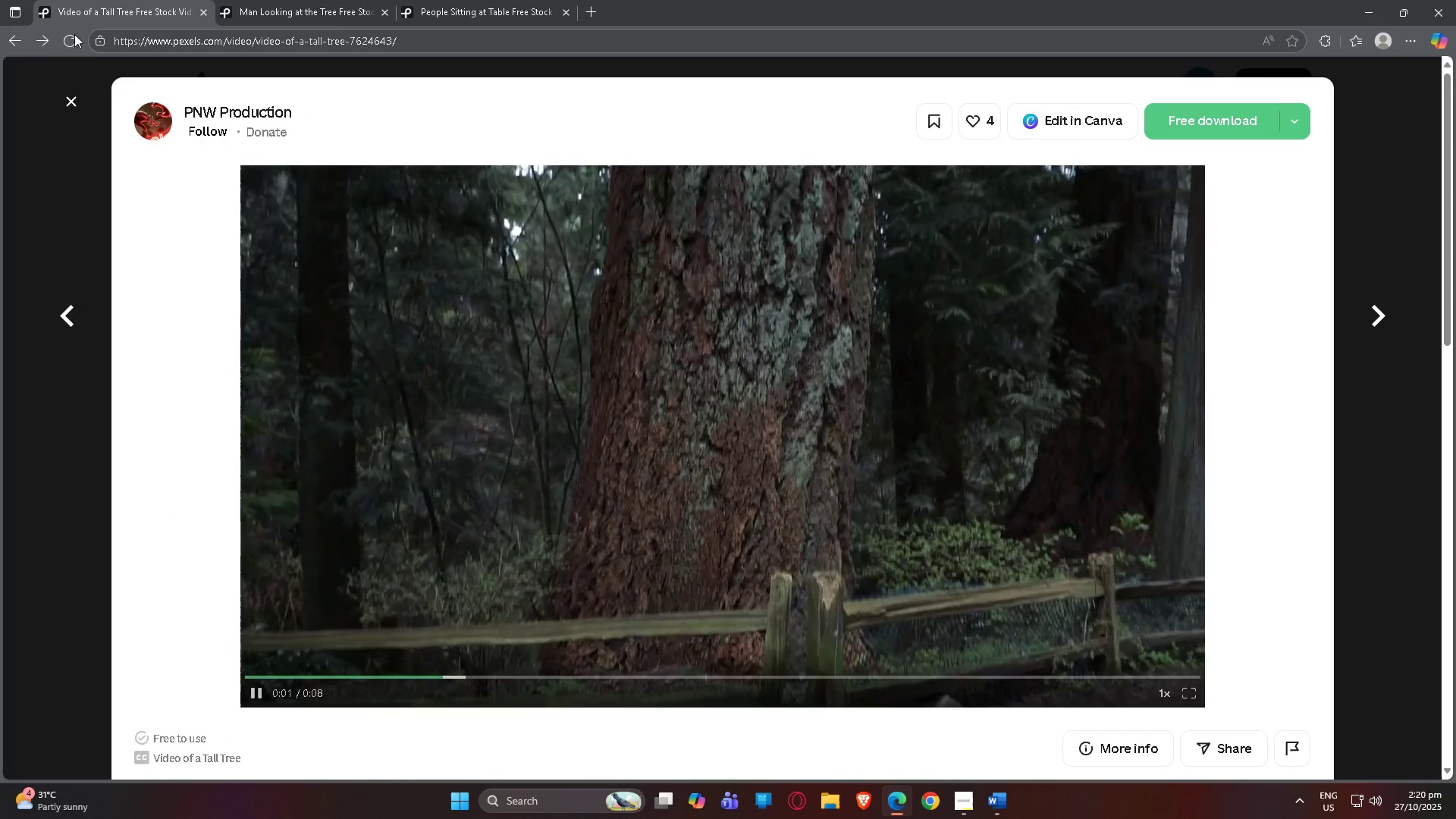 
left_click([12, 42])
 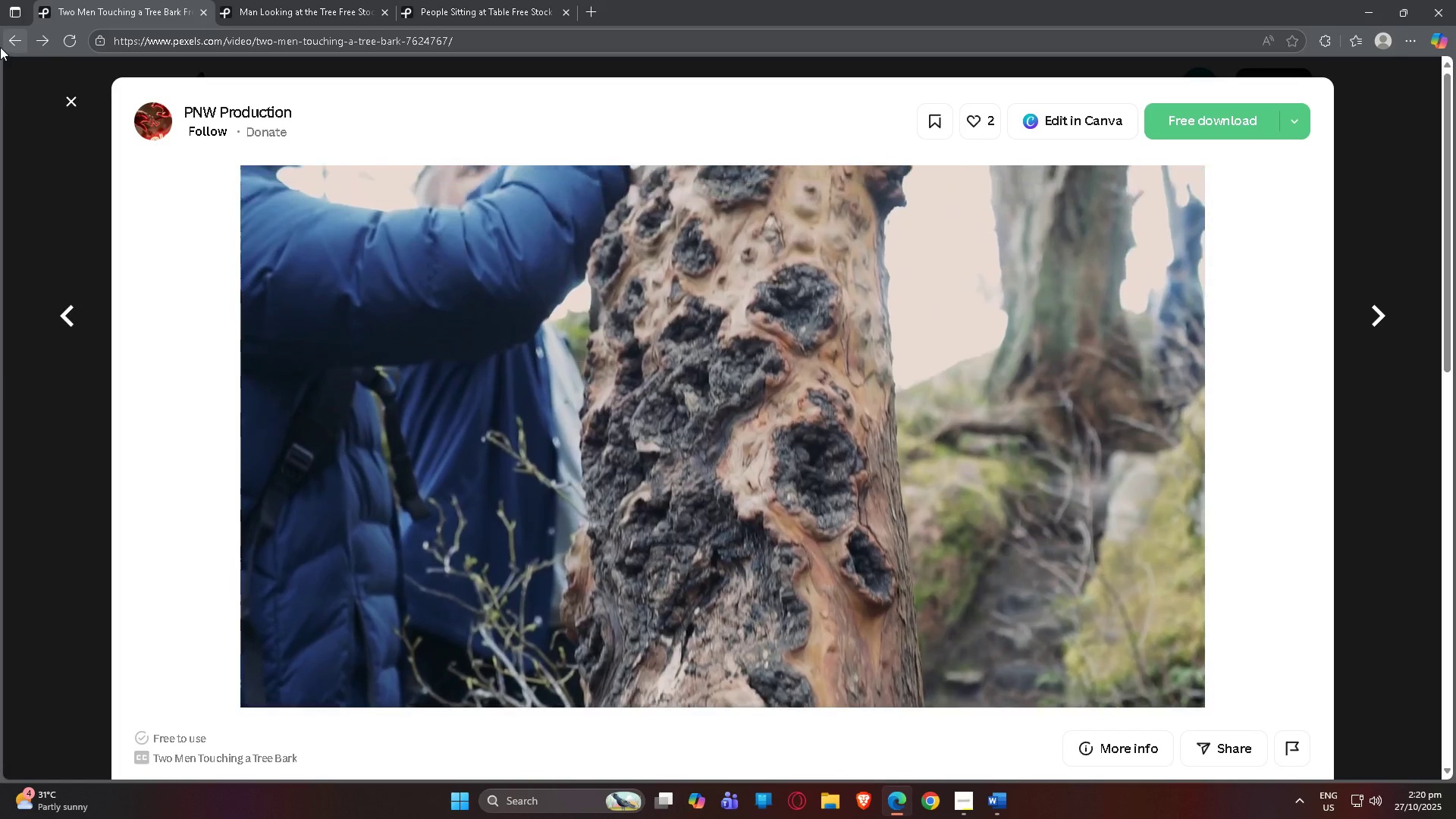 
left_click([17, 38])
 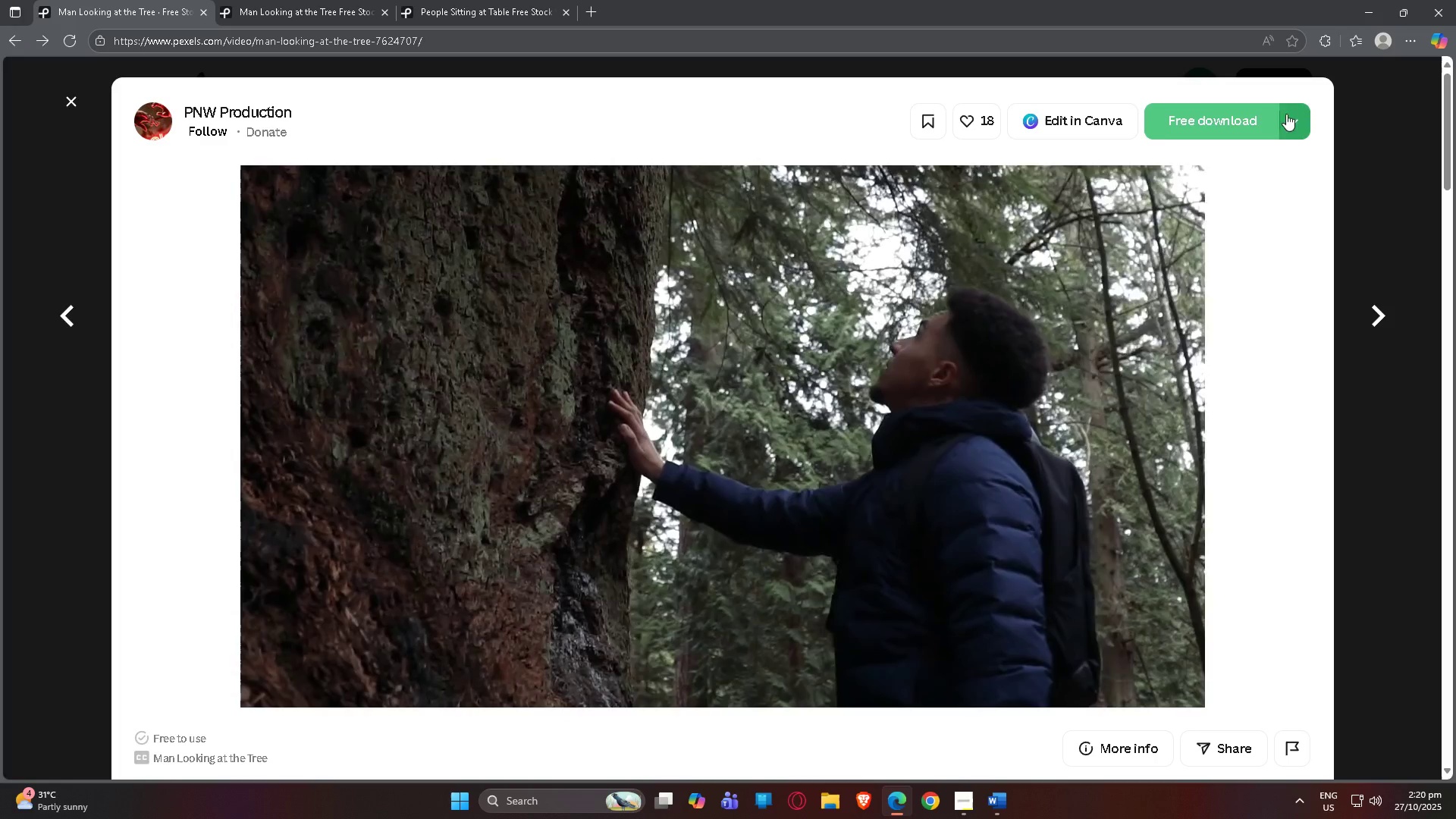 
left_click([1192, 322])
 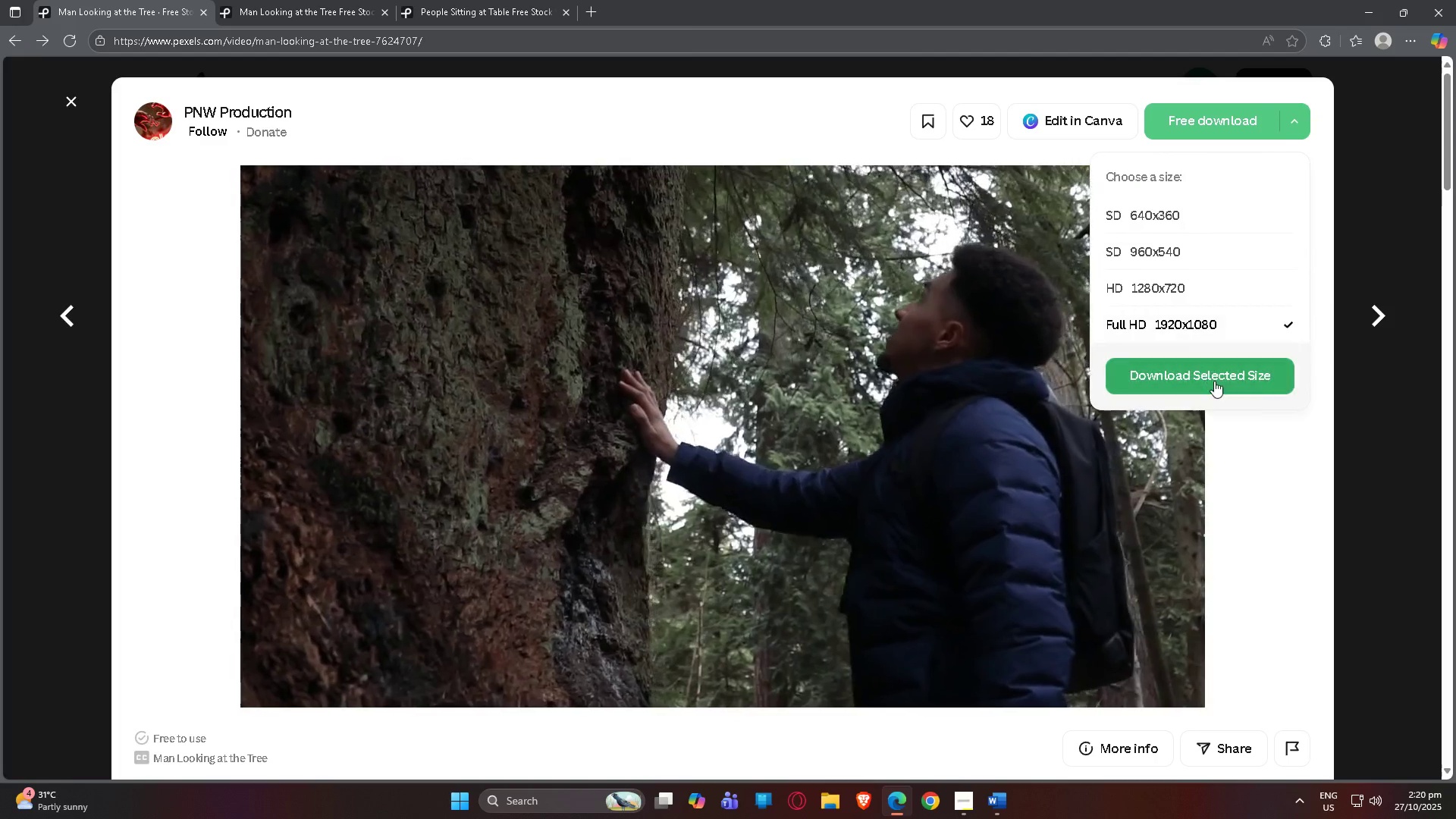 
left_click([1214, 381])
 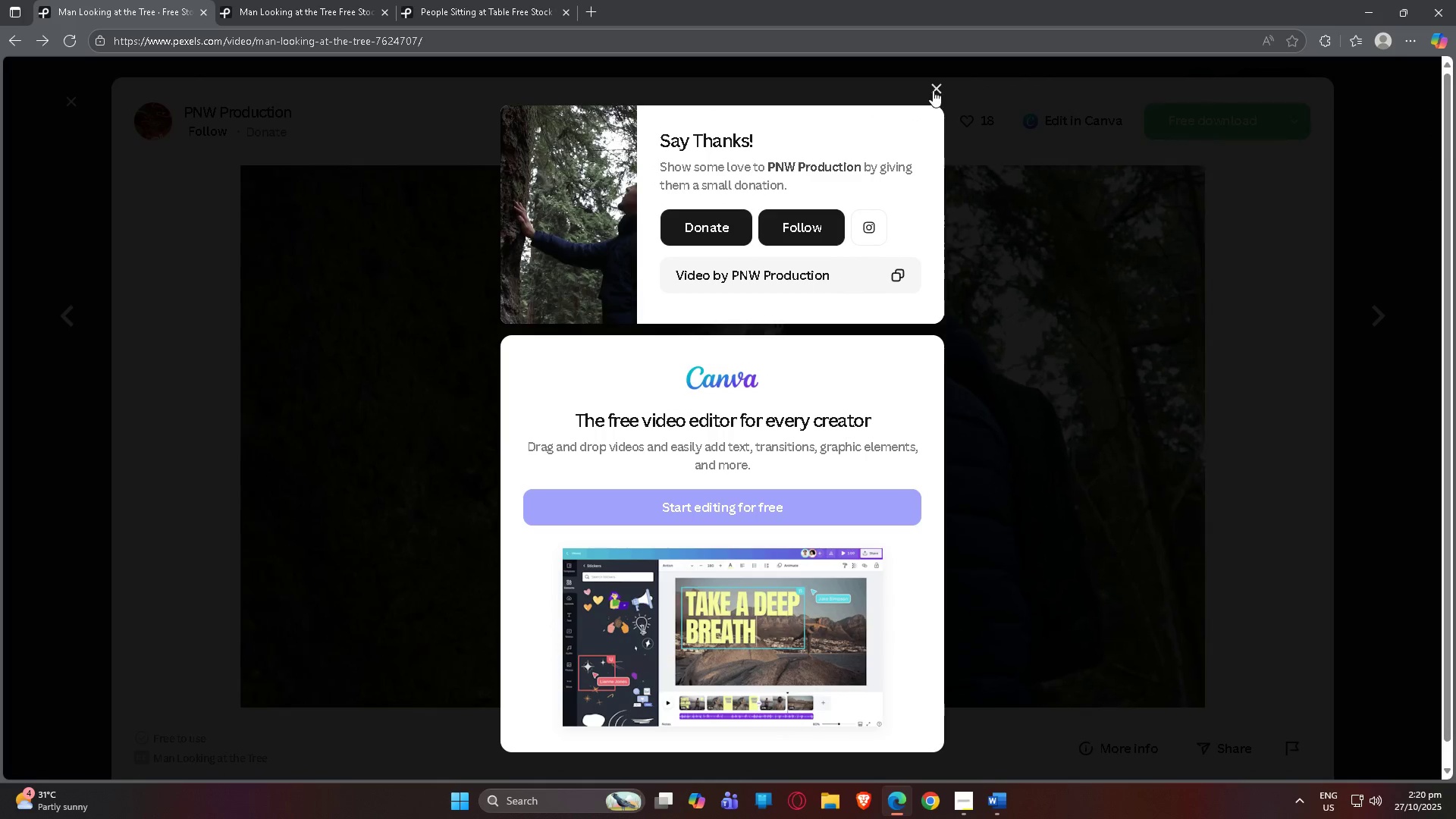 
left_click([936, 89])
 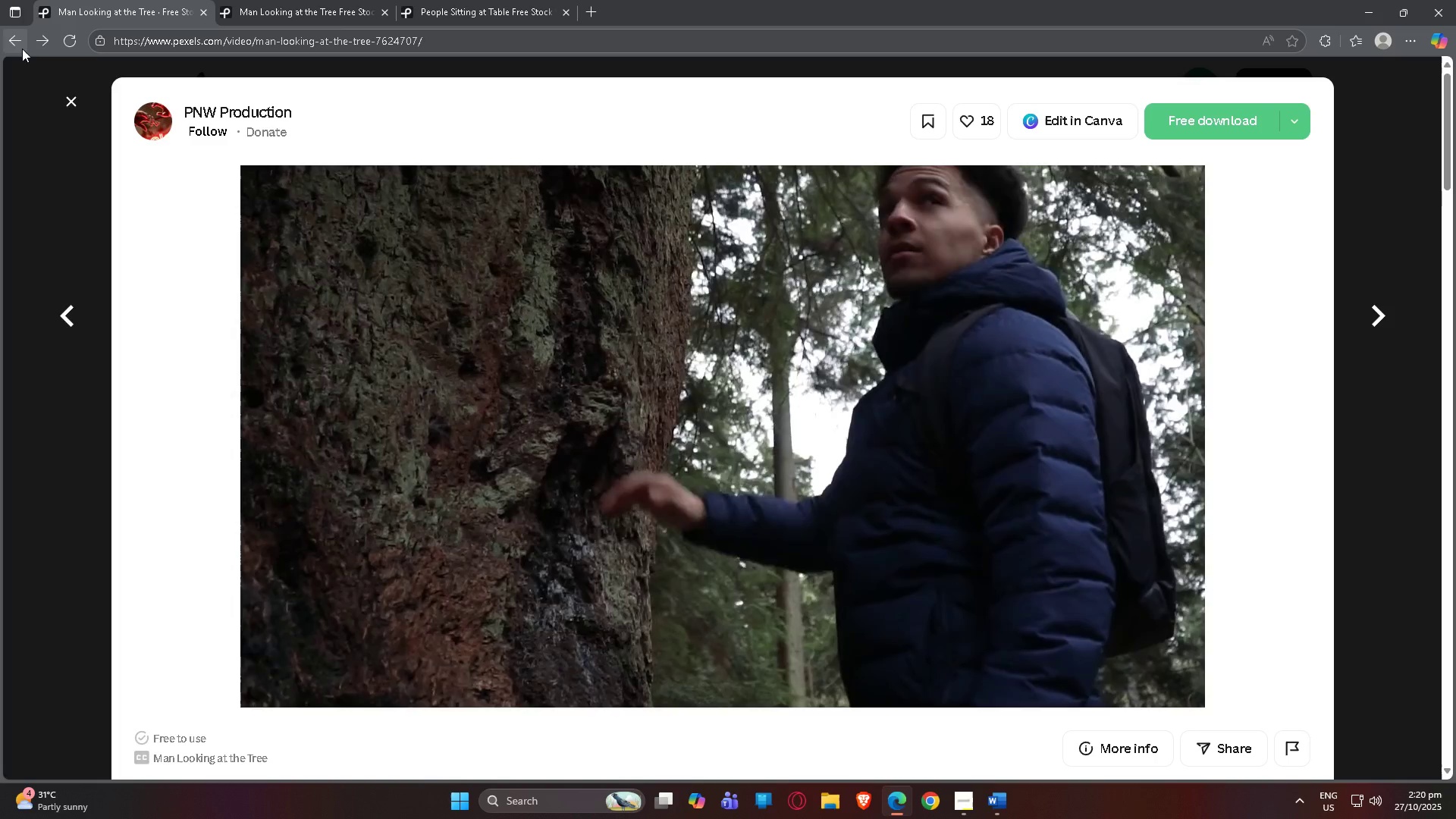 
left_click([11, 40])
 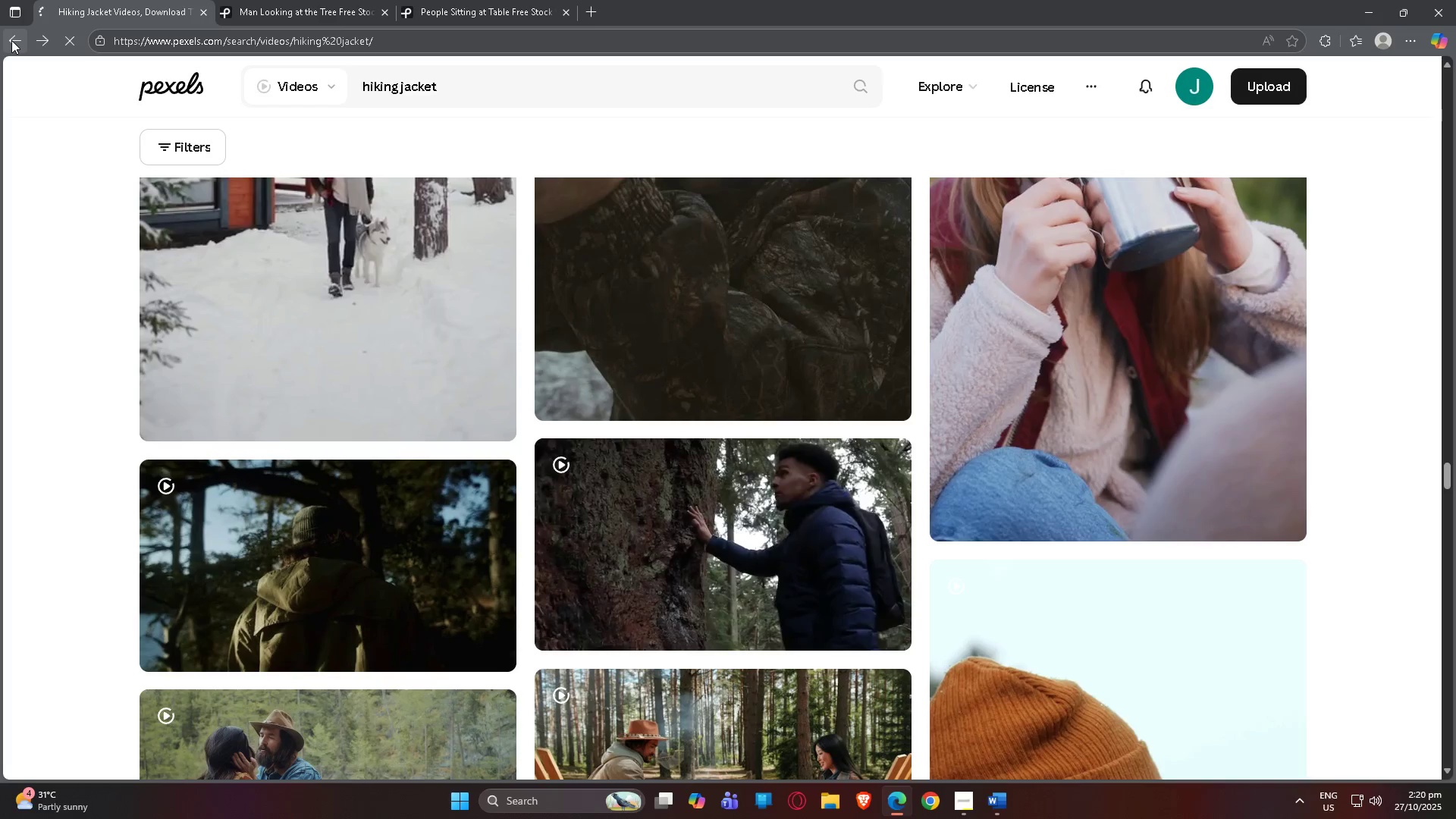 
left_click([11, 40])
 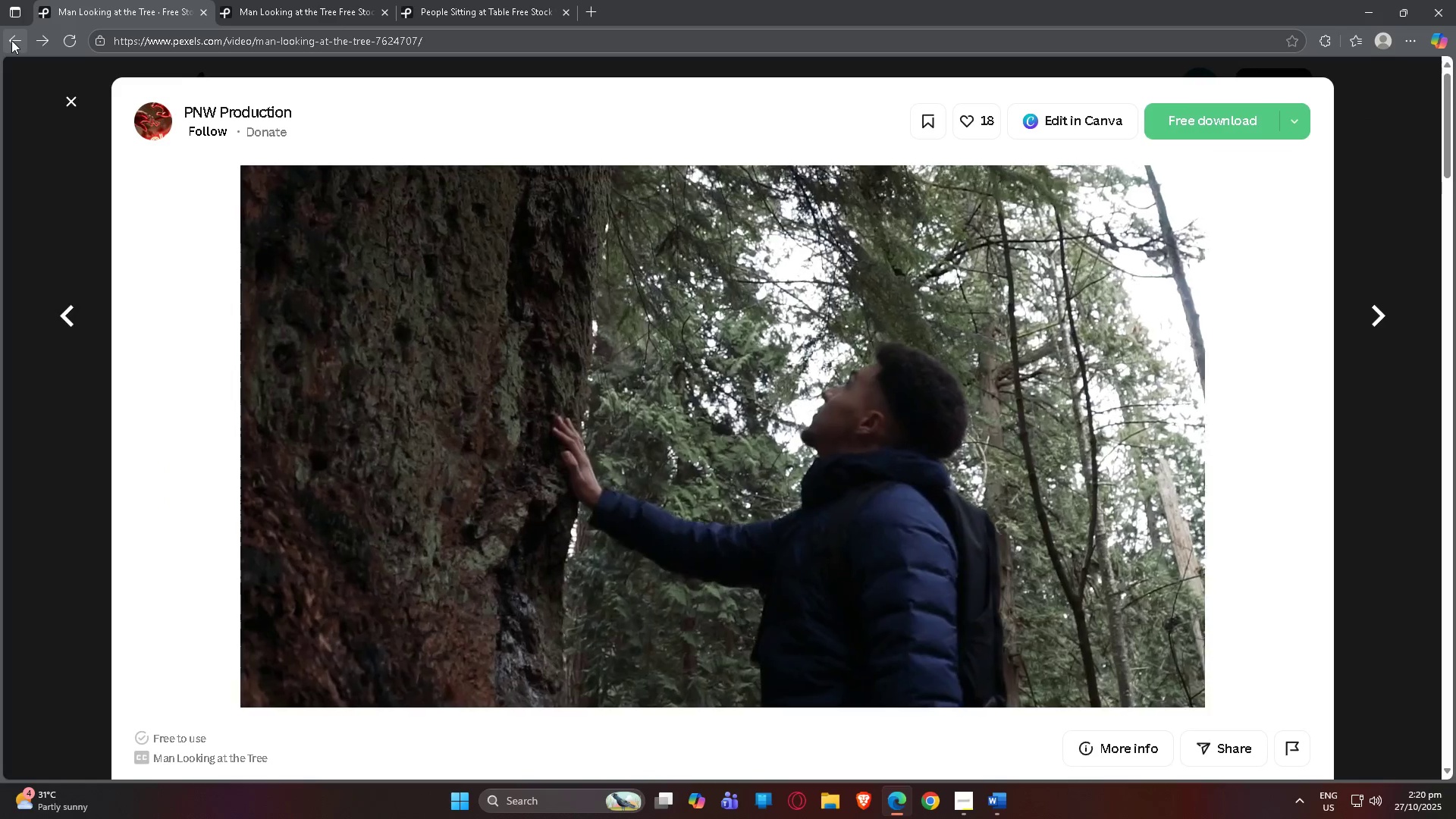 
left_click([11, 40])
 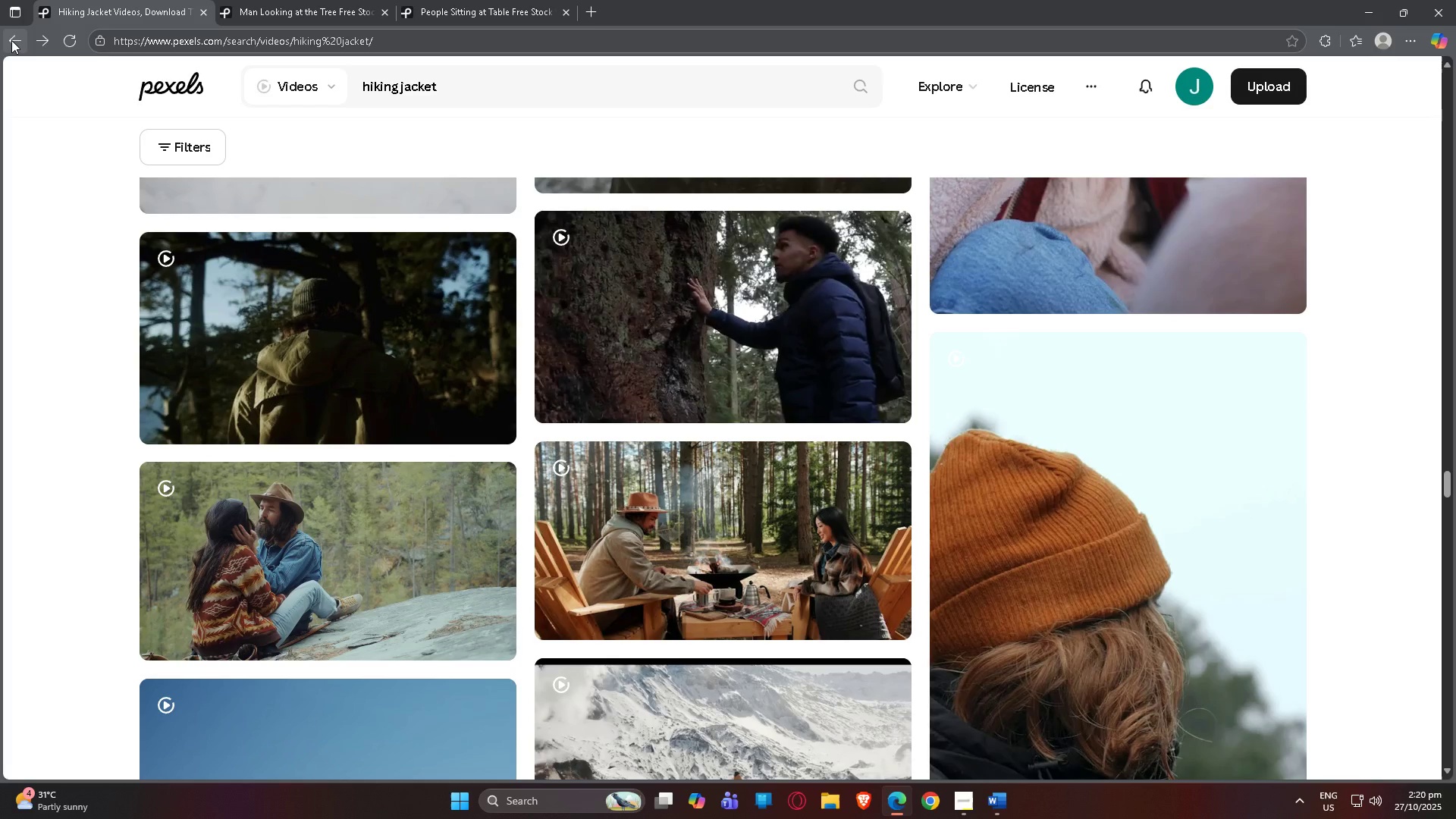 
left_click([11, 40])
 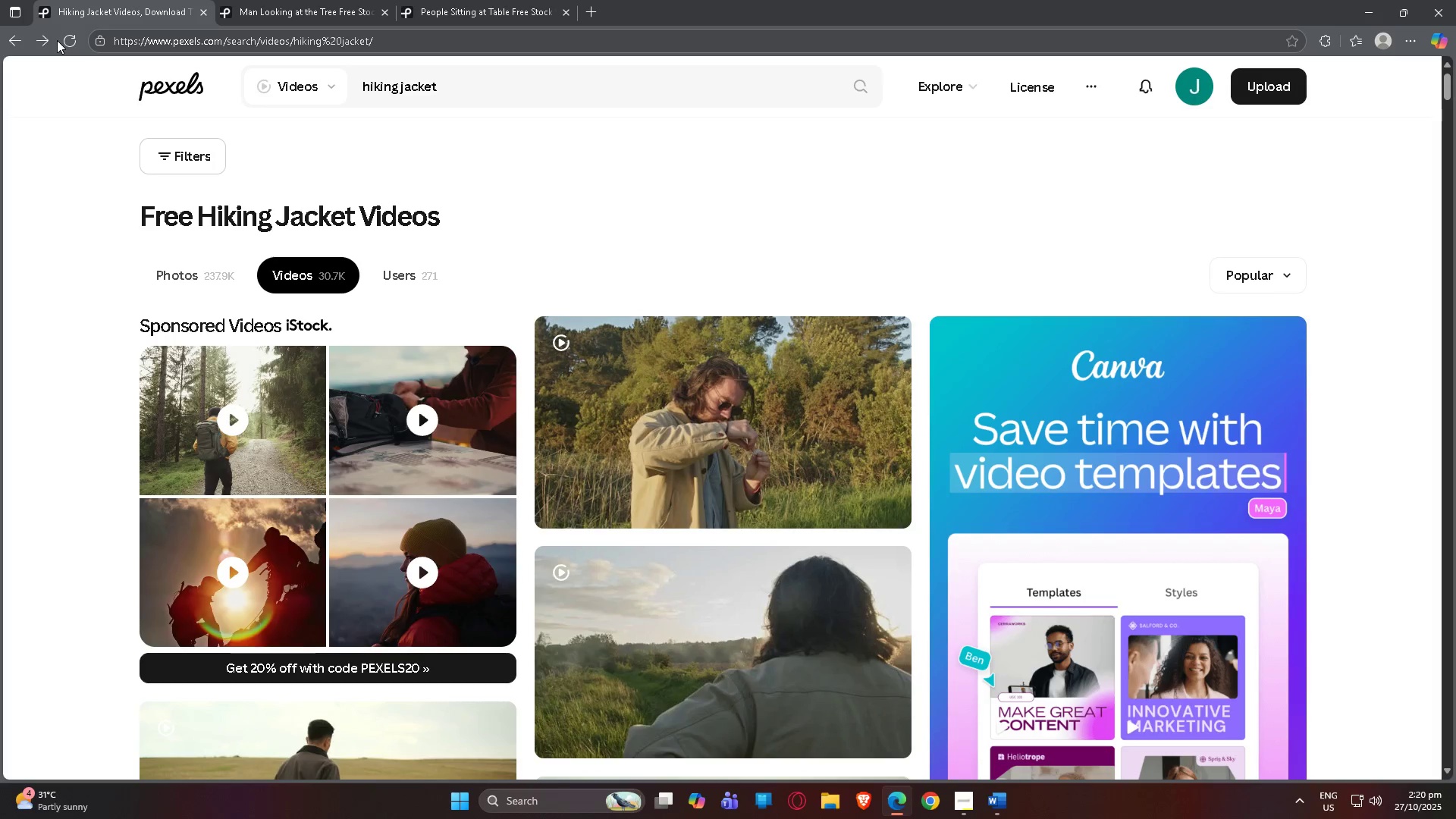 
left_click([43, 40])
 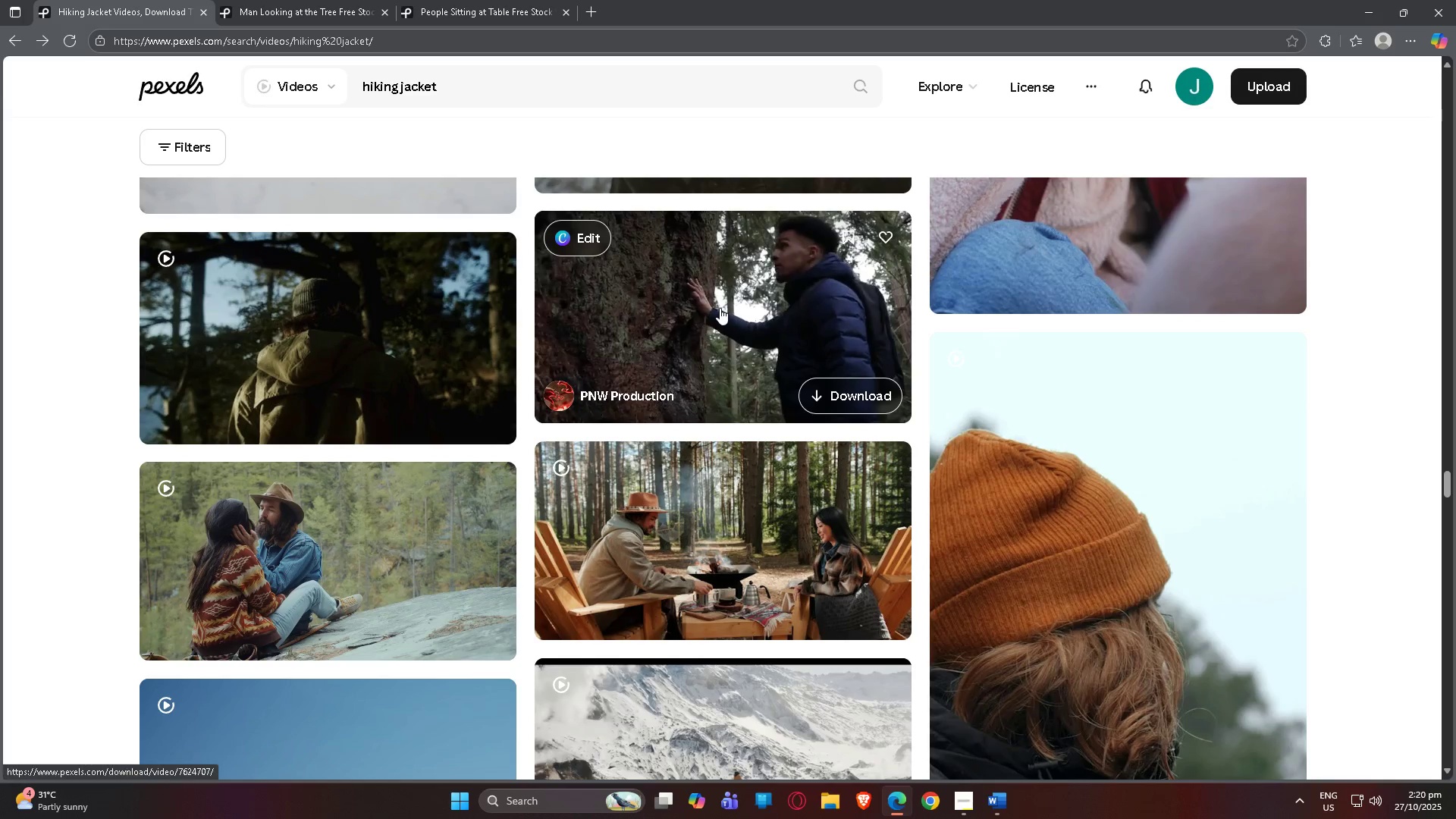 
scroll: coordinate [699, 474], scroll_direction: up, amount: 26.0
 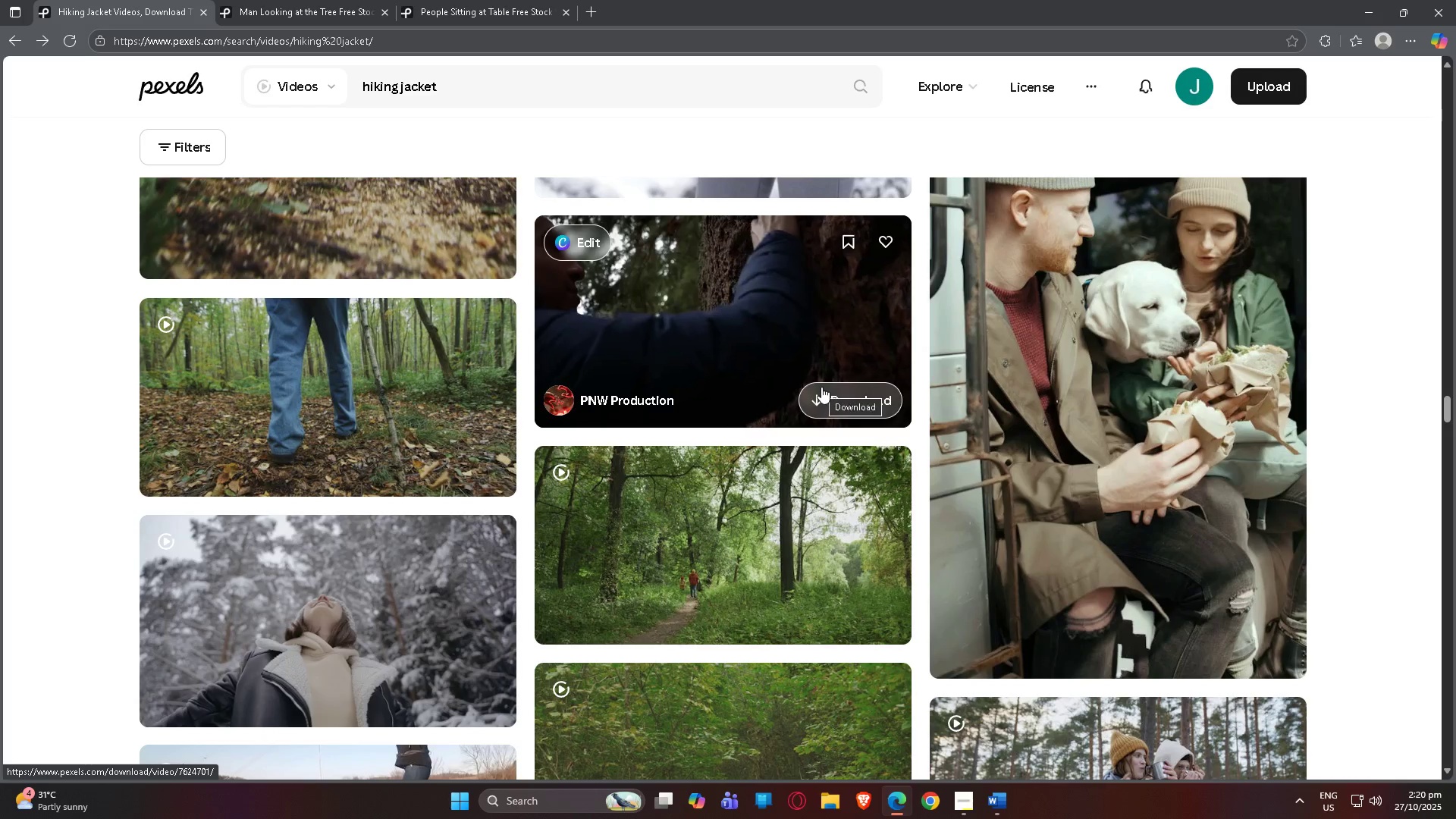 
left_click([826, 398])
 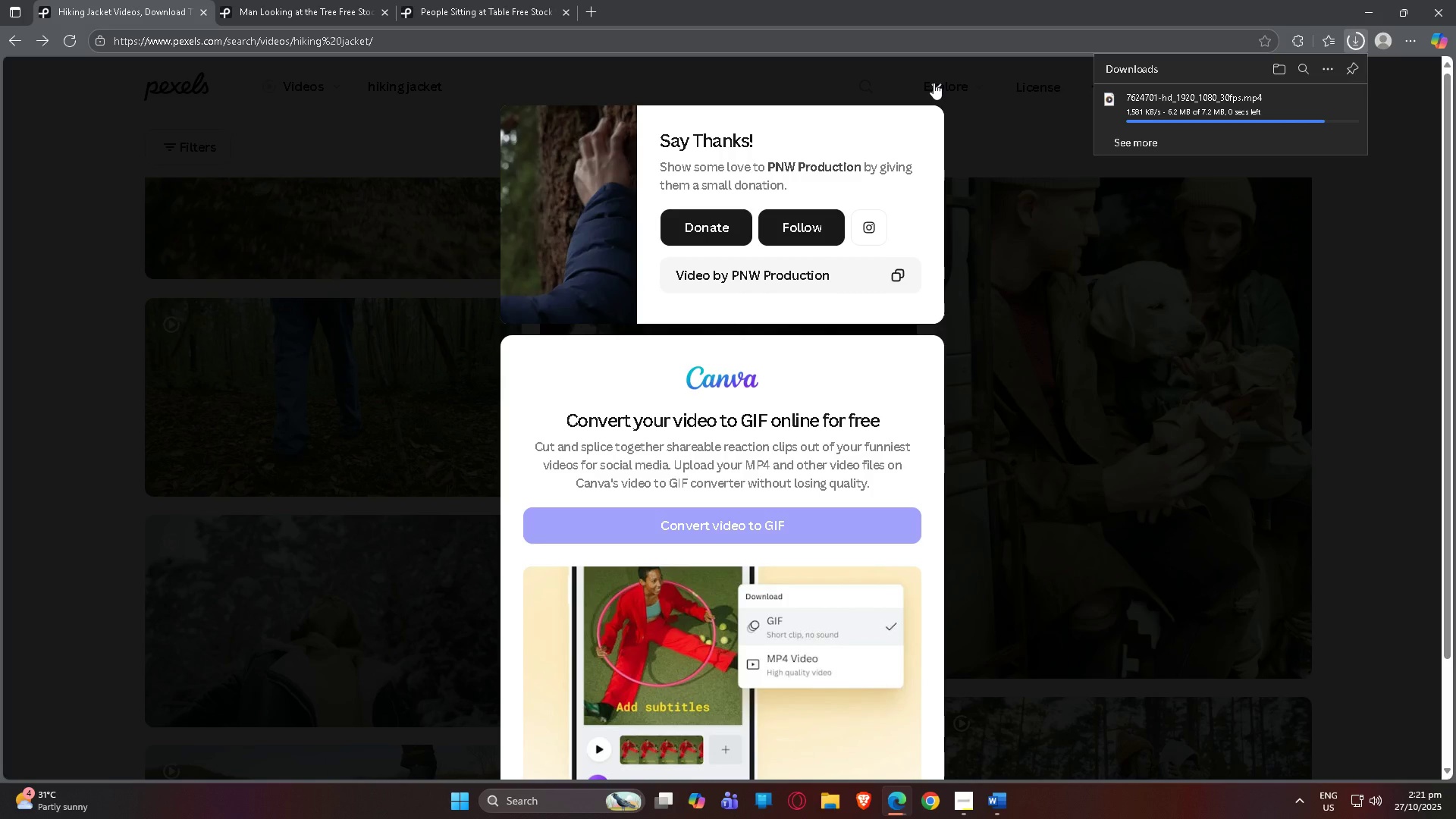 
wait(9.58)
 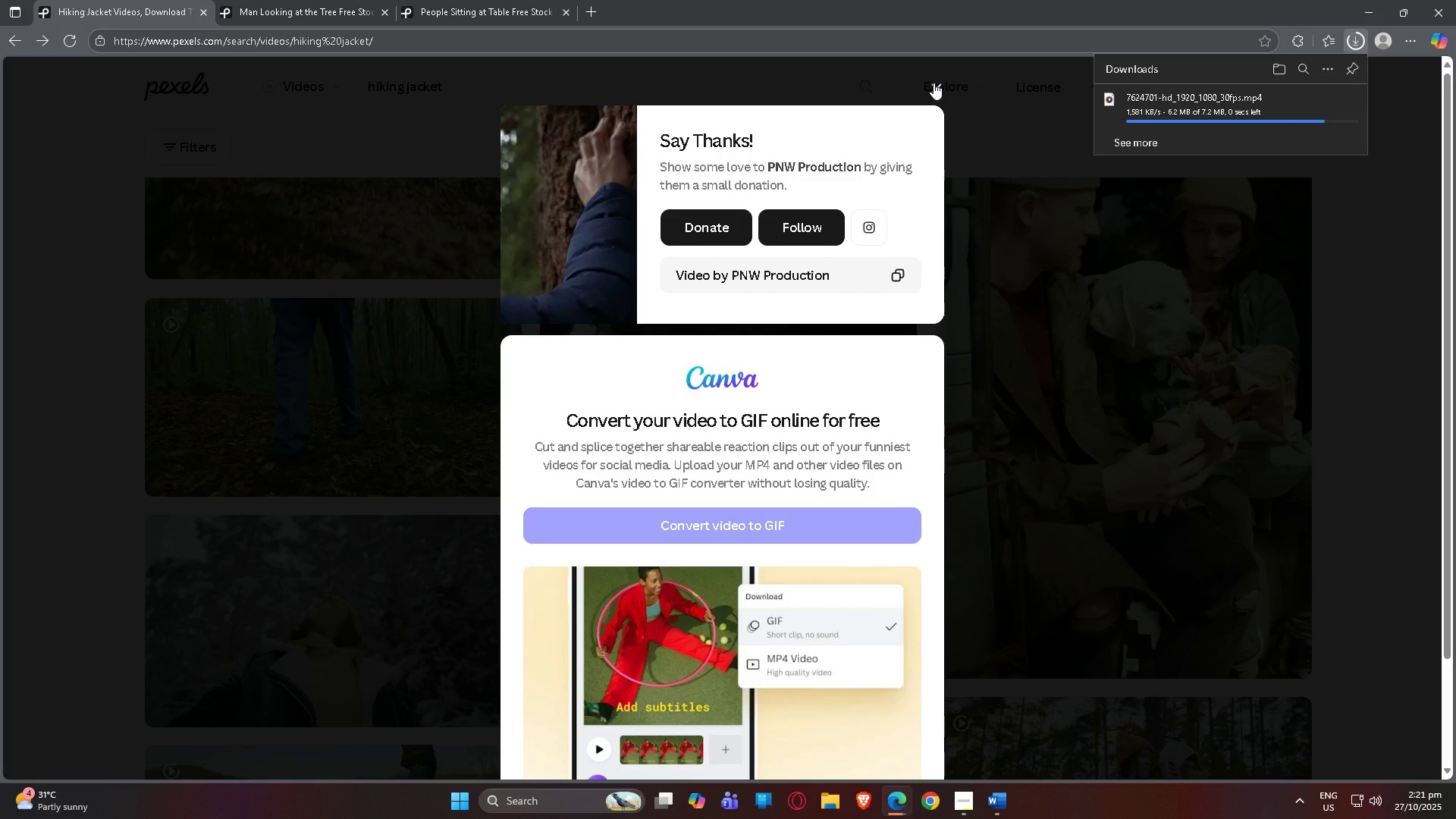 
left_click([931, 88])
 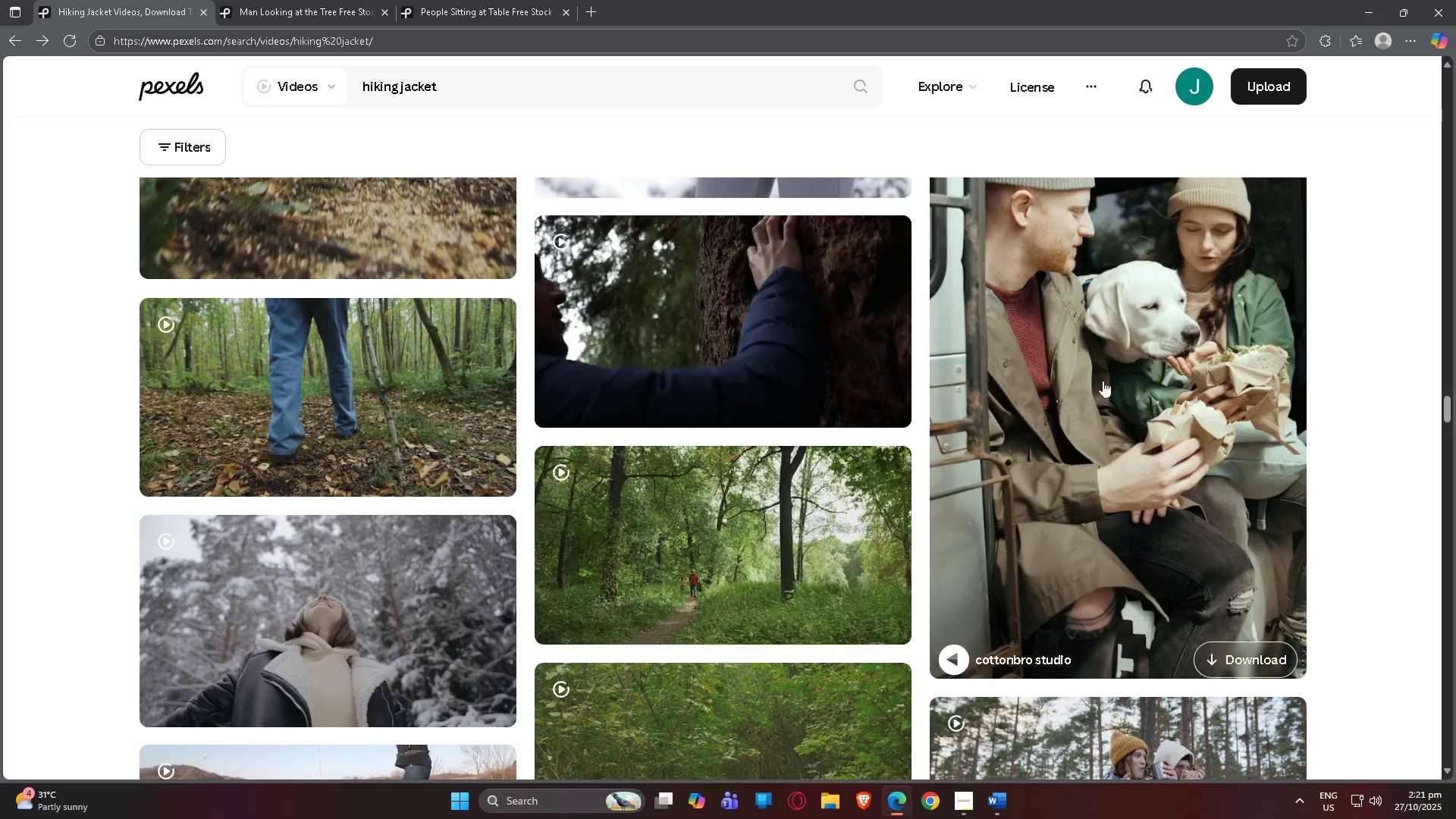 
scroll: coordinate [1086, 449], scroll_direction: down, amount: 14.0
 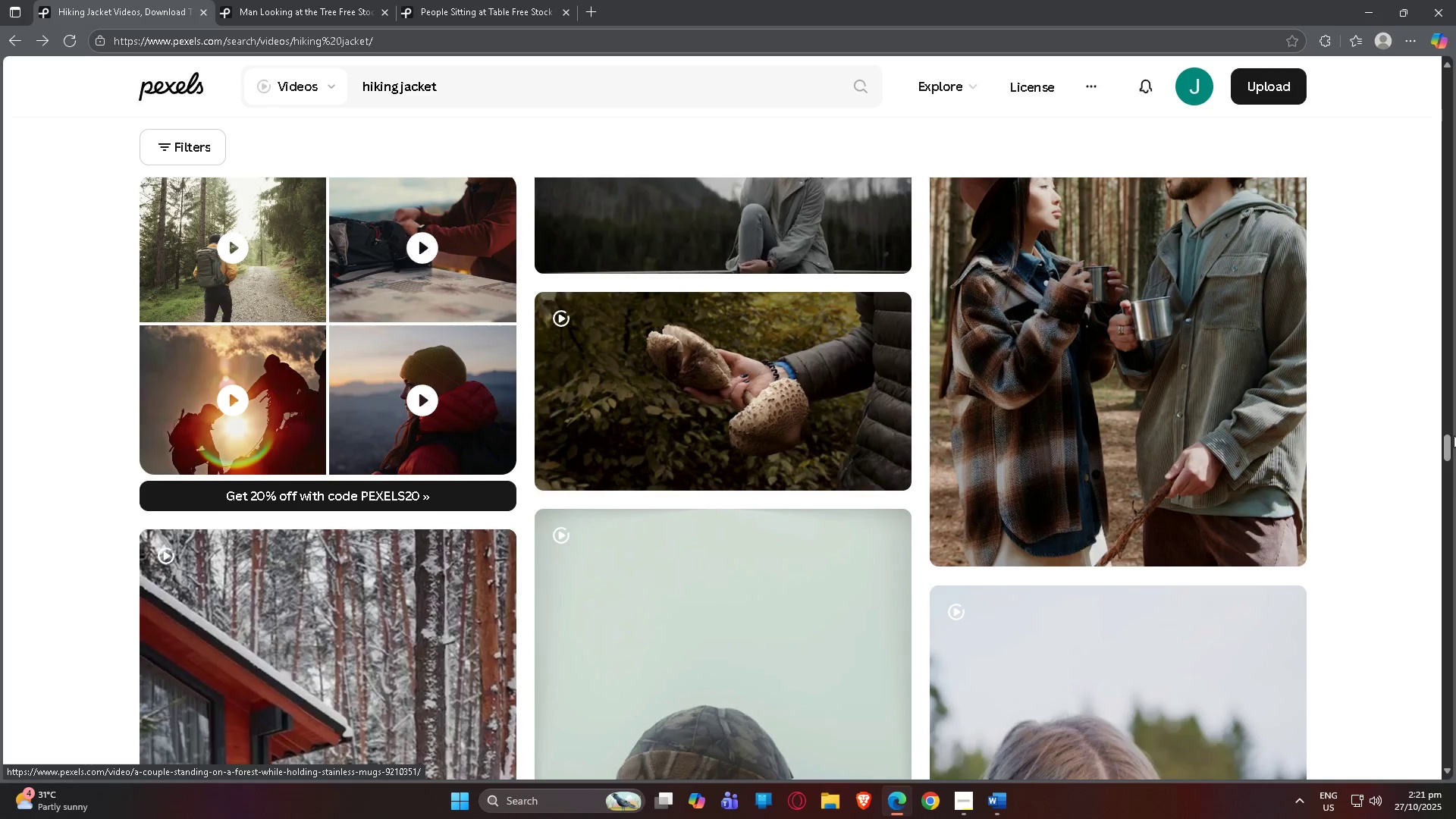 
left_click_drag(start_coordinate=[1446, 442], to_coordinate=[1429, 538])
 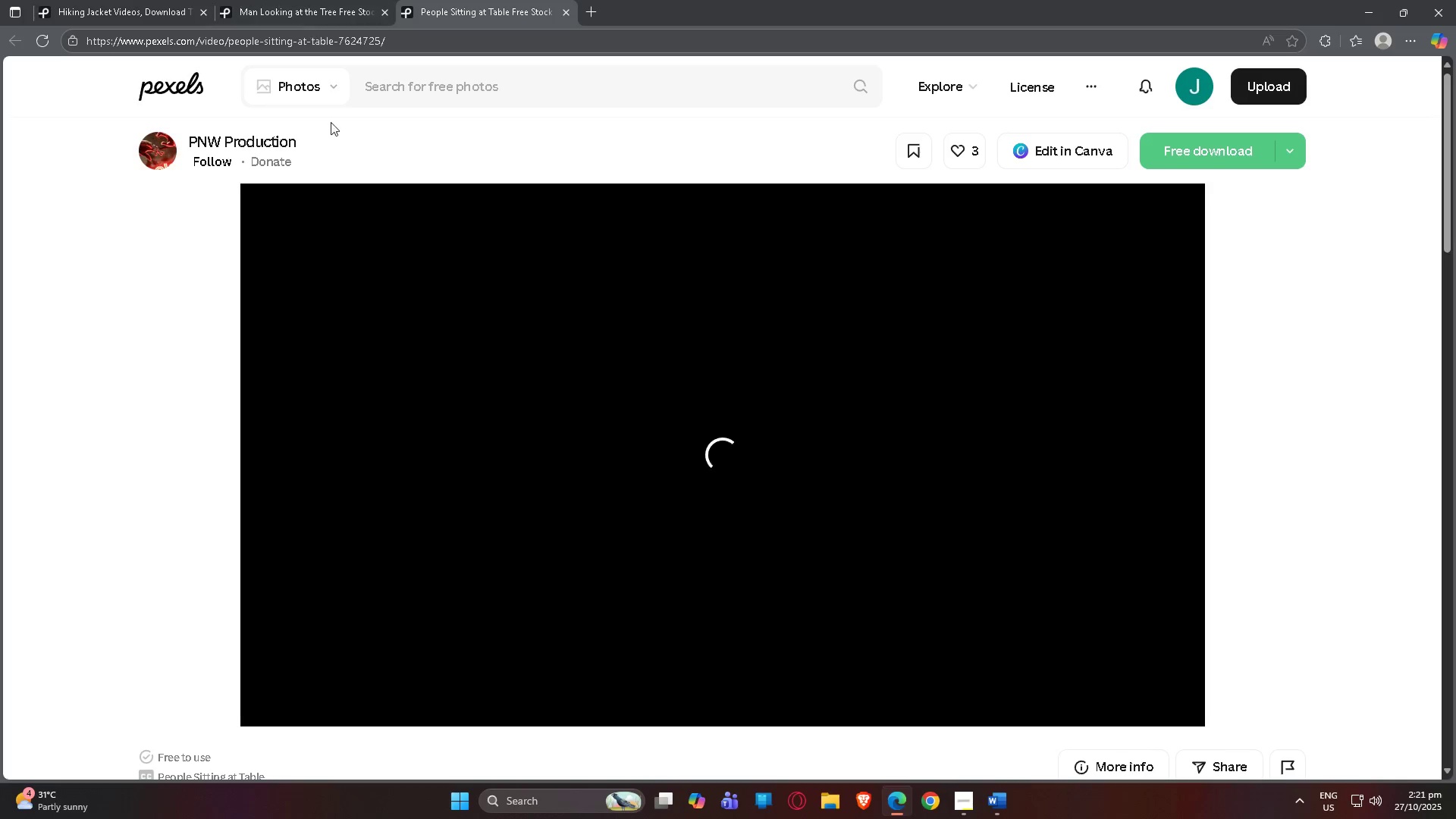 
left_click([31, 42])
 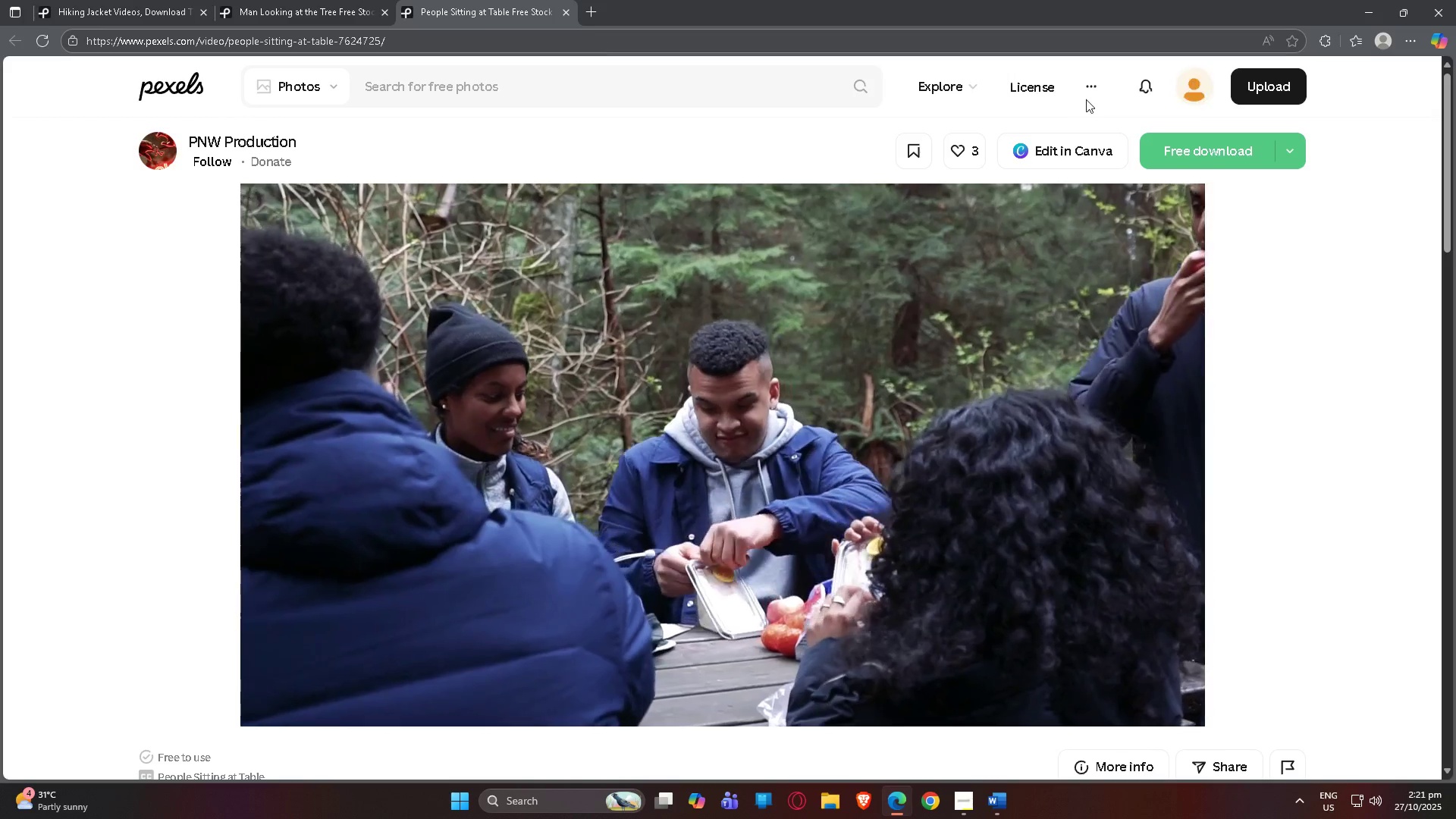 
left_click([1282, 151])
 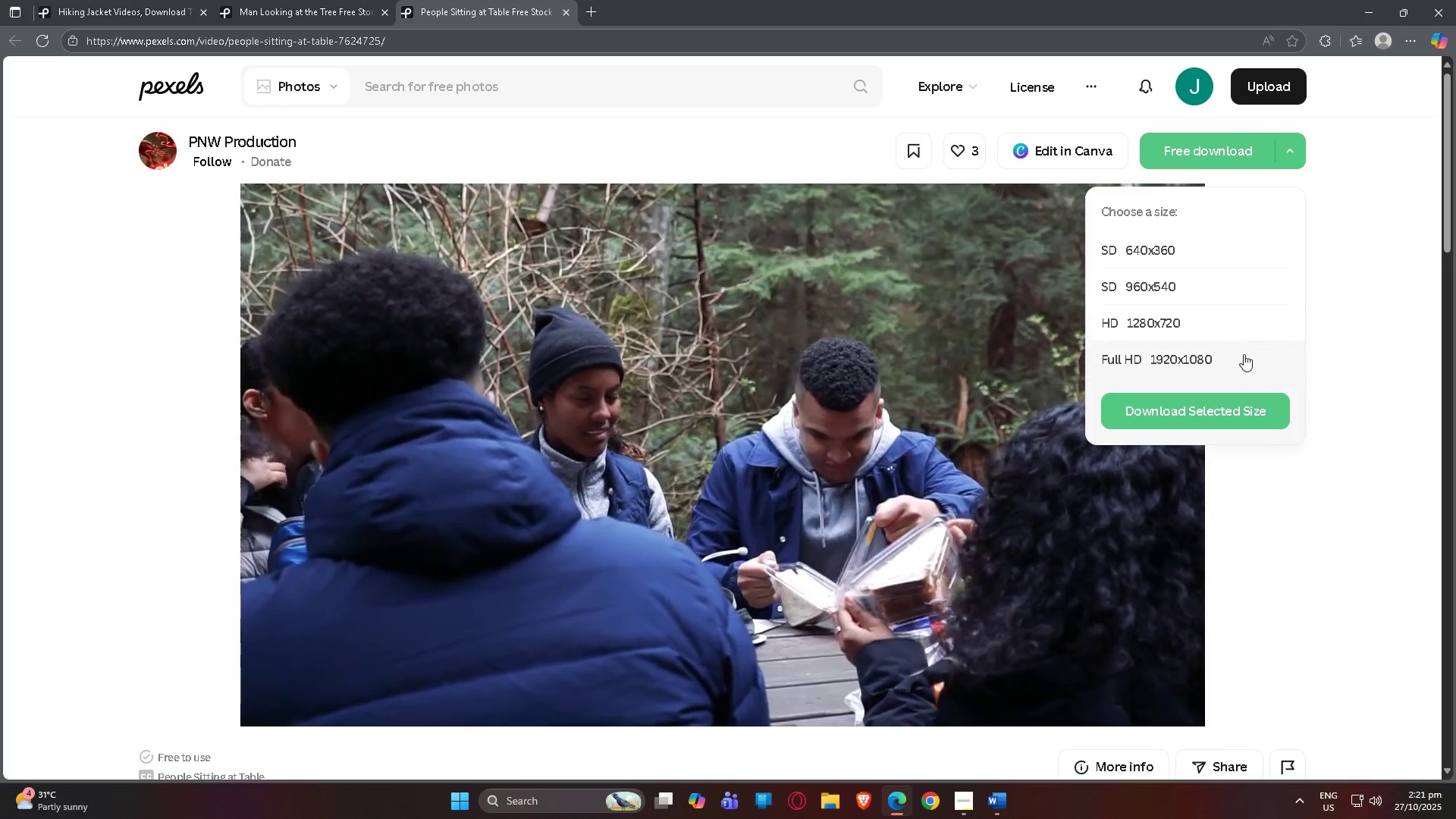 
left_click([1244, 355])
 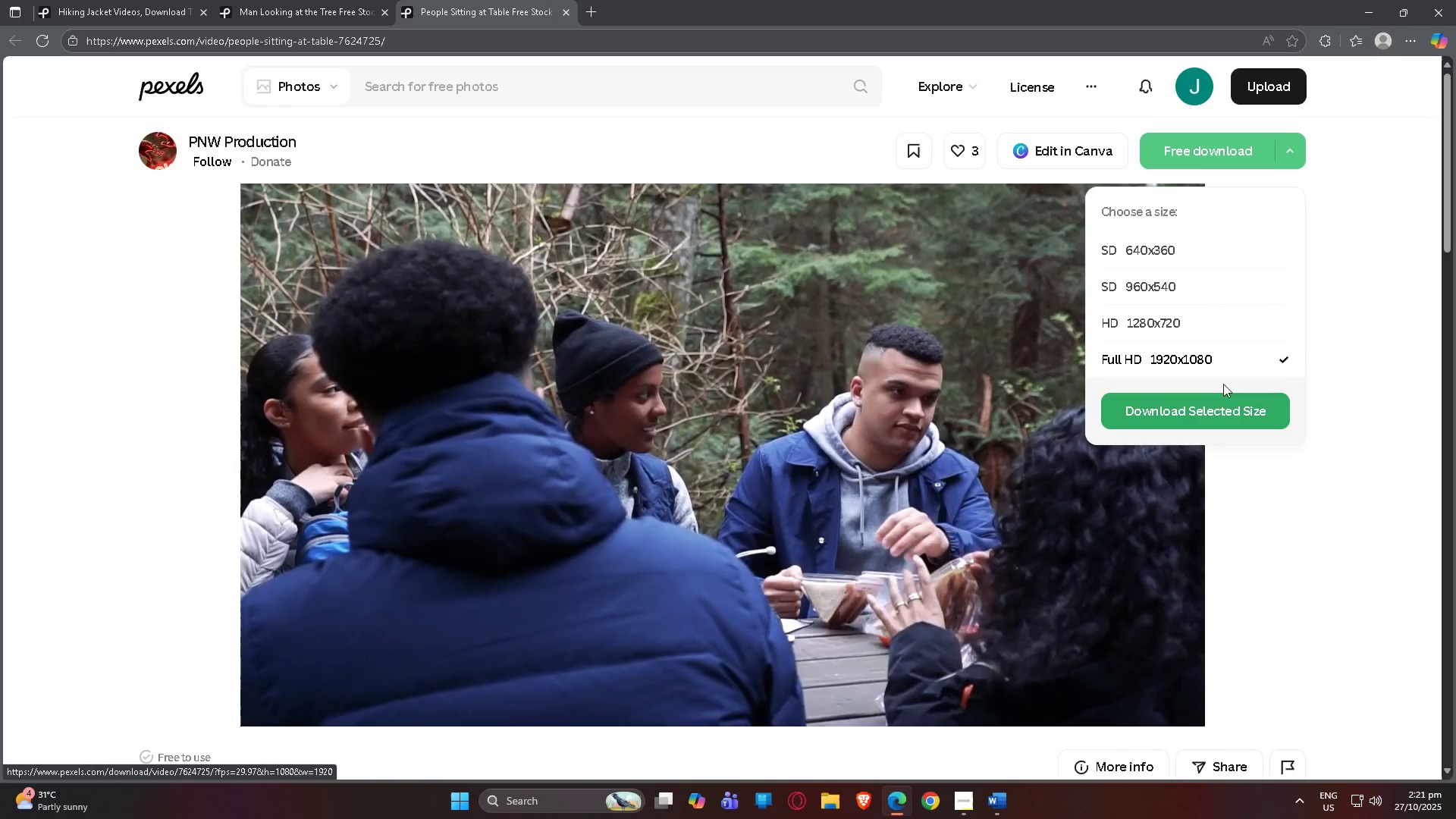 
left_click([1211, 326])
 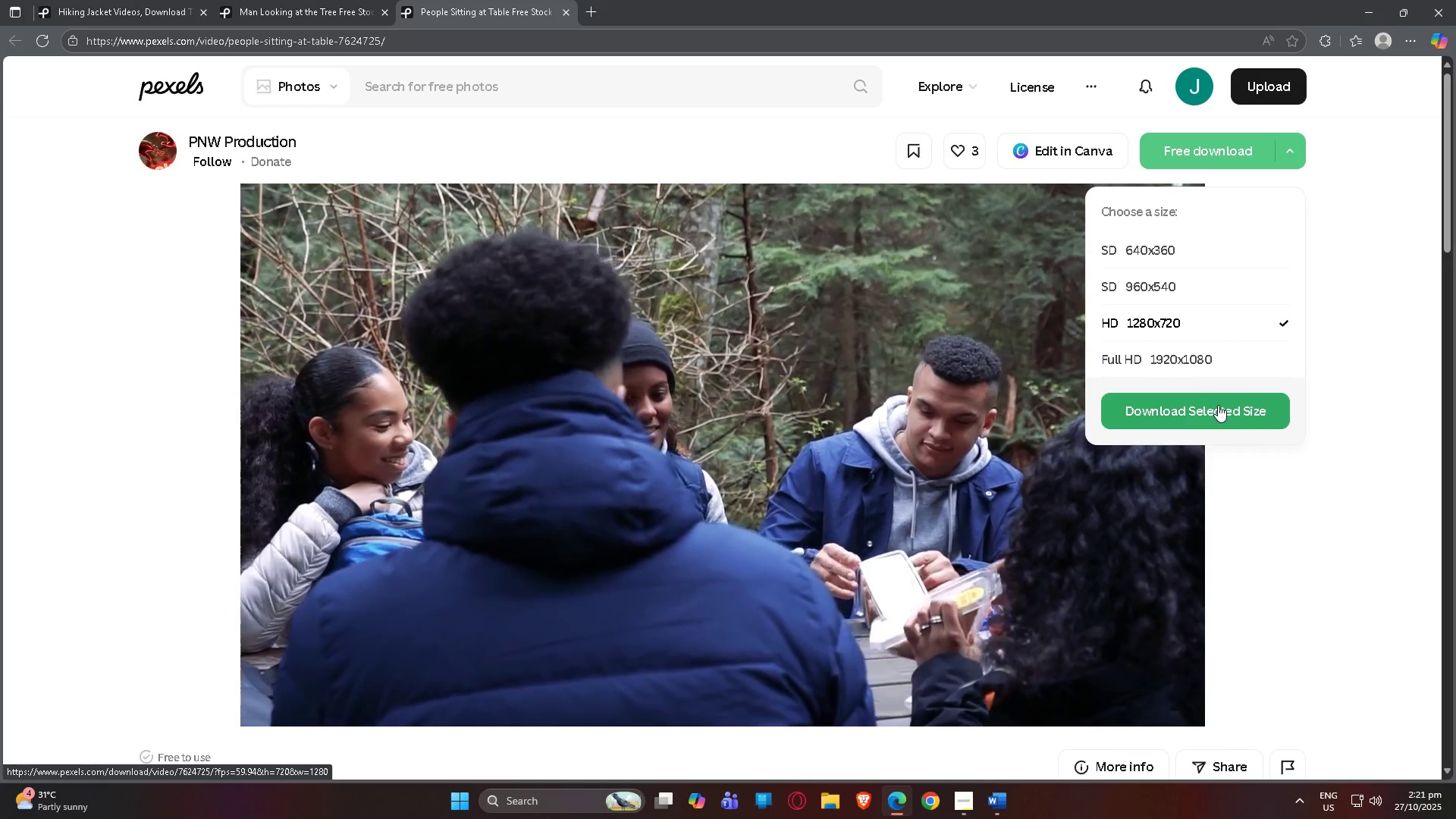 
left_click([1218, 405])
 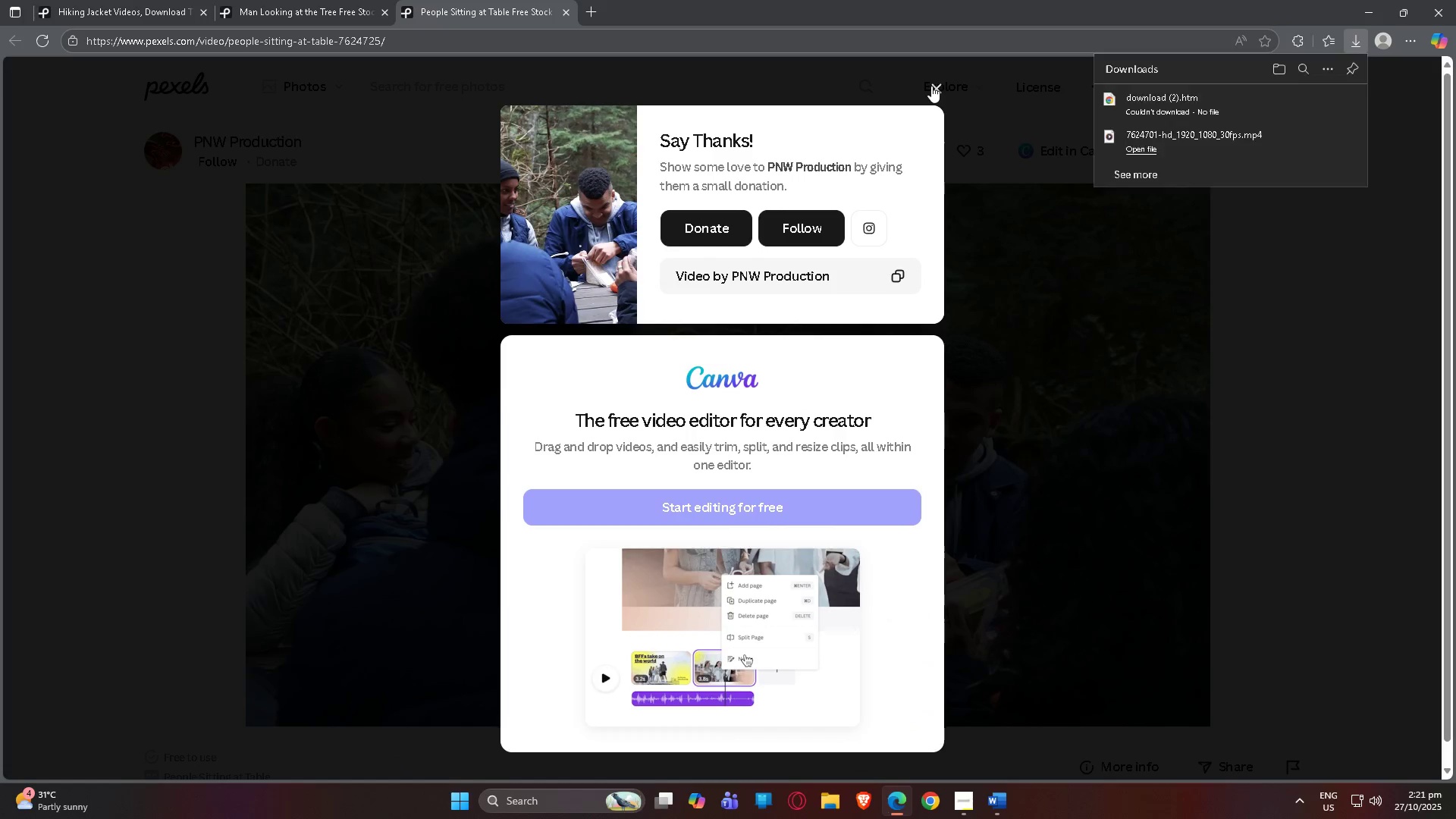 
left_click([931, 86])
 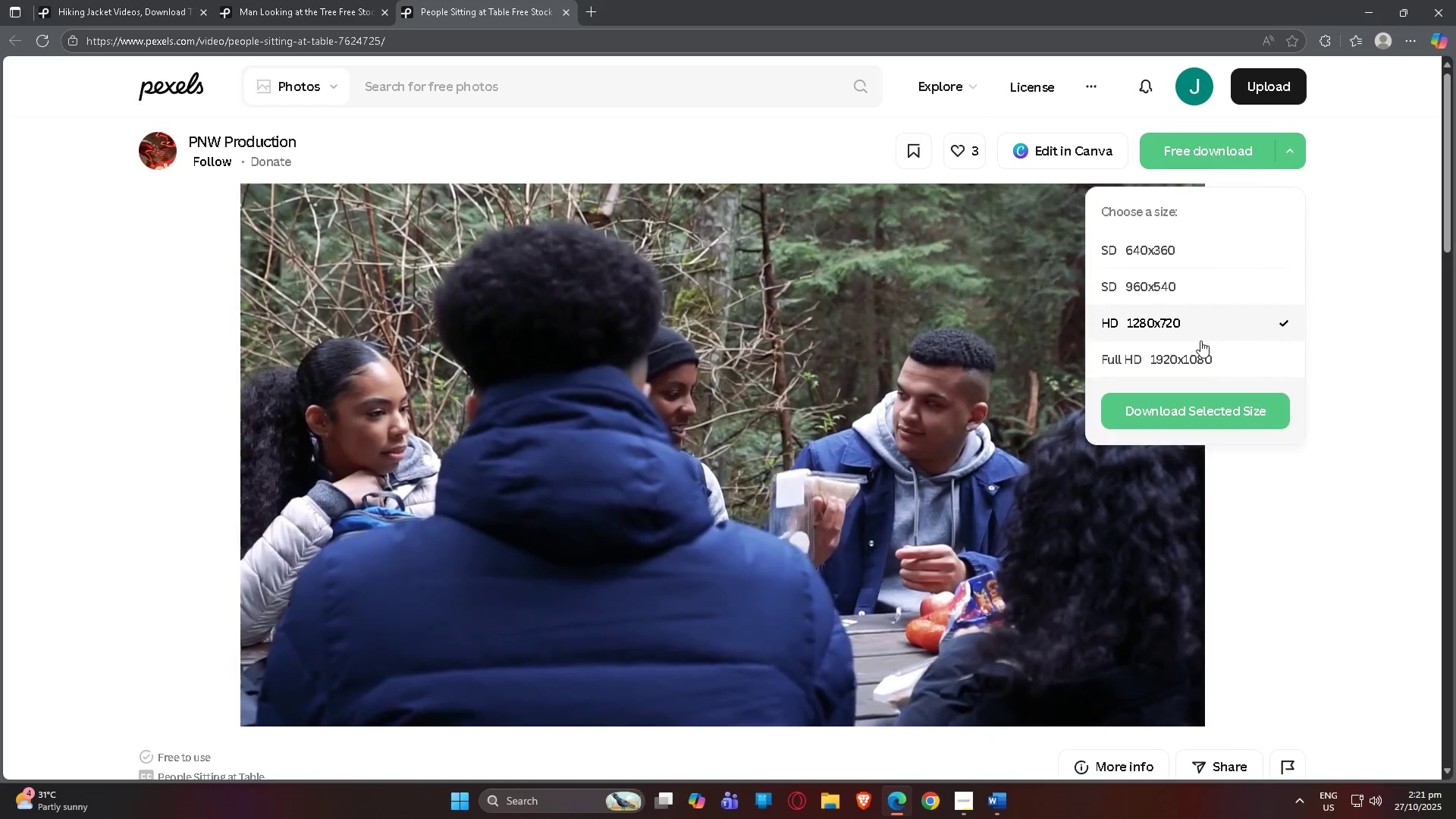 
double_click([1217, 425])
 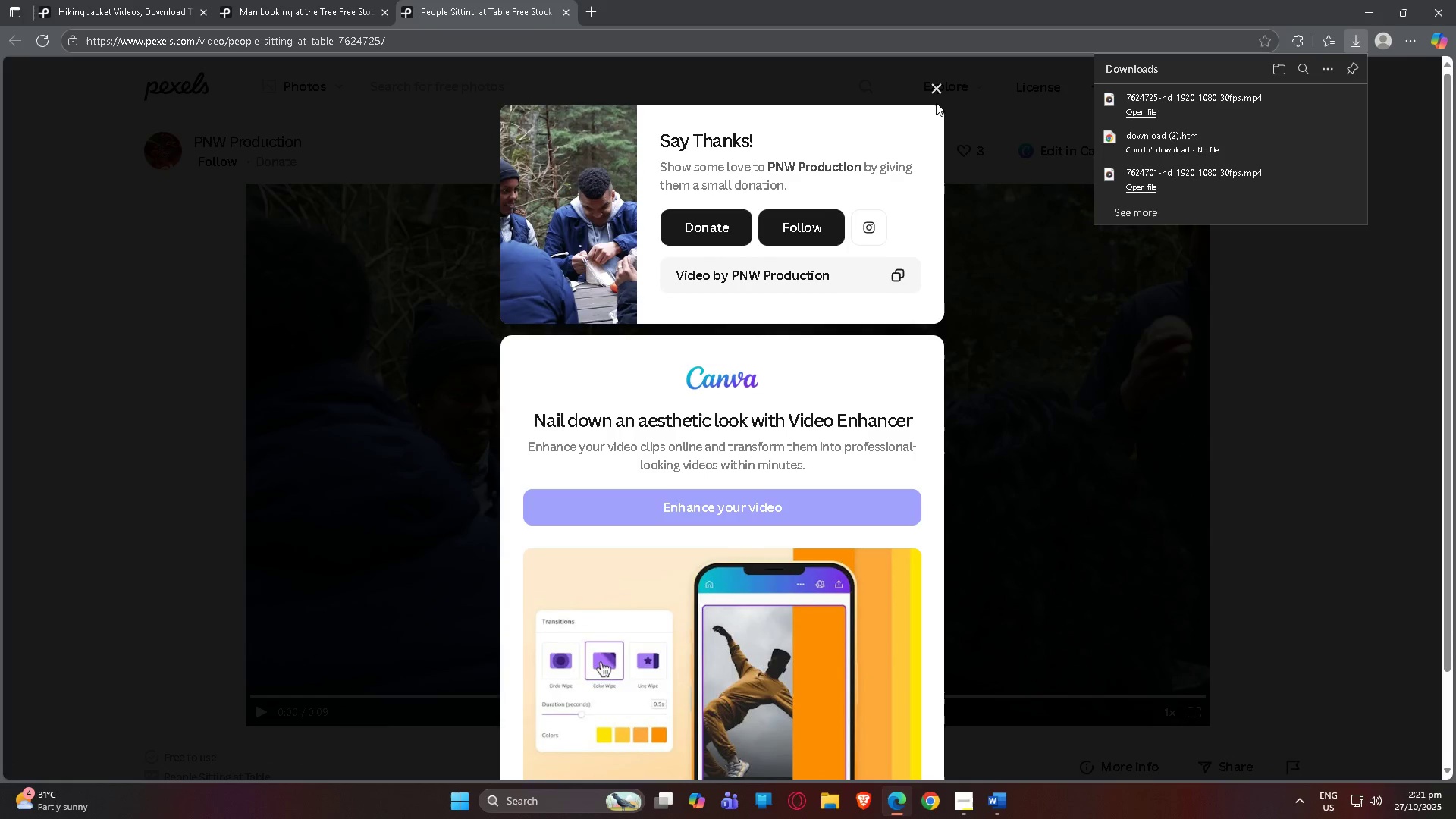 
left_click([936, 93])
 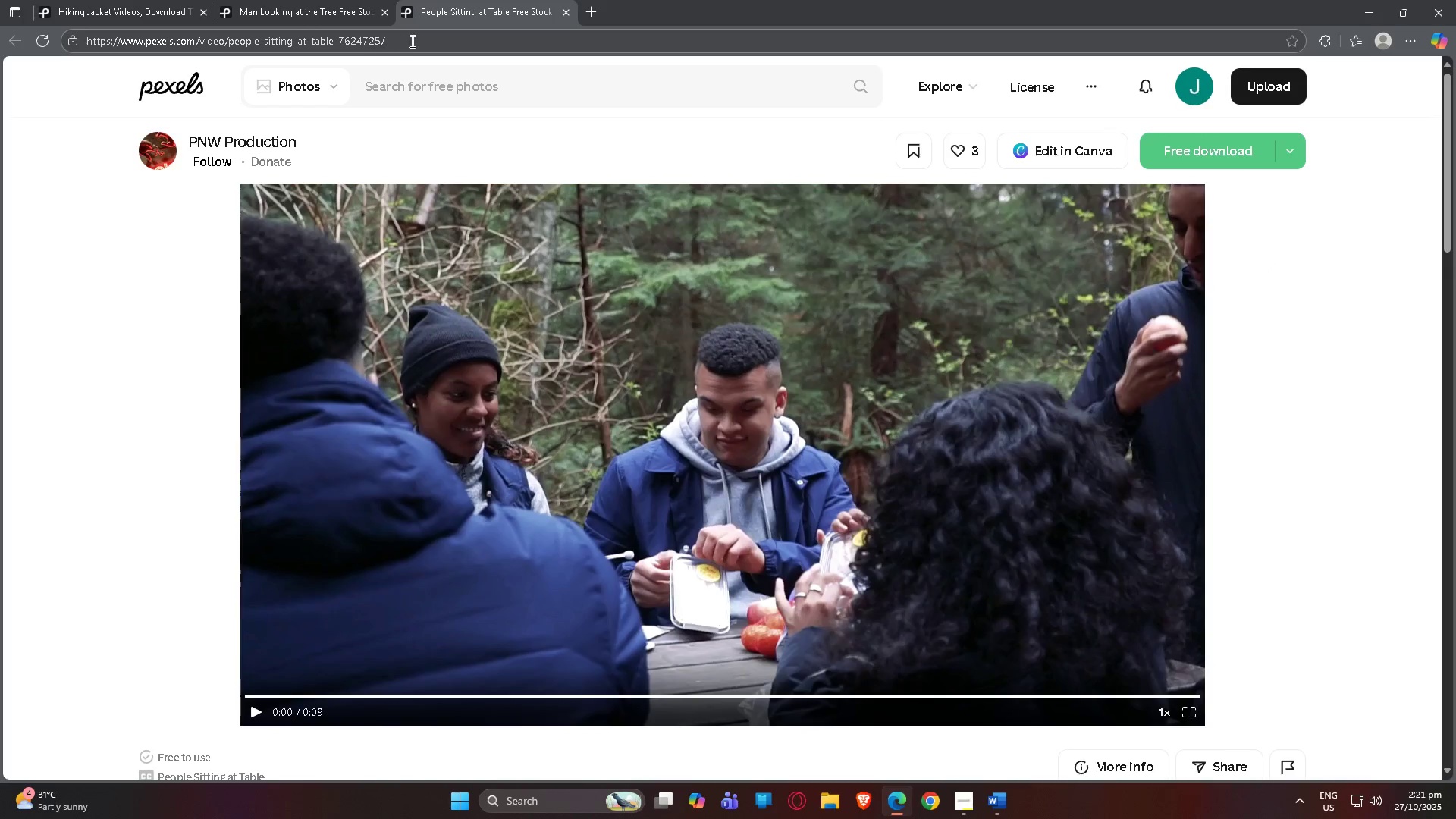 
left_click_drag(start_coordinate=[401, 46], to_coordinate=[0, 43])
 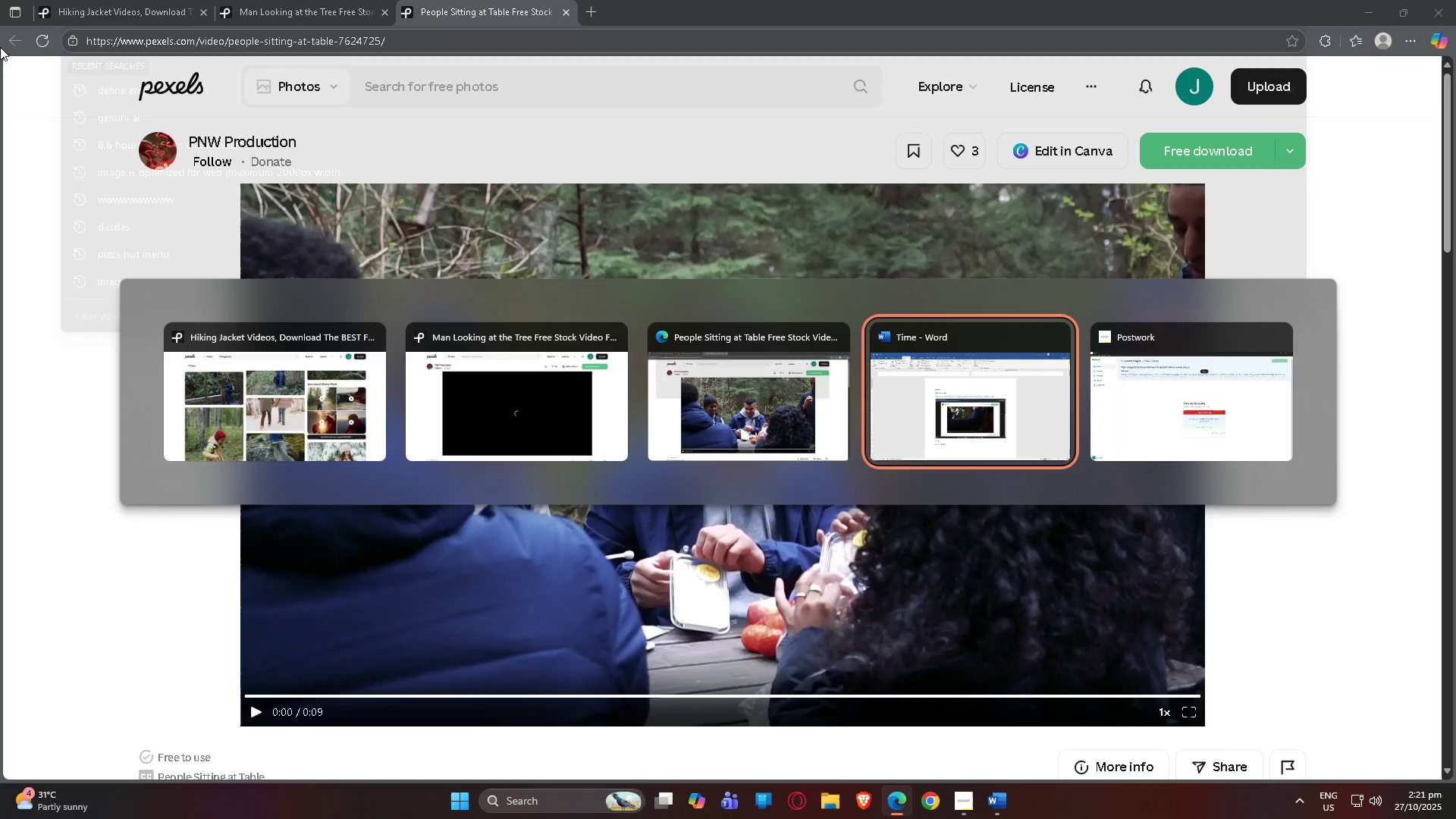 
key(Control+C)
 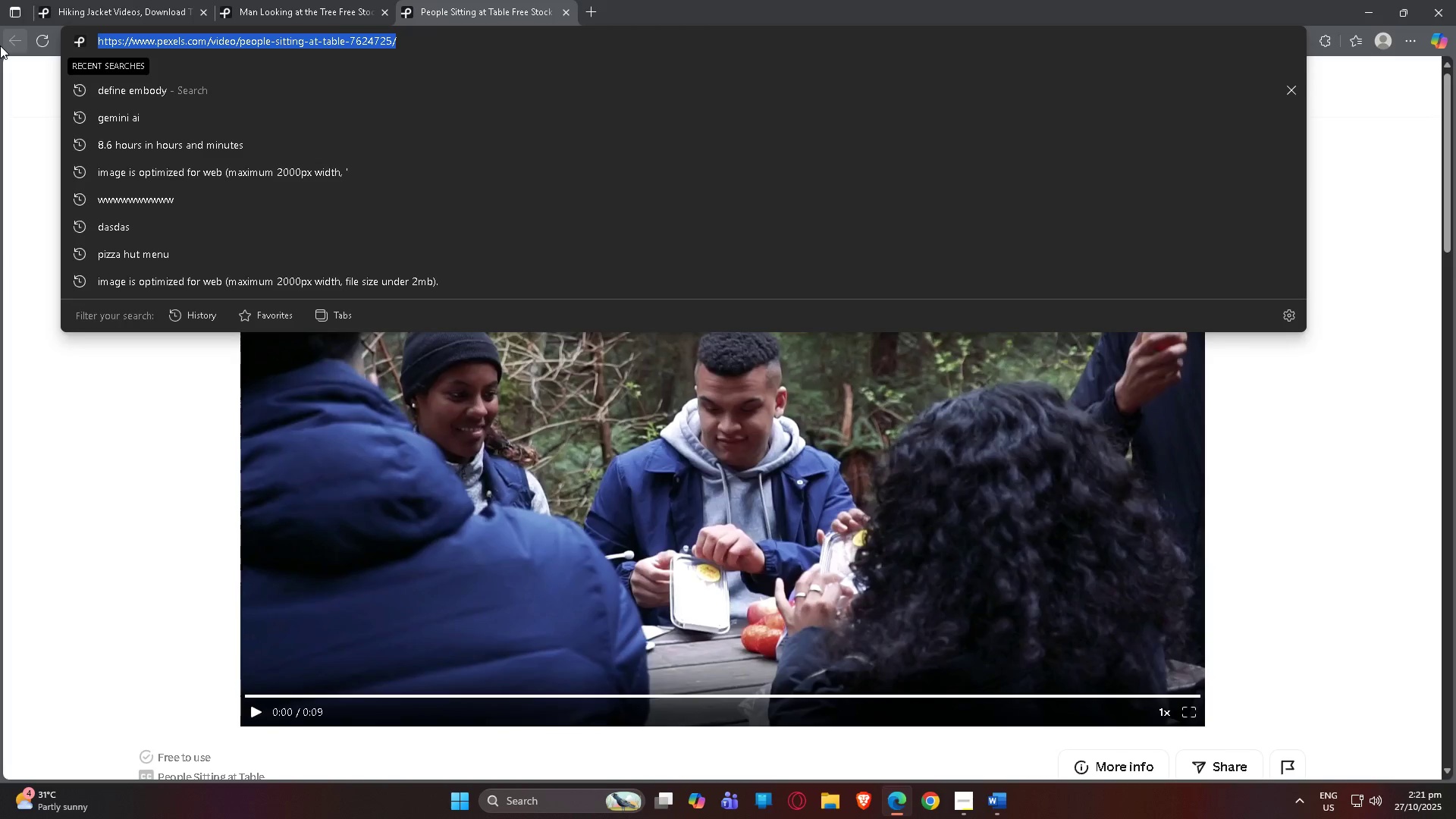 
key(Alt+AltLeft)
 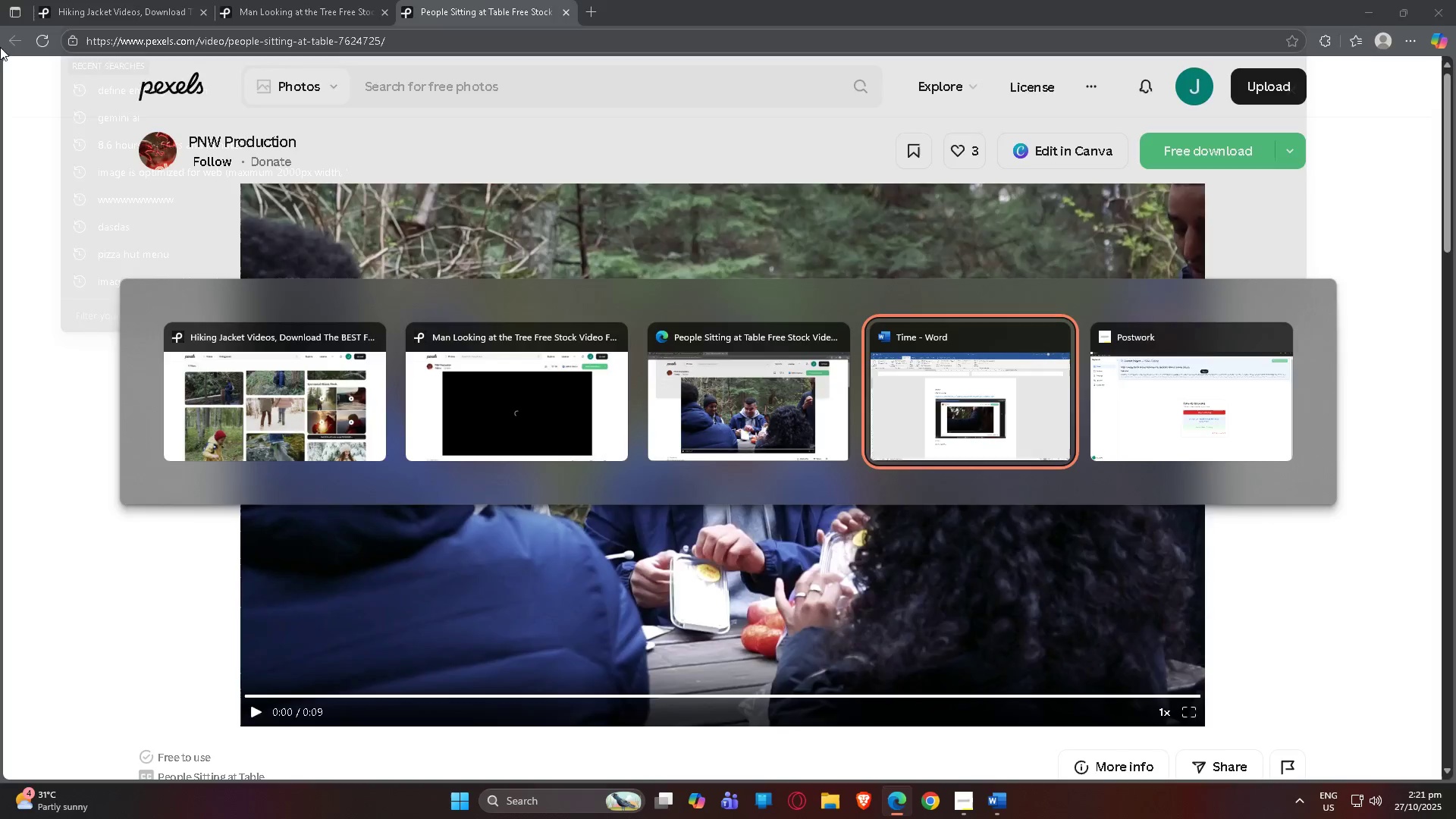 
key(Alt+Tab)
 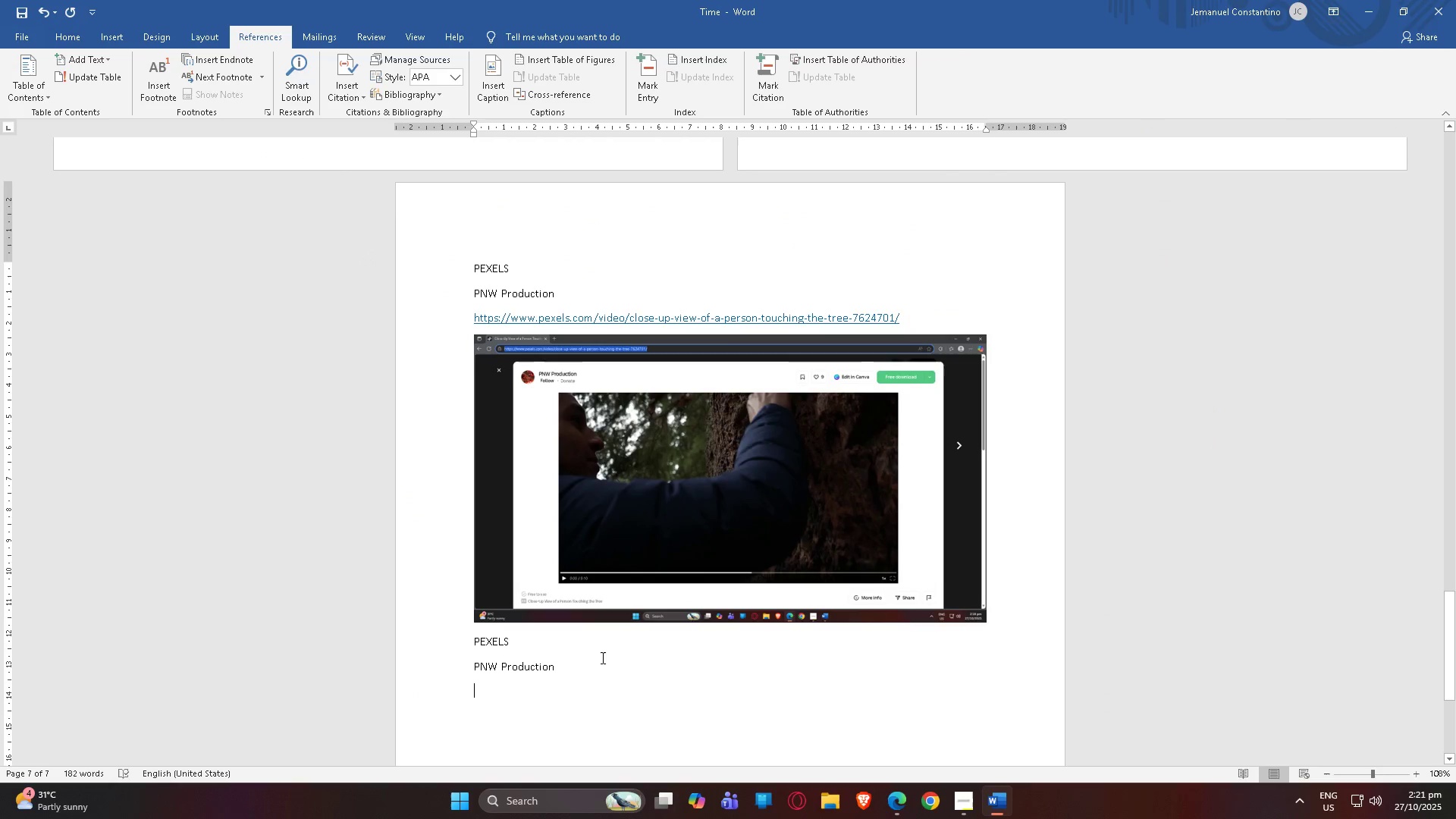 
left_click([587, 685])
 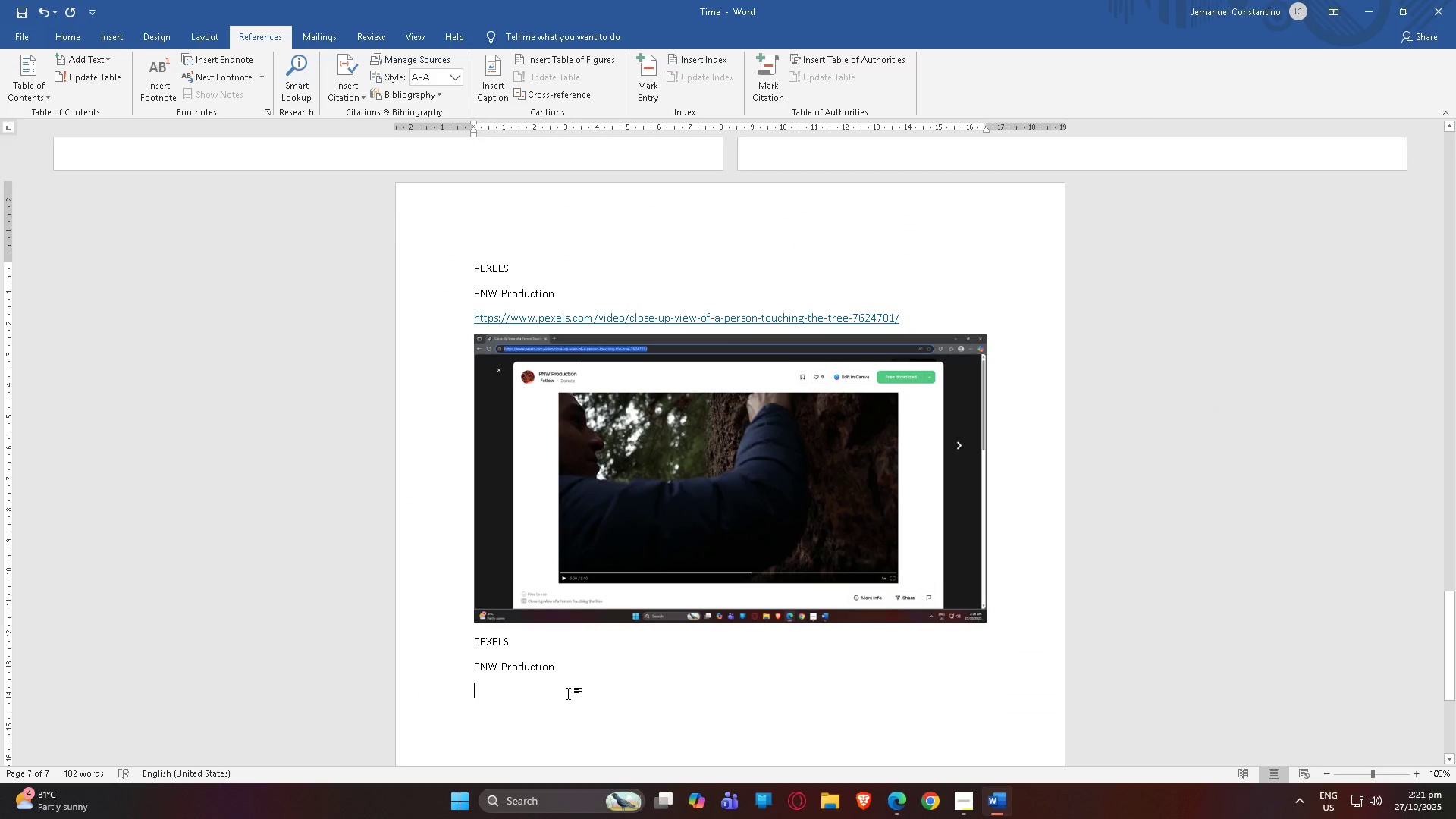 
key(Control+V)
 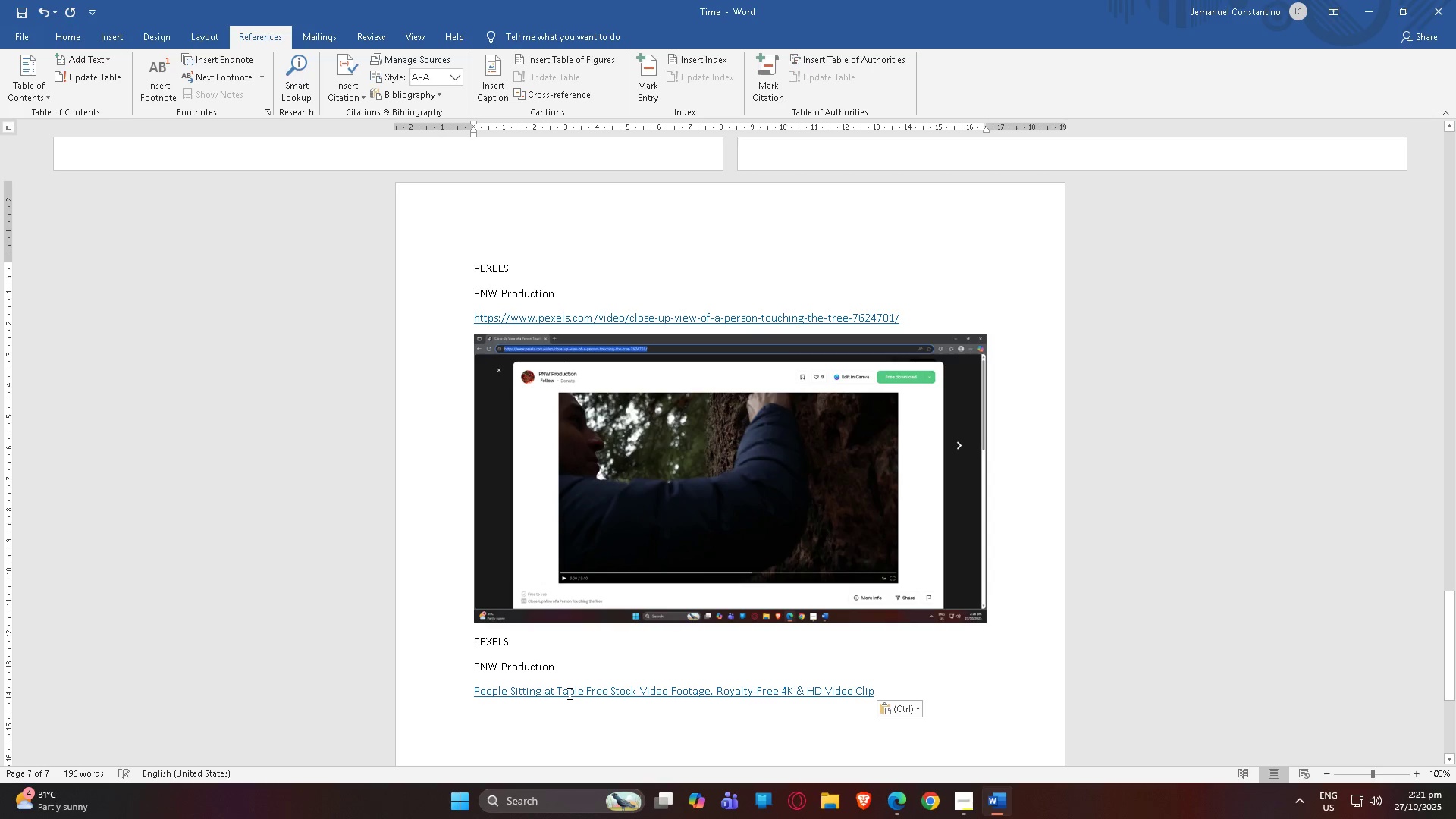 
key(Control+ControlLeft)
 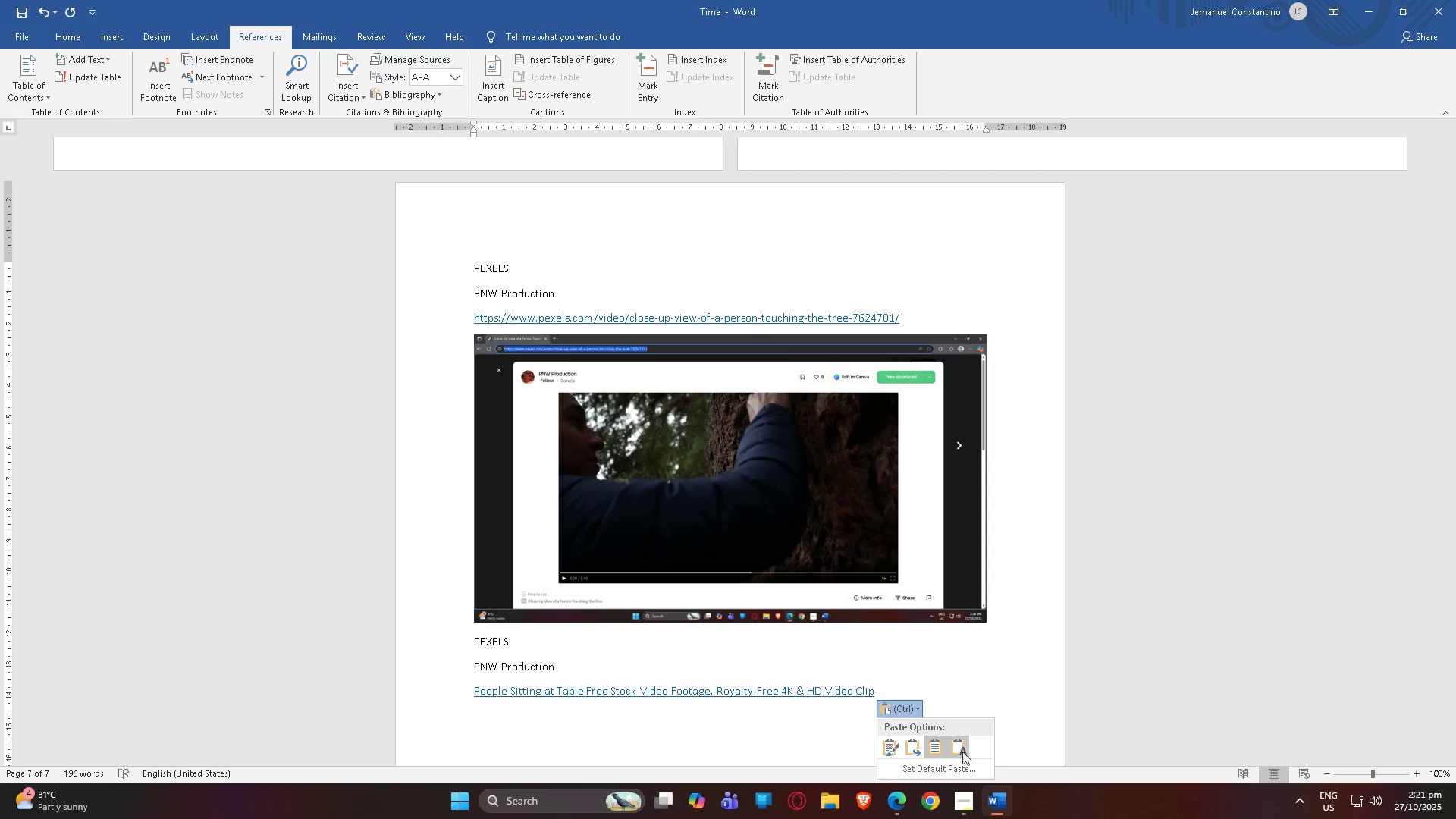 
left_click([971, 759])
 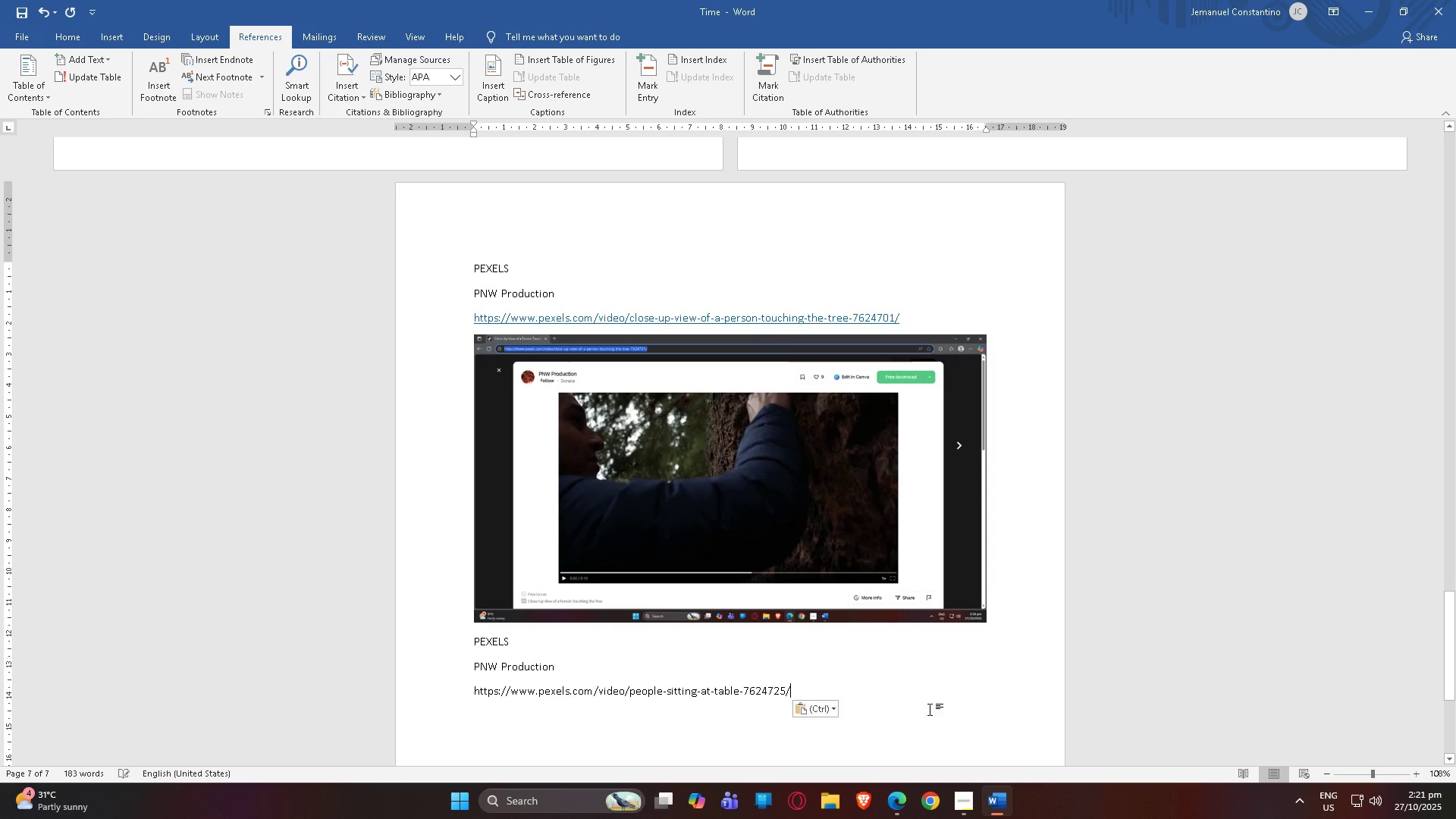 
left_click([928, 708])
 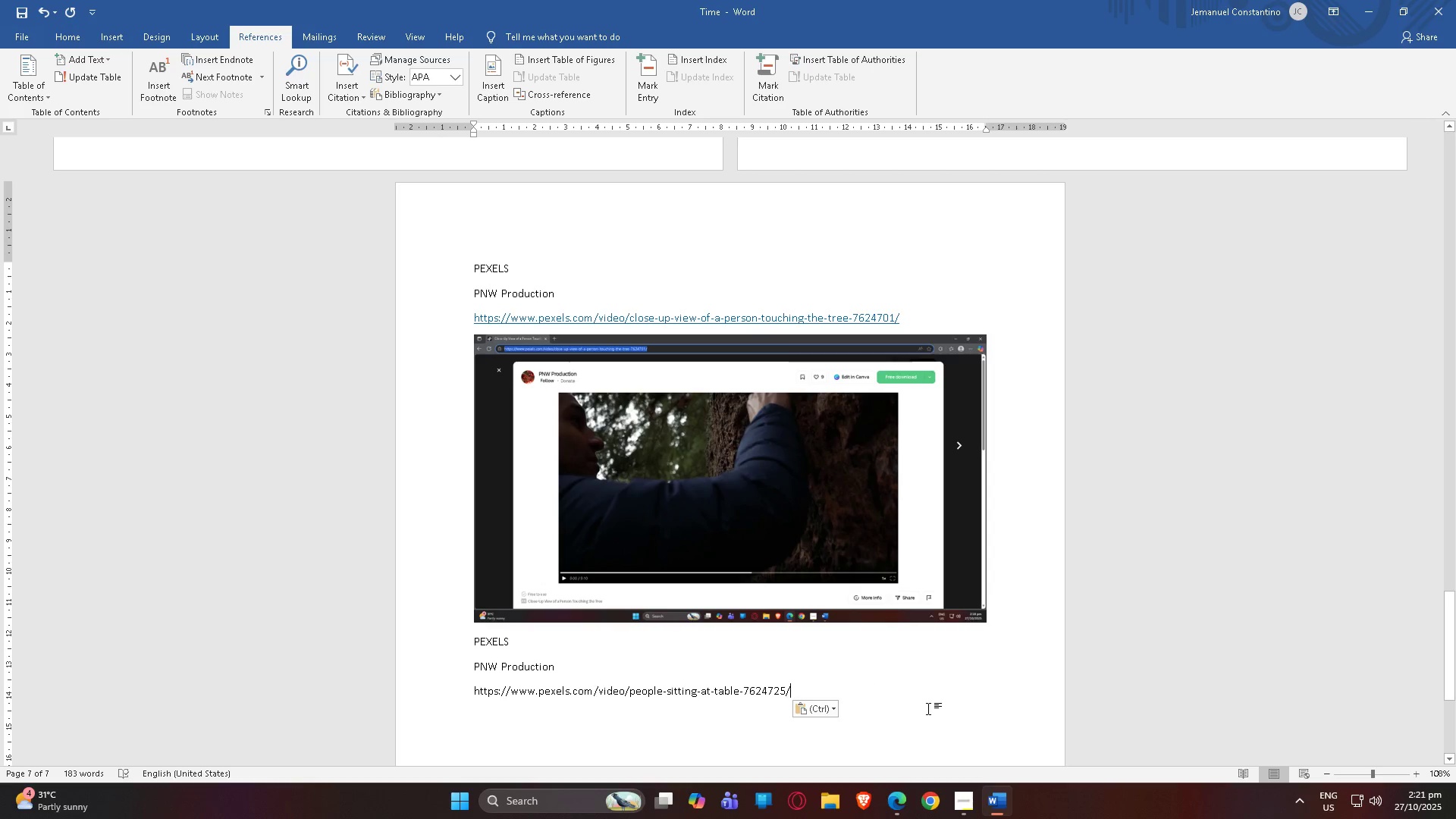 
key(NumpadEnter)
 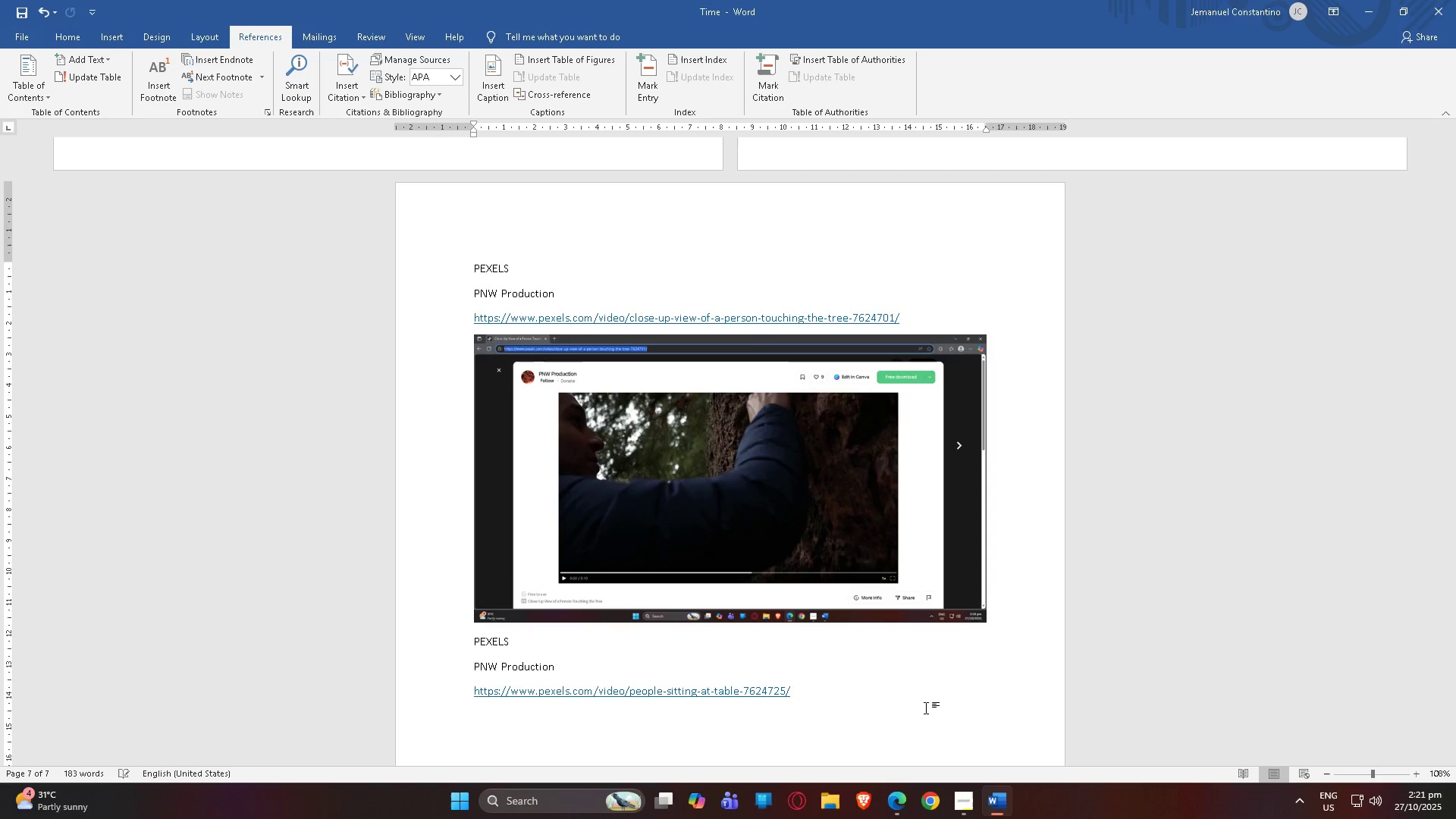 
key(Control+V)
 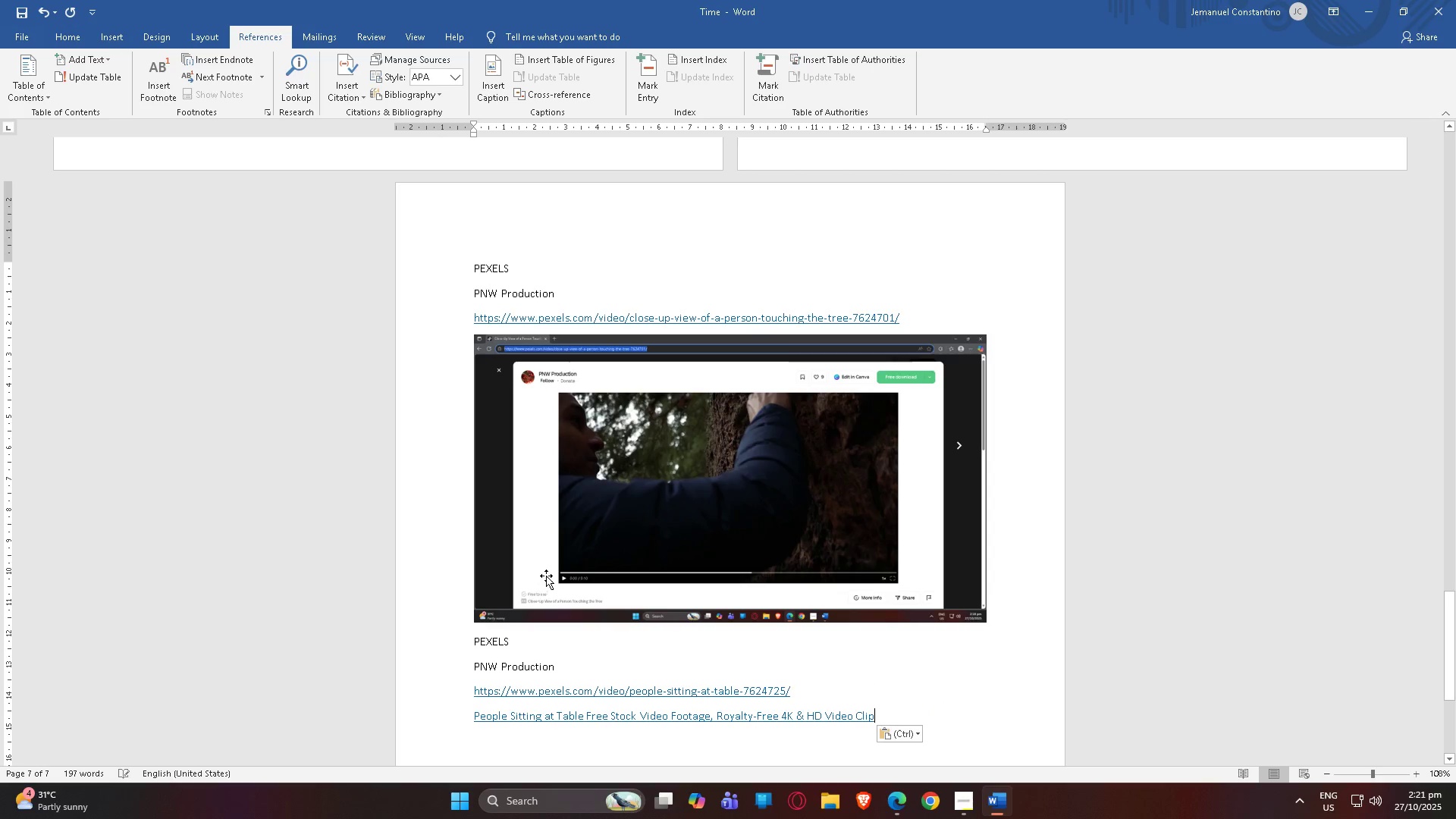 
key(Control+ControlLeft)
 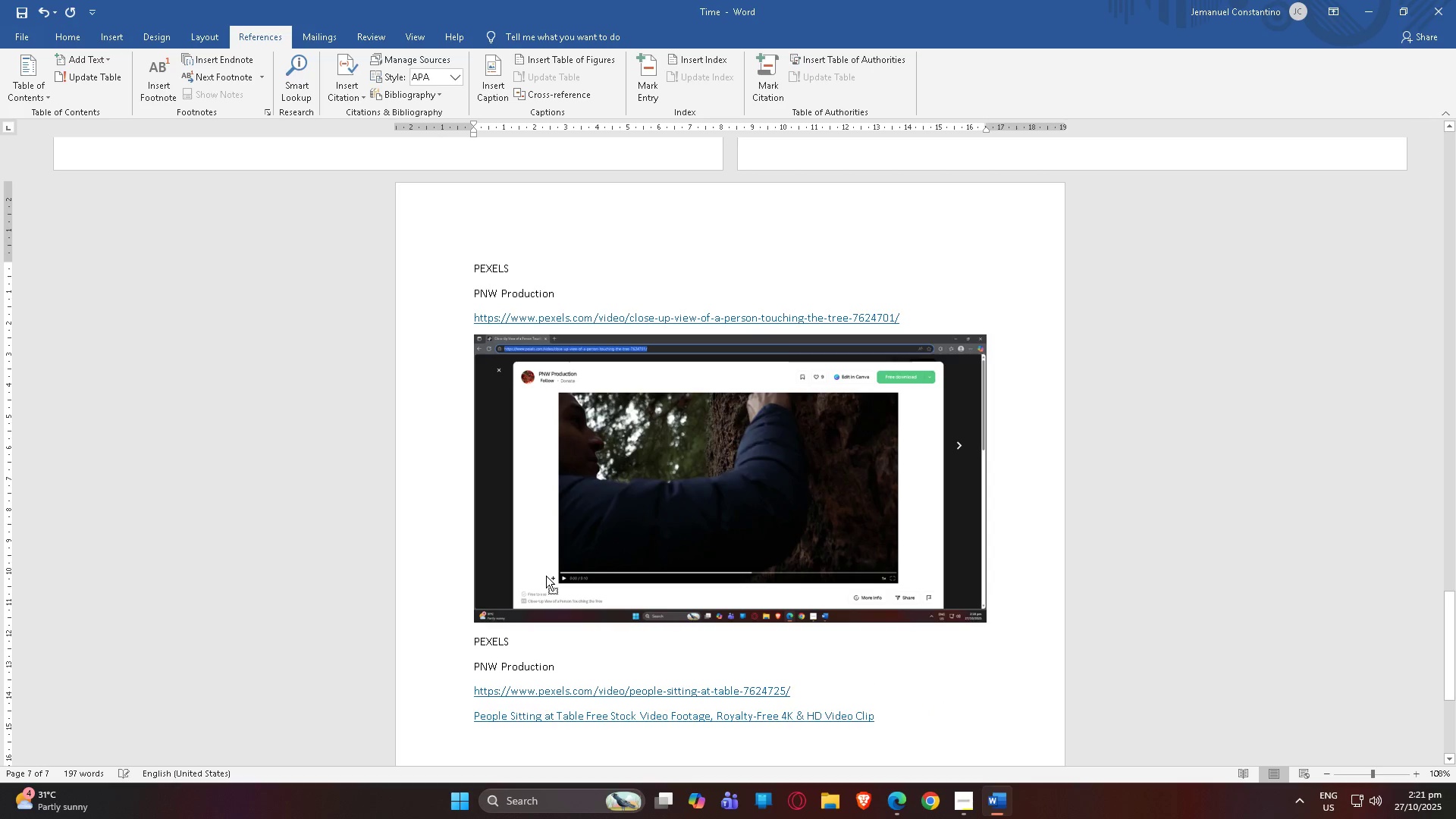 
key(Control+Z)
 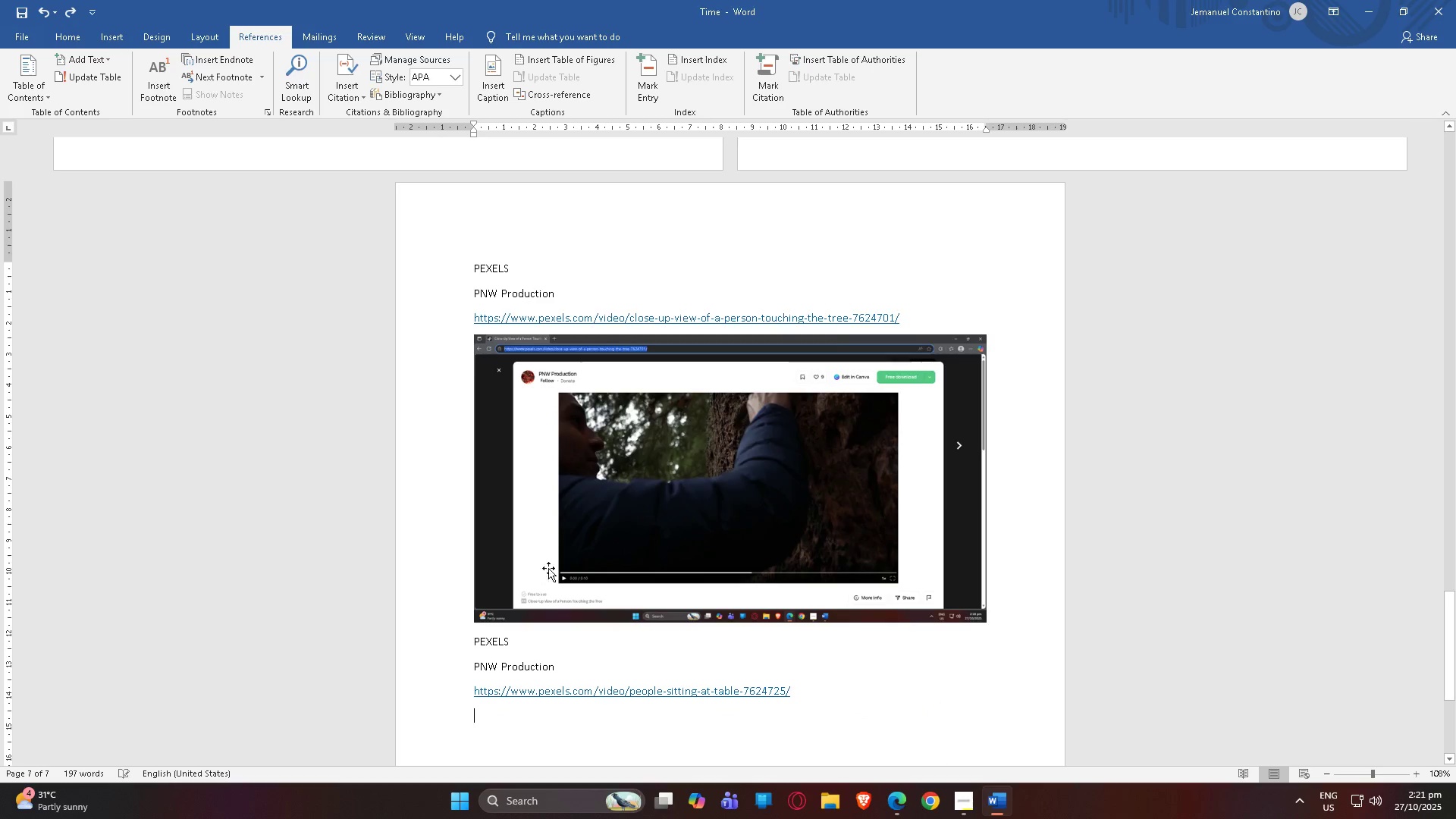 
key(Alt+AltLeft)
 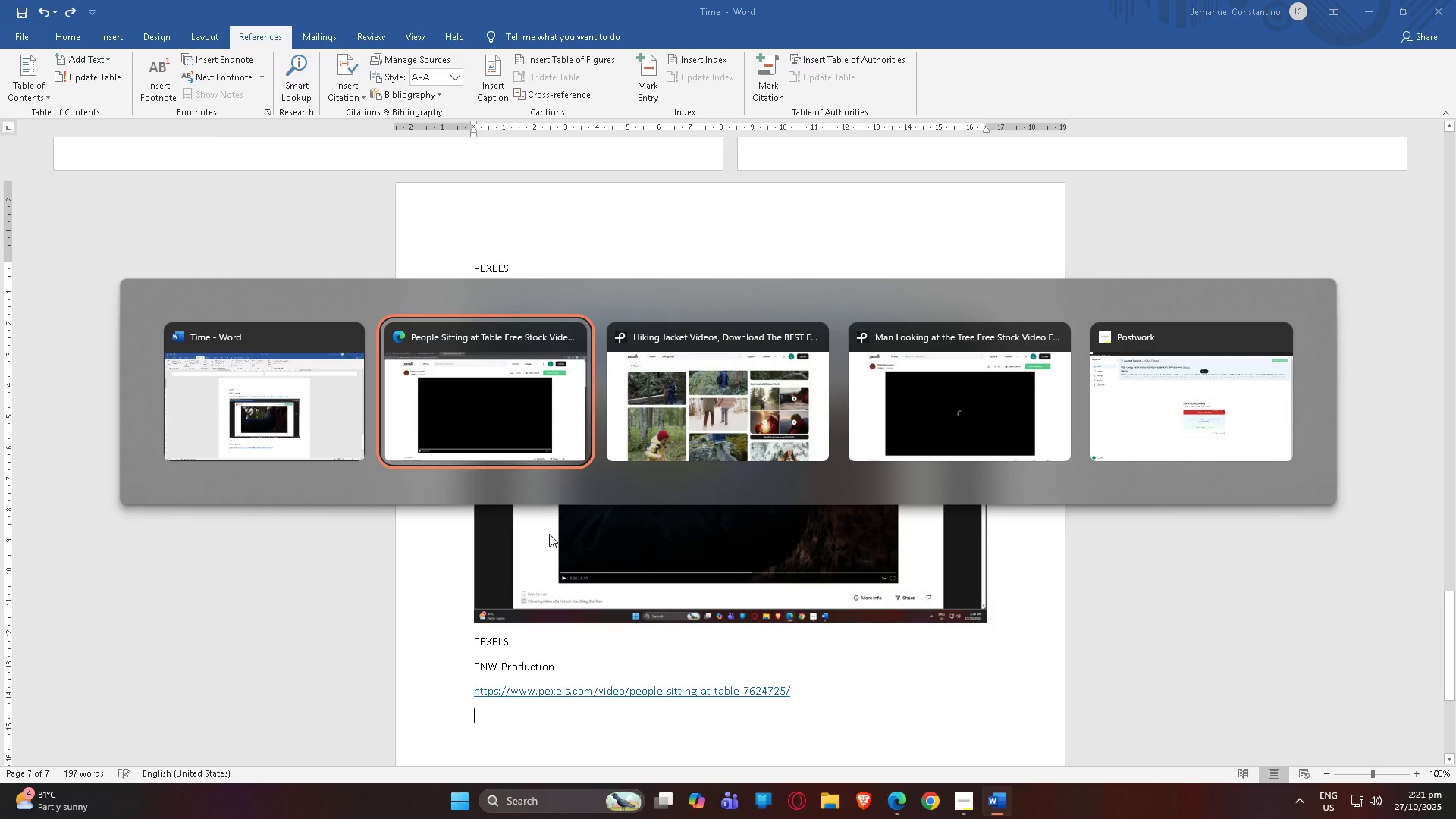 
key(Alt+Tab)
 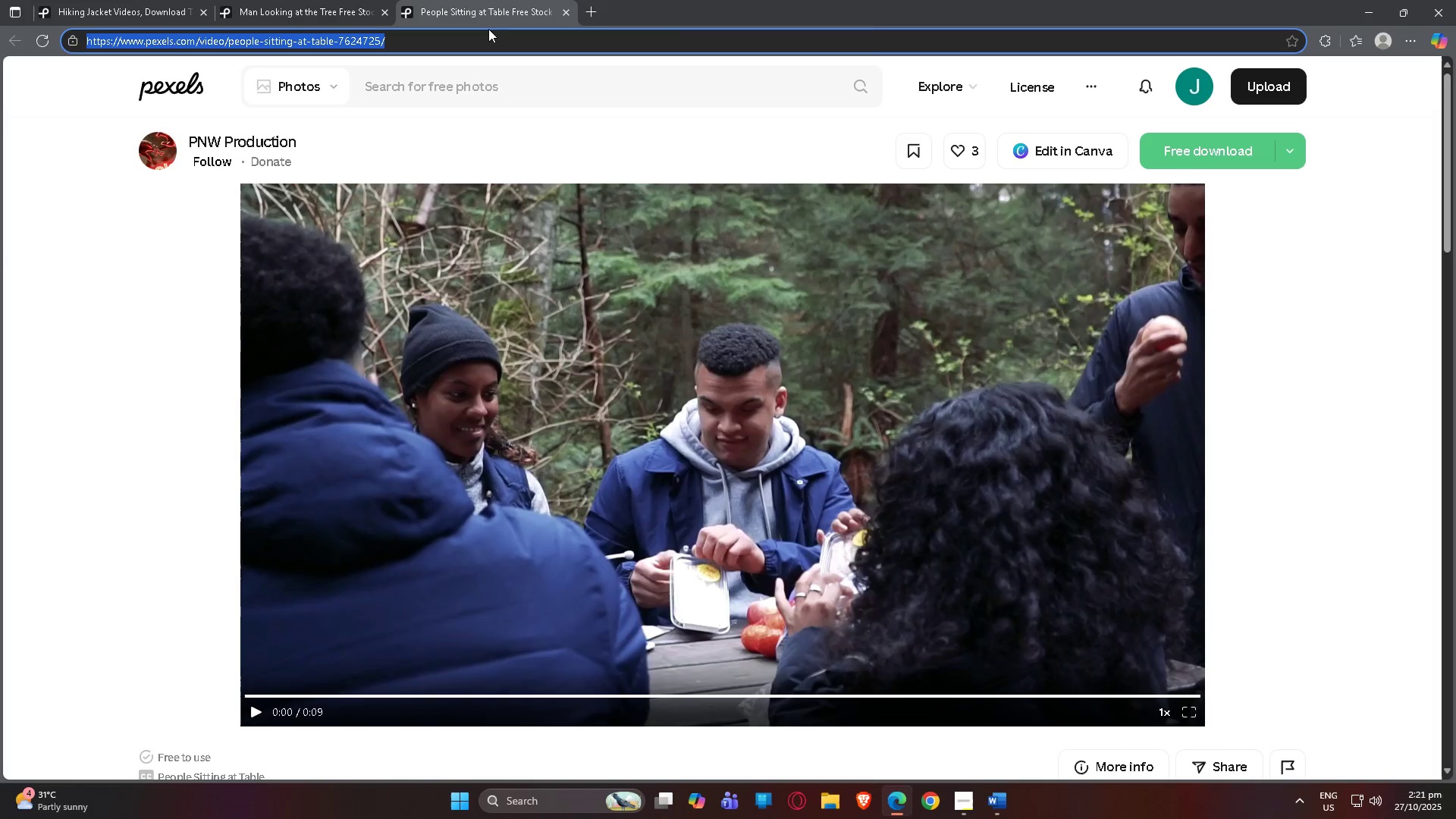 
key(Meta+S)
 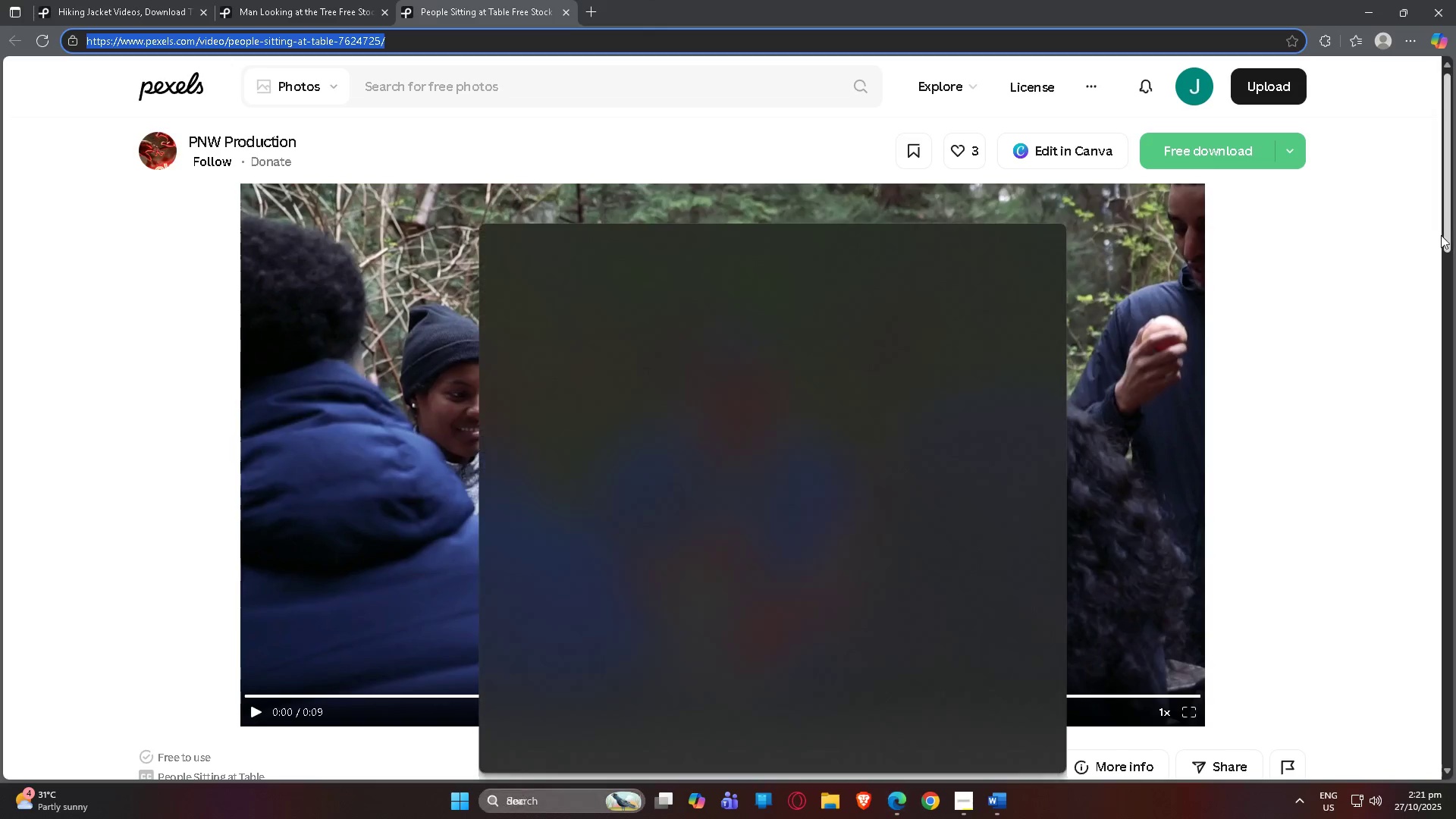 
key(Meta+Shift+ShiftLeft)
 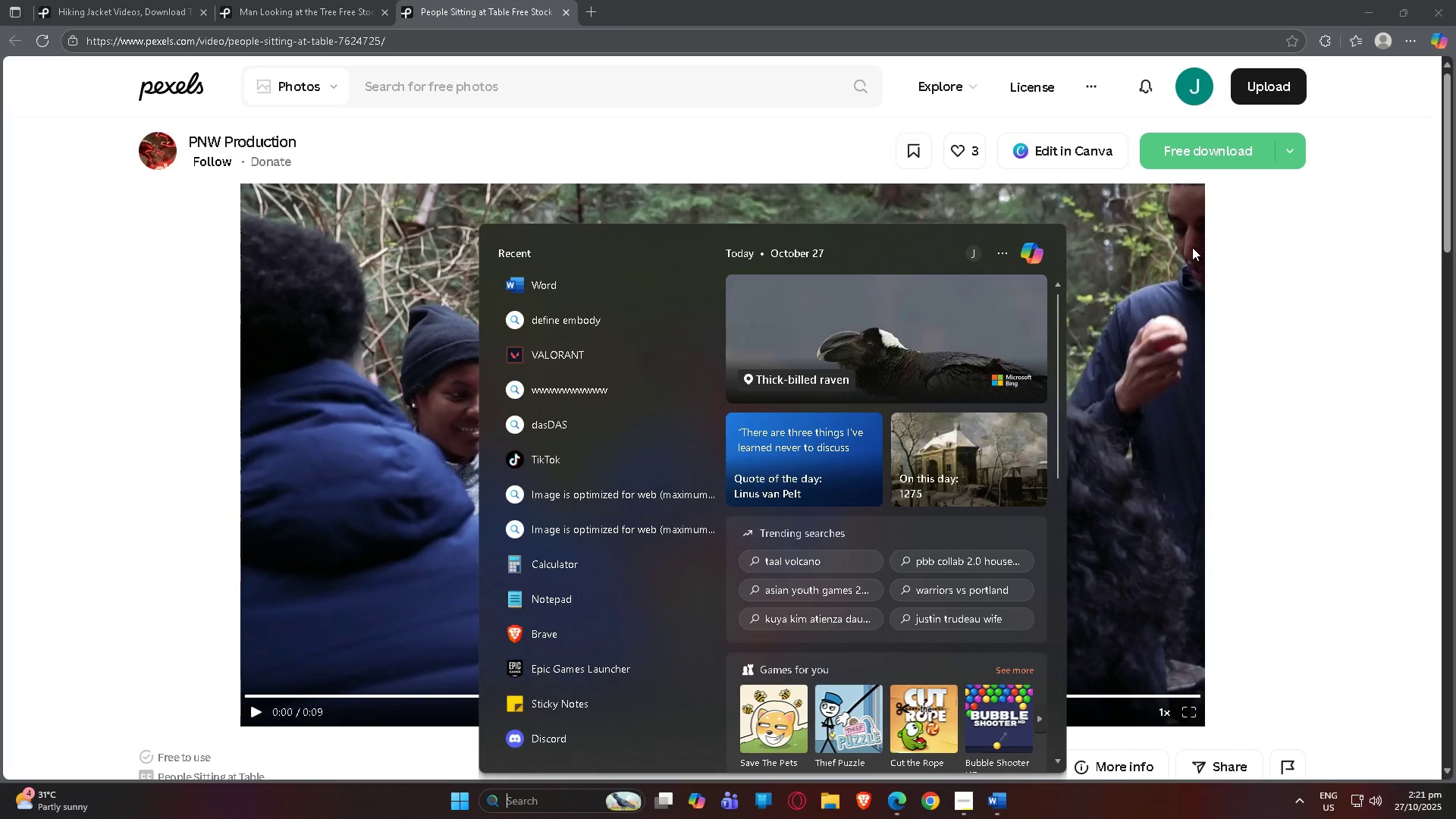 
left_click([1440, 301])
 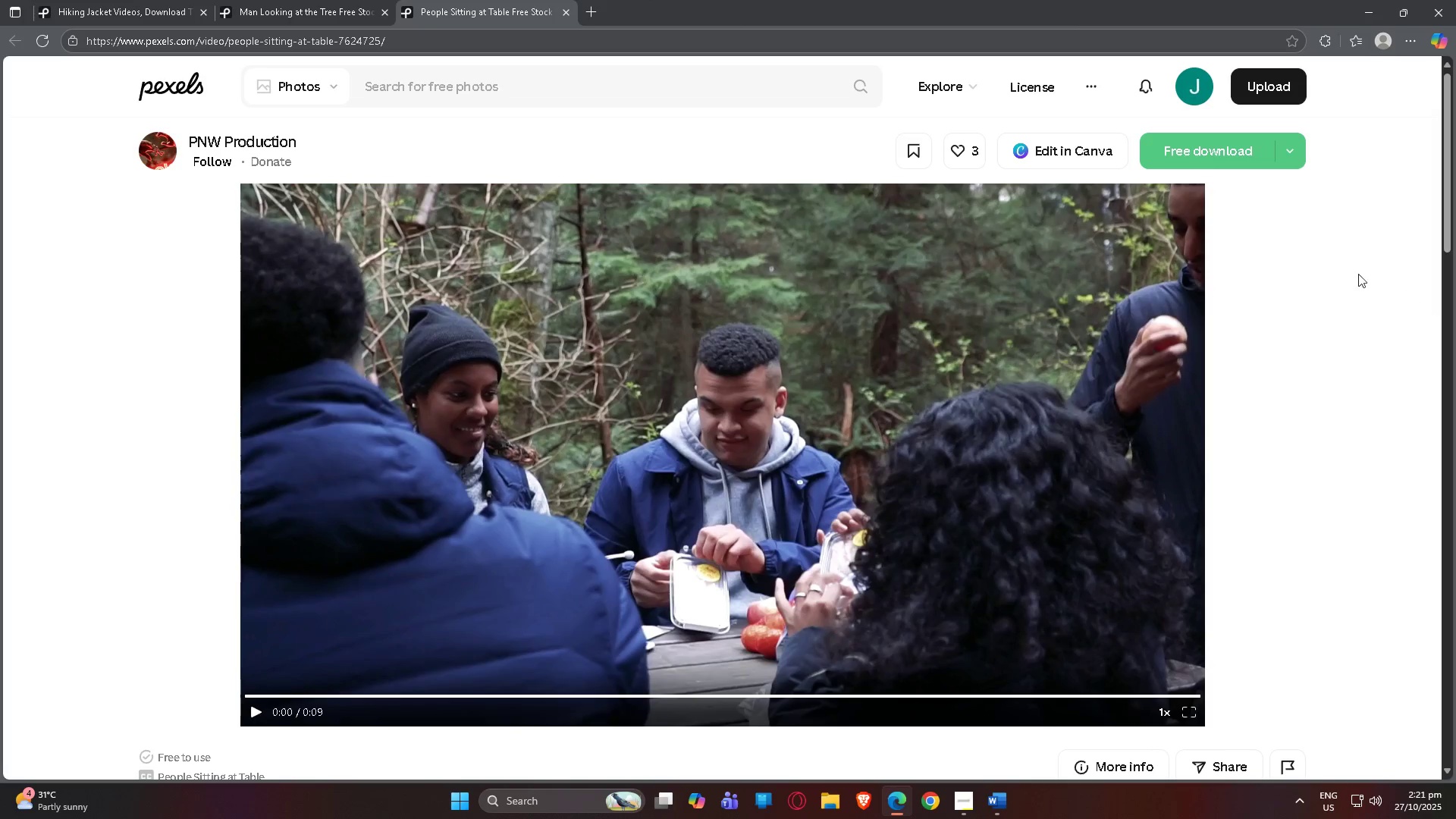 
key(Meta+Shift+ShiftLeft)
 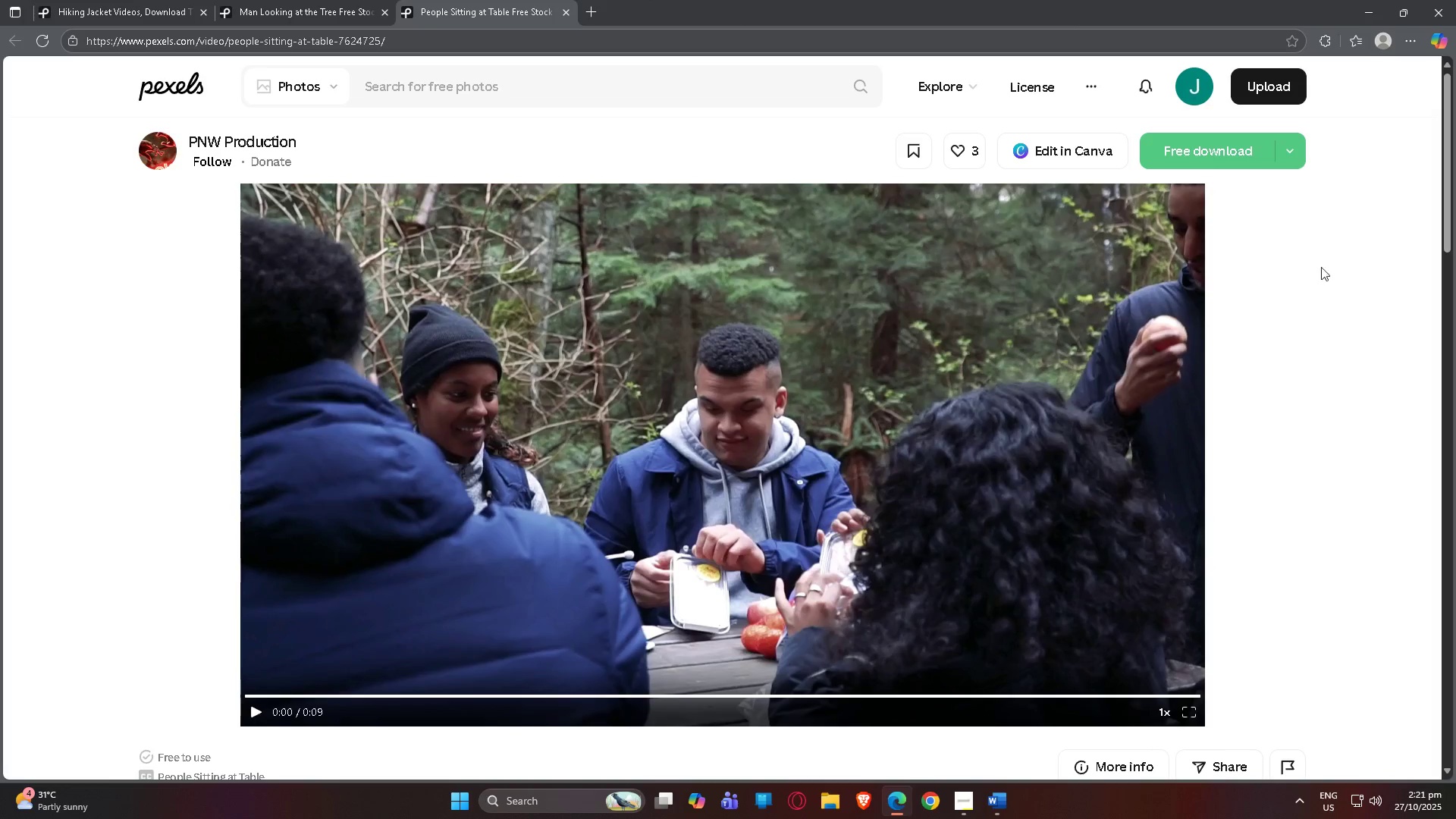 
key(Meta+Shift+S)
 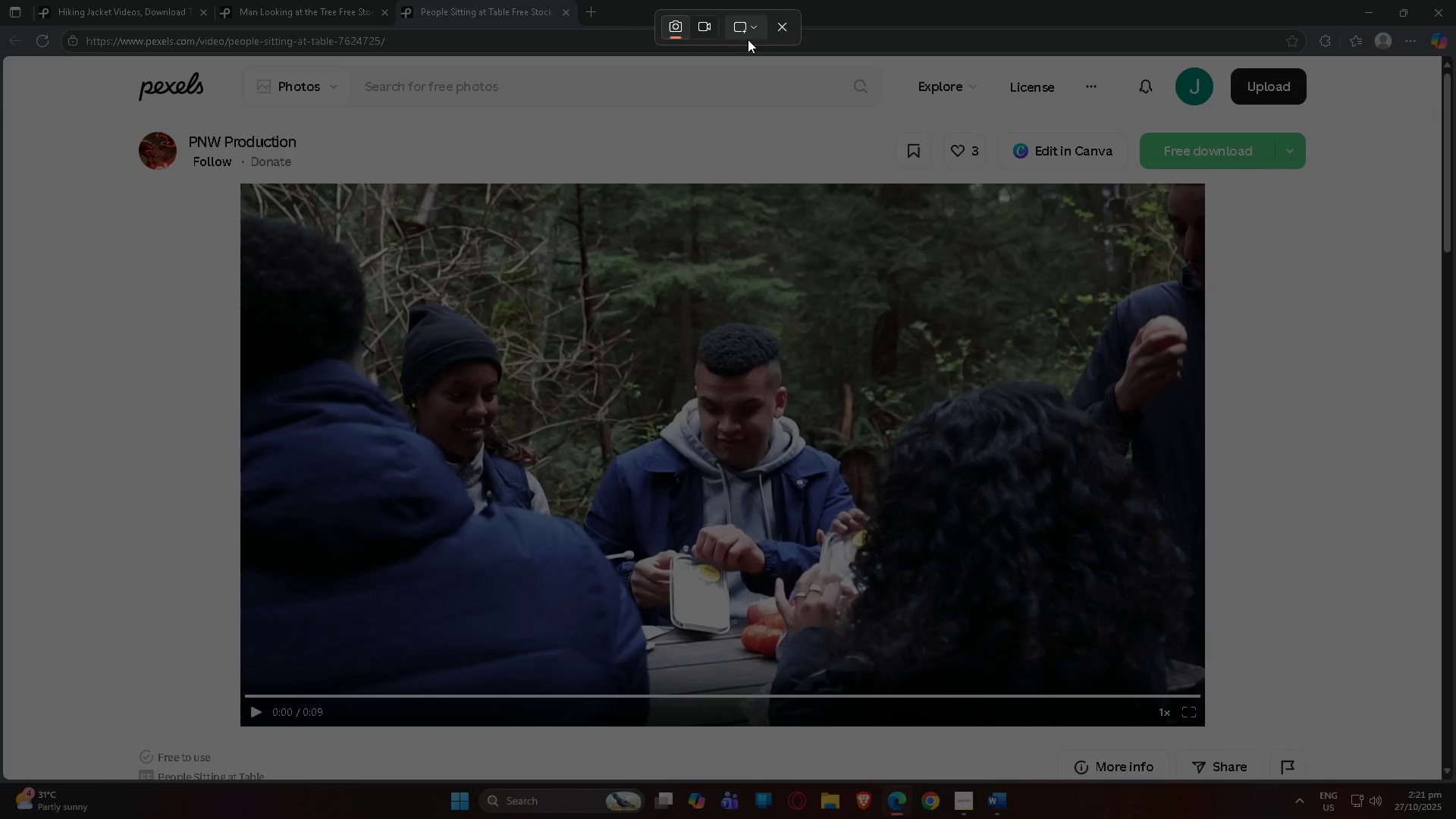 
left_click([762, 36])
 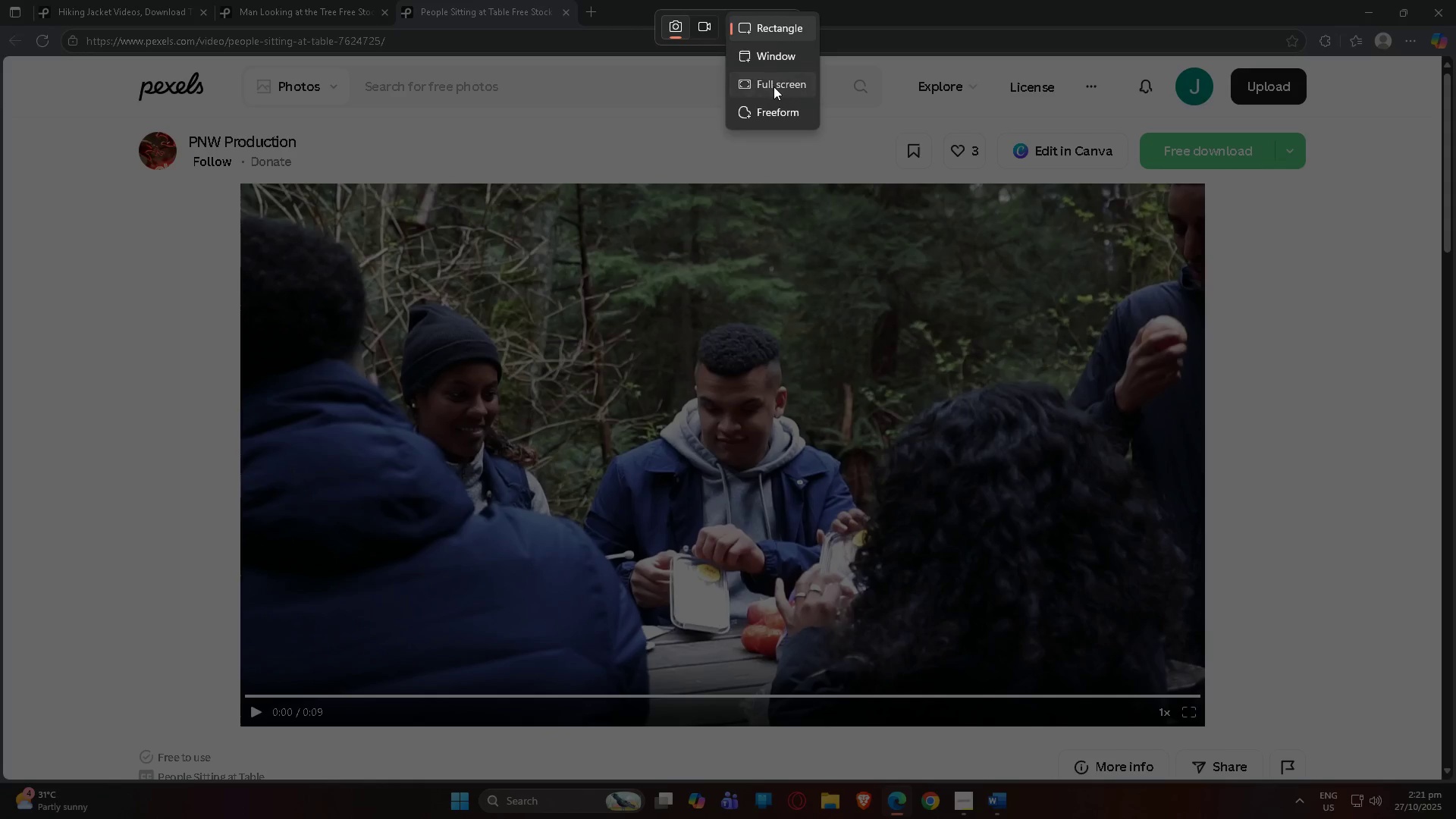 
left_click([774, 86])
 